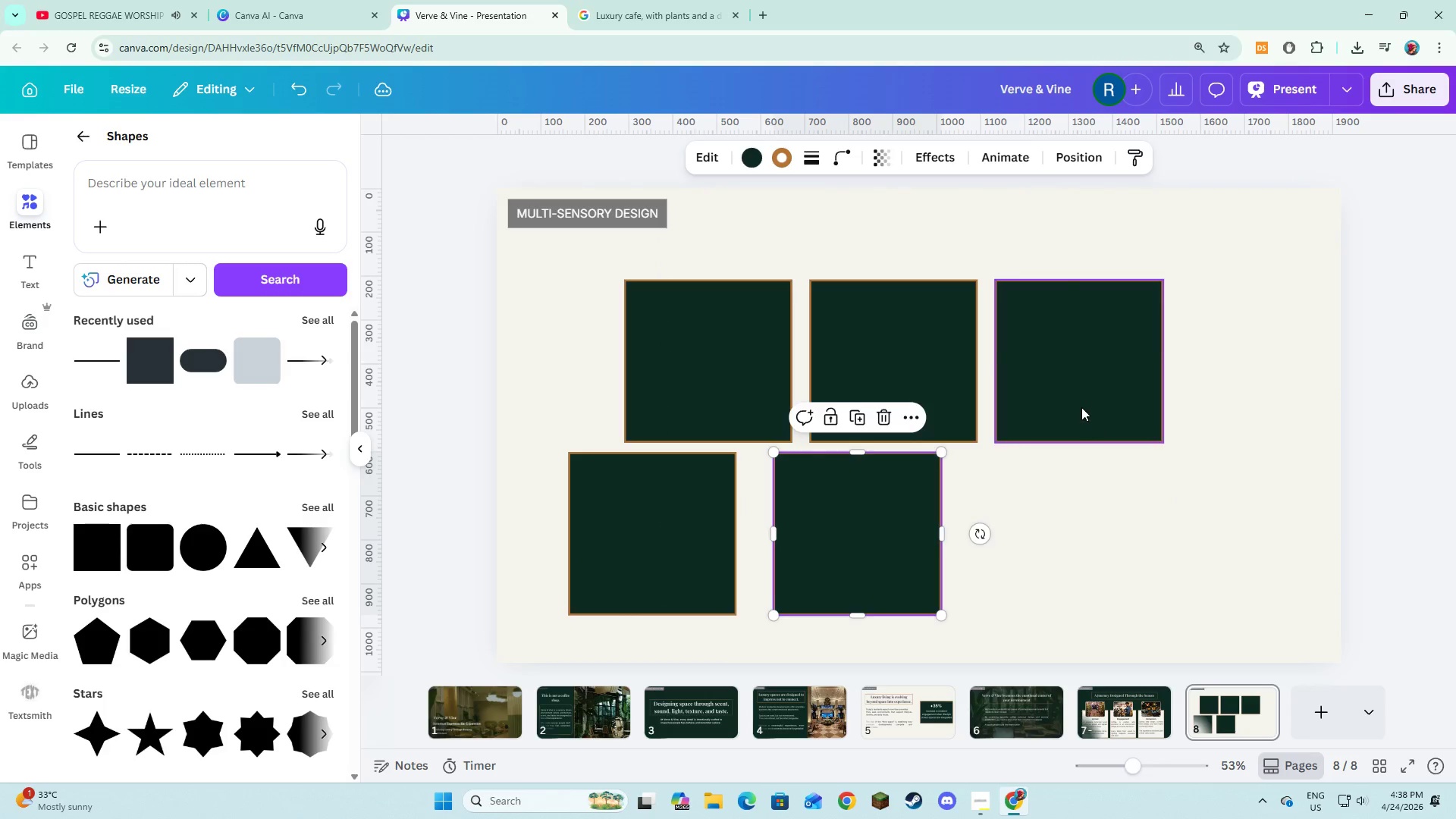 
left_click_drag(start_coordinate=[1081, 407], to_coordinate=[1066, 583])
 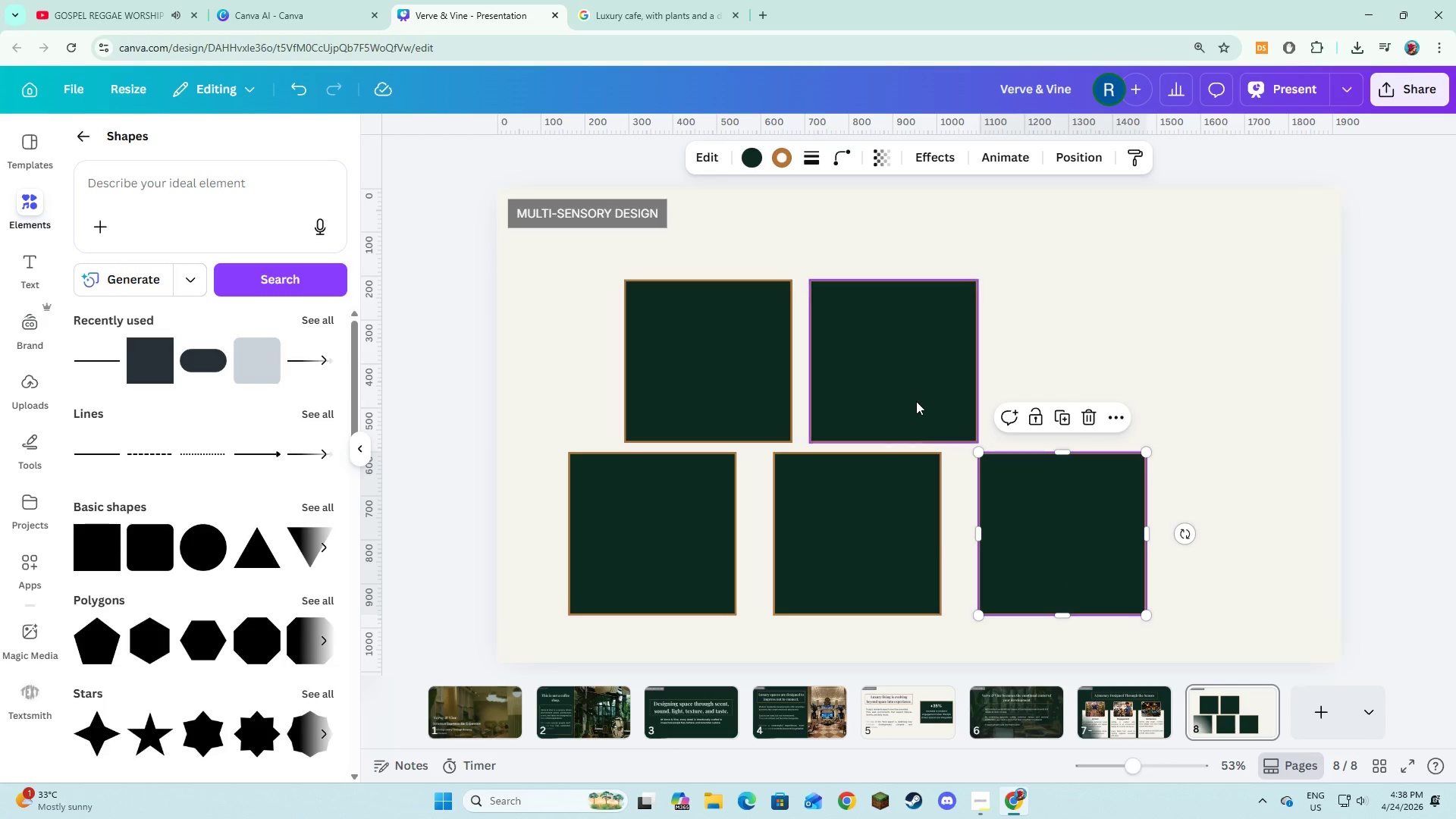 
left_click([916, 401])
 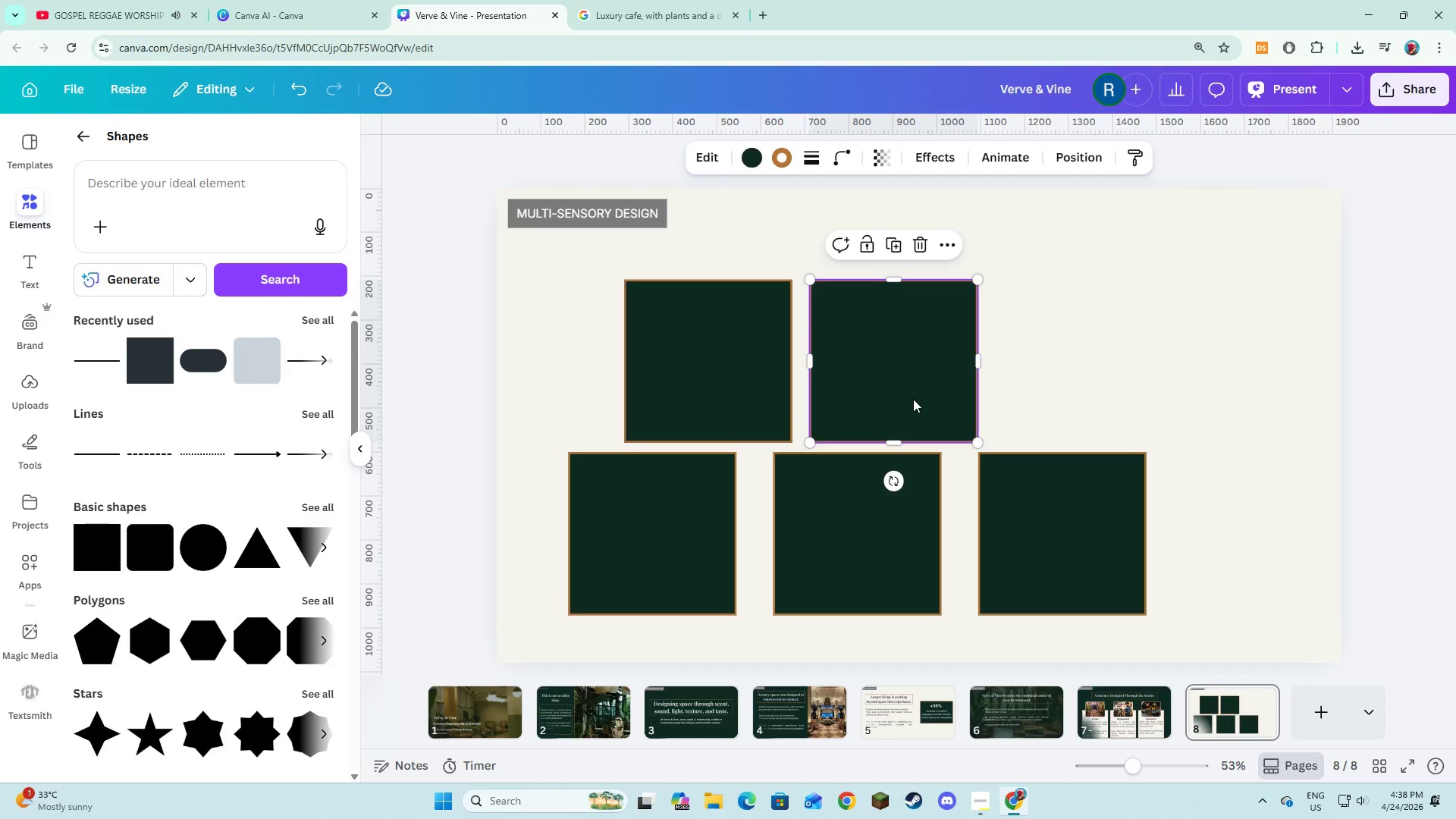 
left_click_drag(start_coordinate=[913, 399], to_coordinate=[977, 400])
 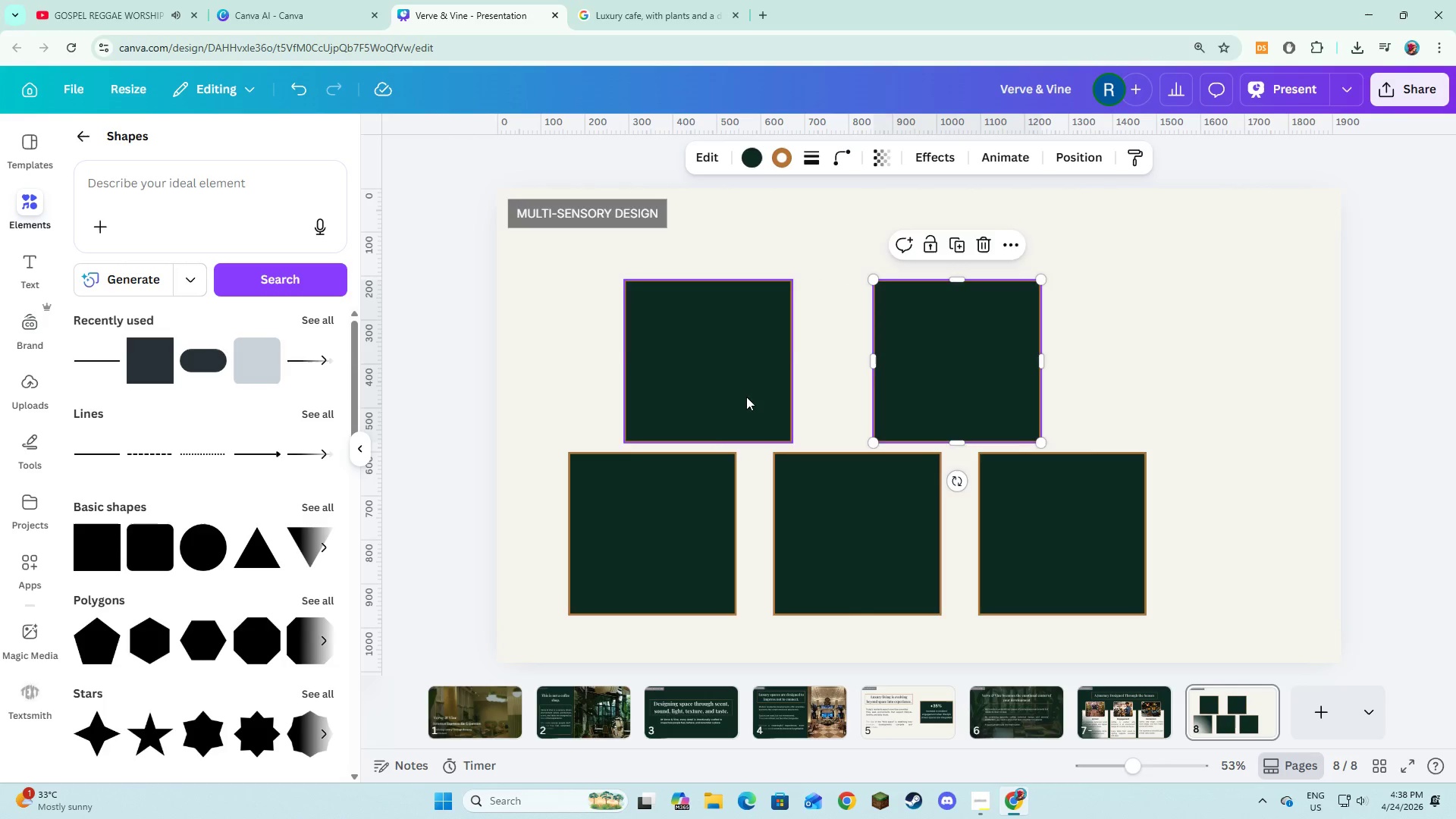 
left_click_drag(start_coordinate=[717, 390], to_coordinate=[749, 390])
 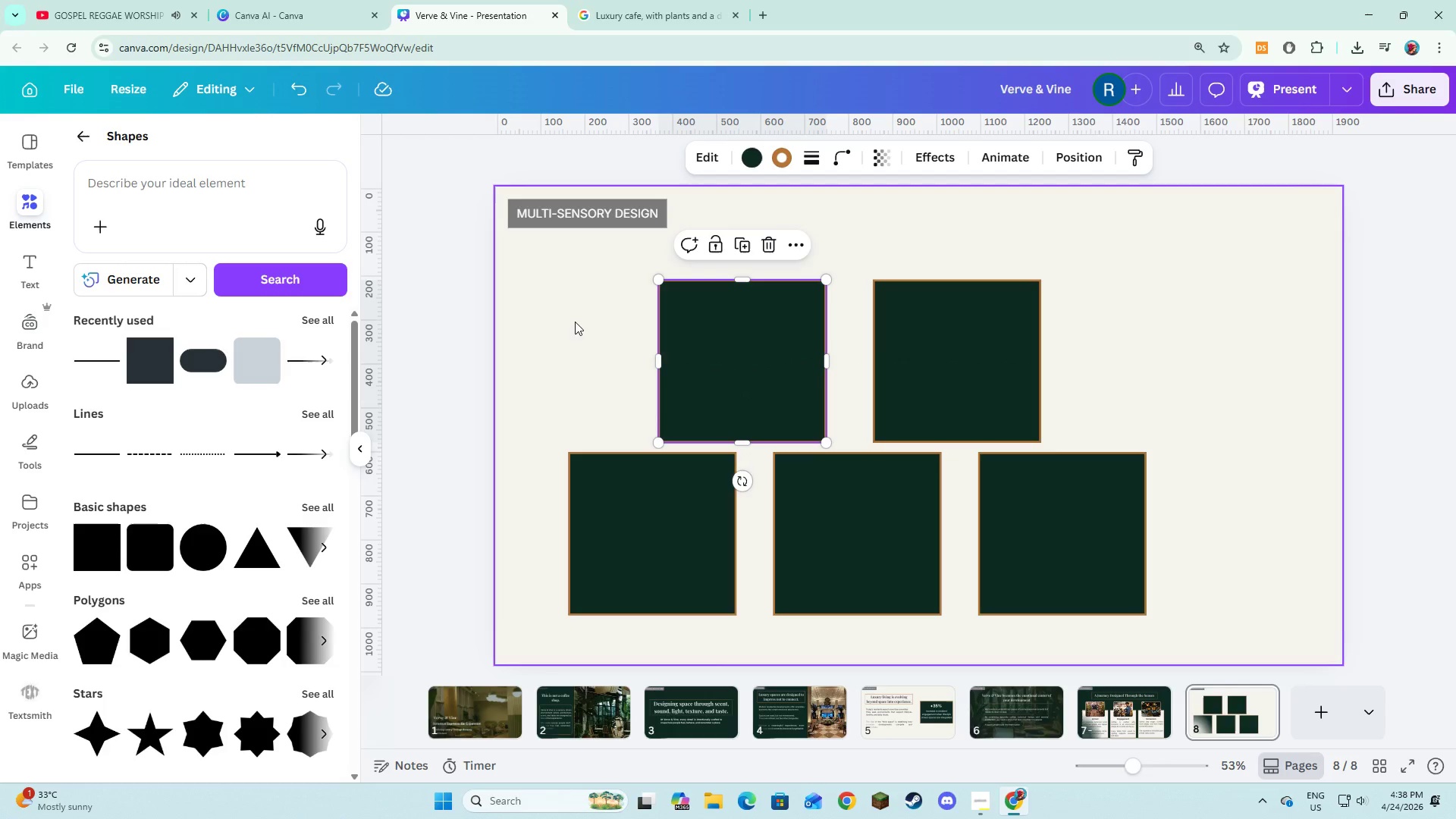 
left_click_drag(start_coordinate=[575, 322], to_coordinate=[1021, 561])
 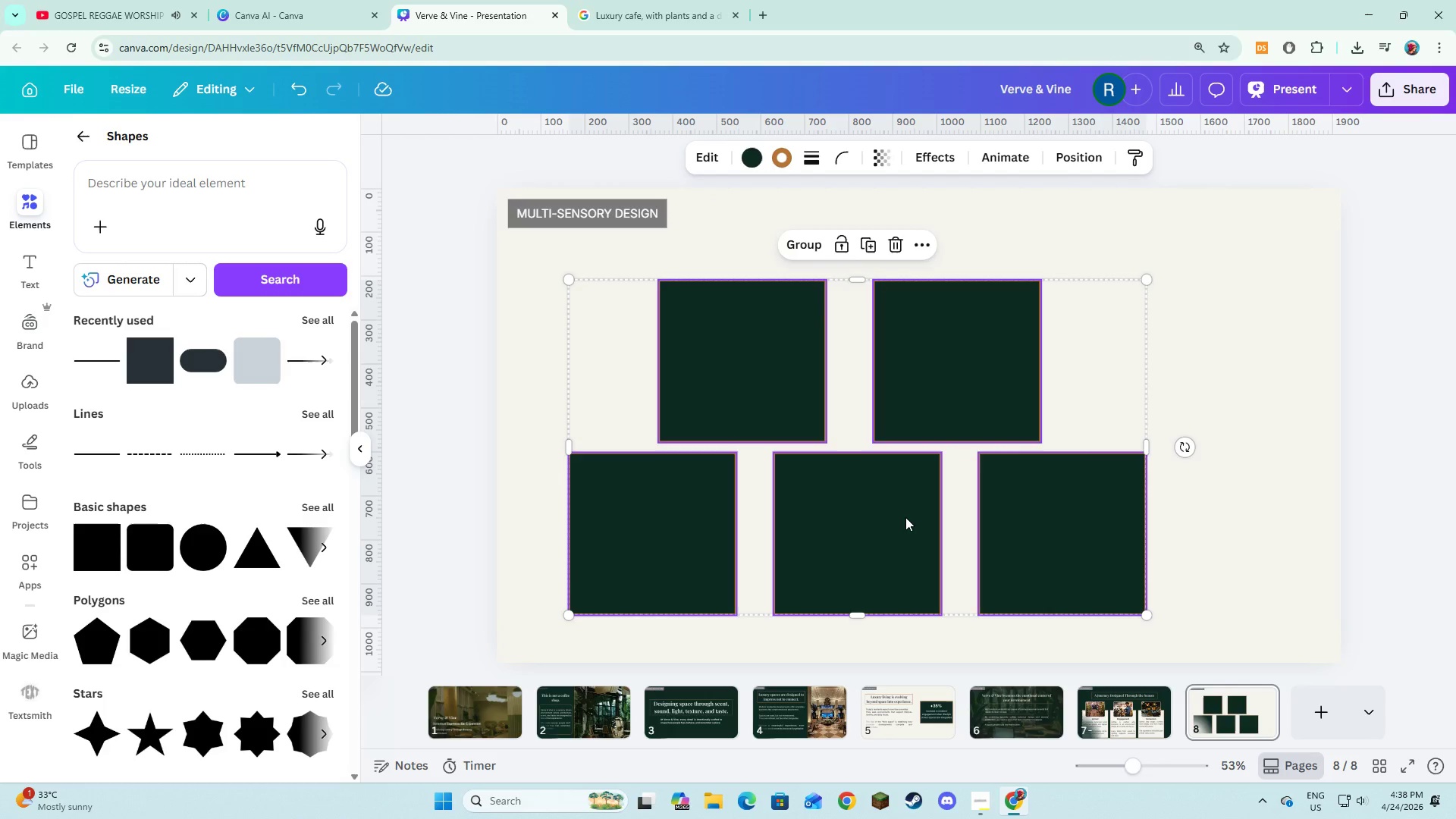 
left_click_drag(start_coordinate=[905, 517], to_coordinate=[967, 503])
 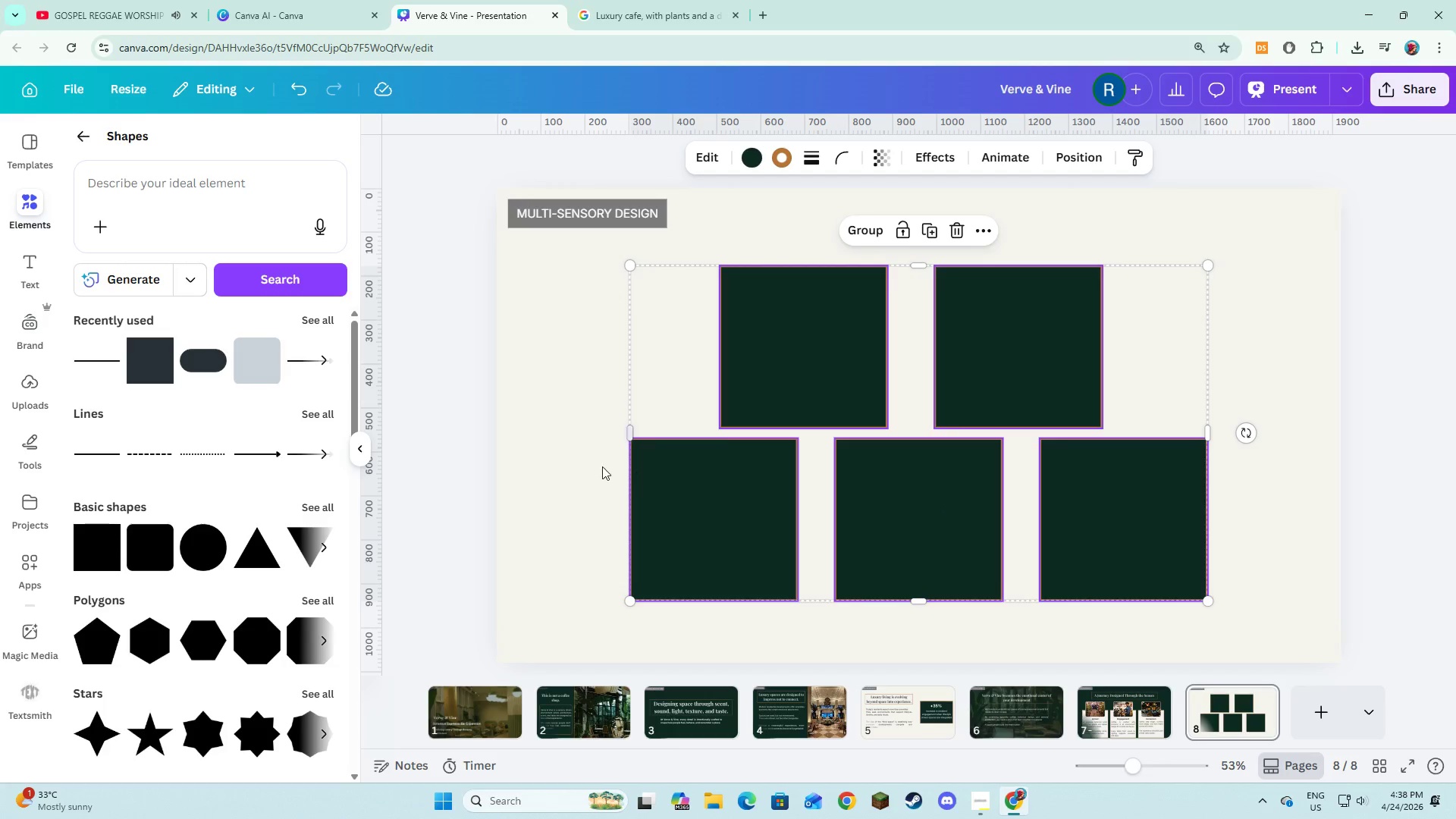 
left_click([561, 457])
 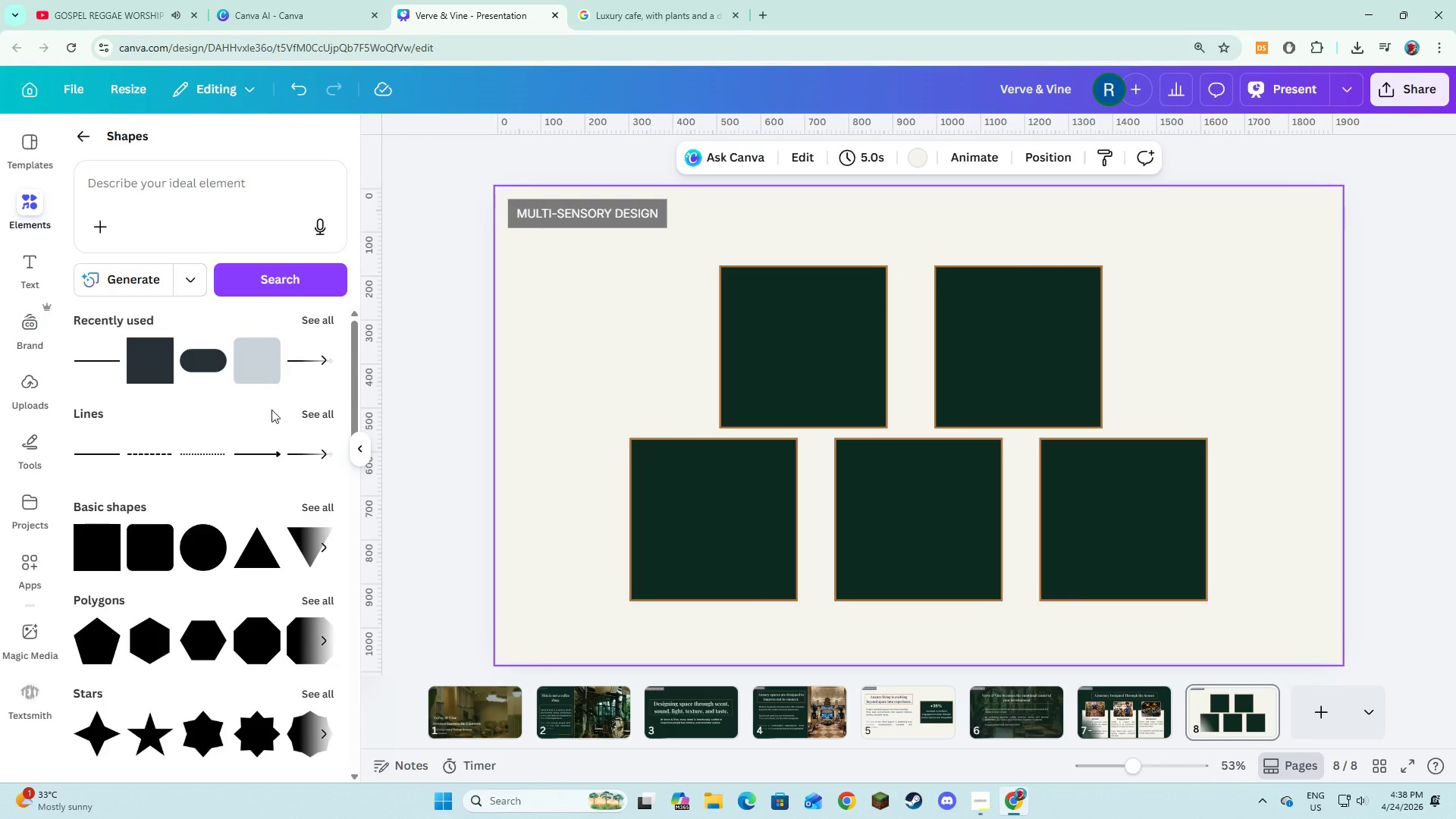 
wait(5.12)
 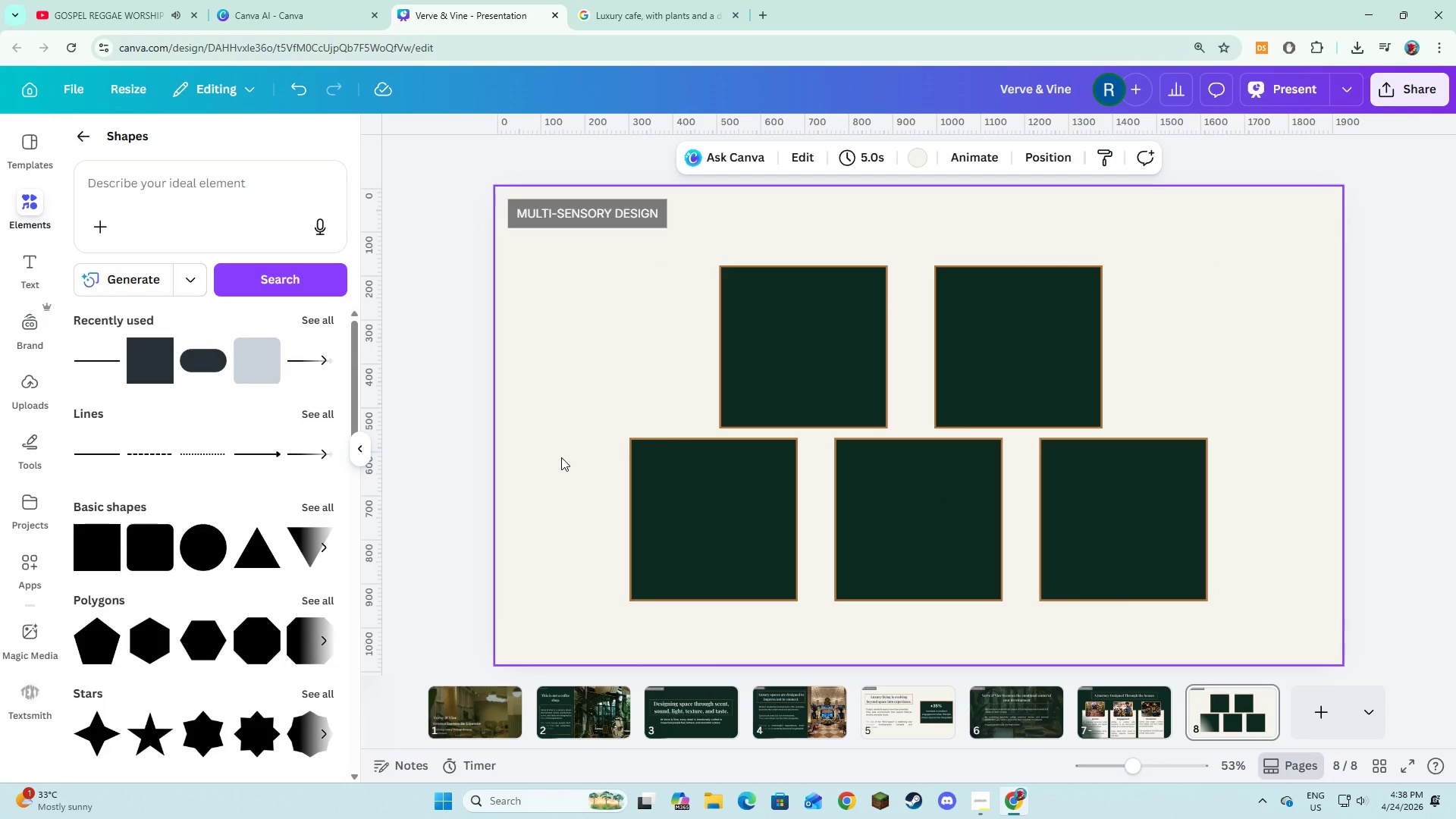 
left_click([143, 377])
 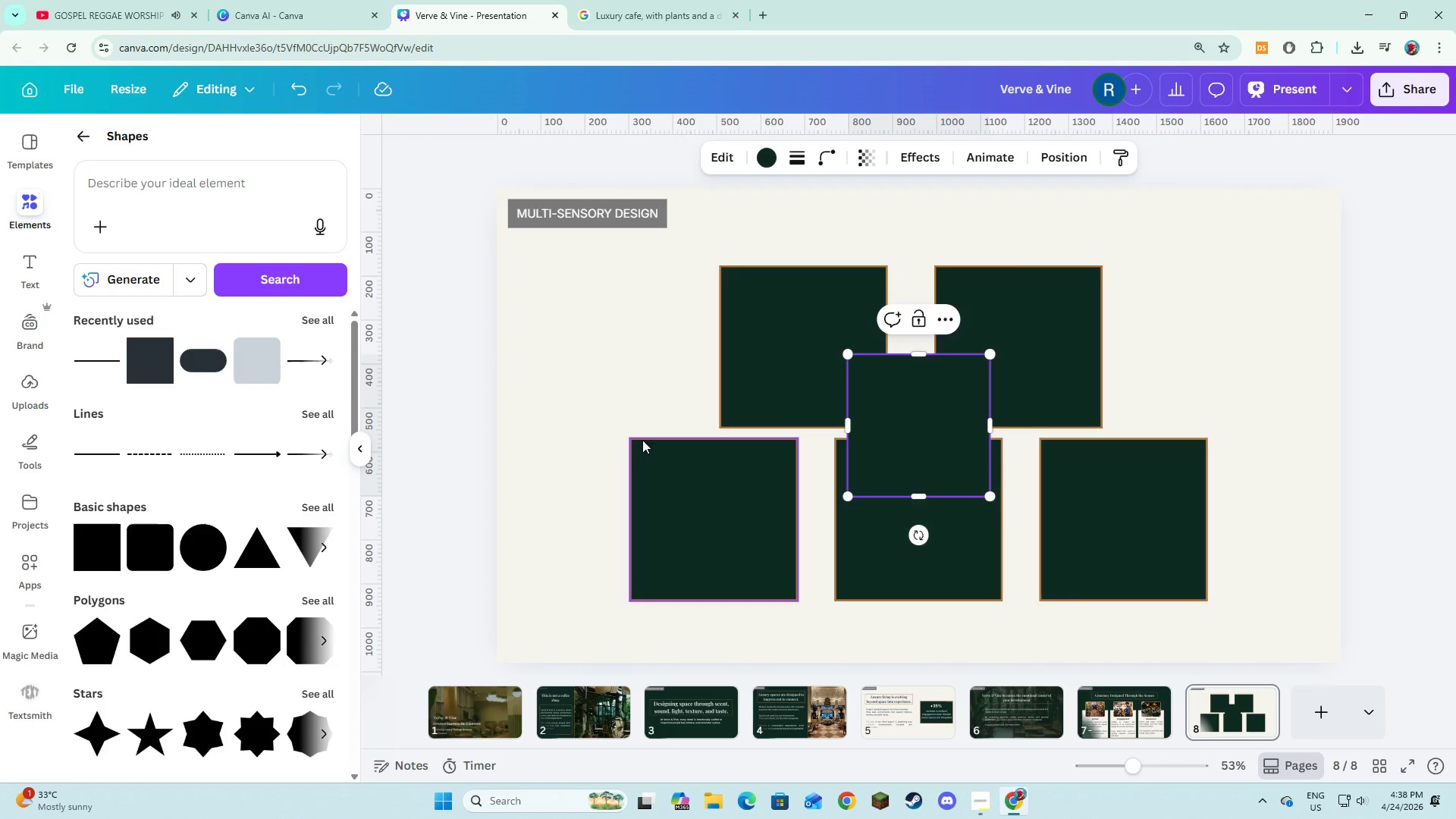 
double_click([888, 405])
 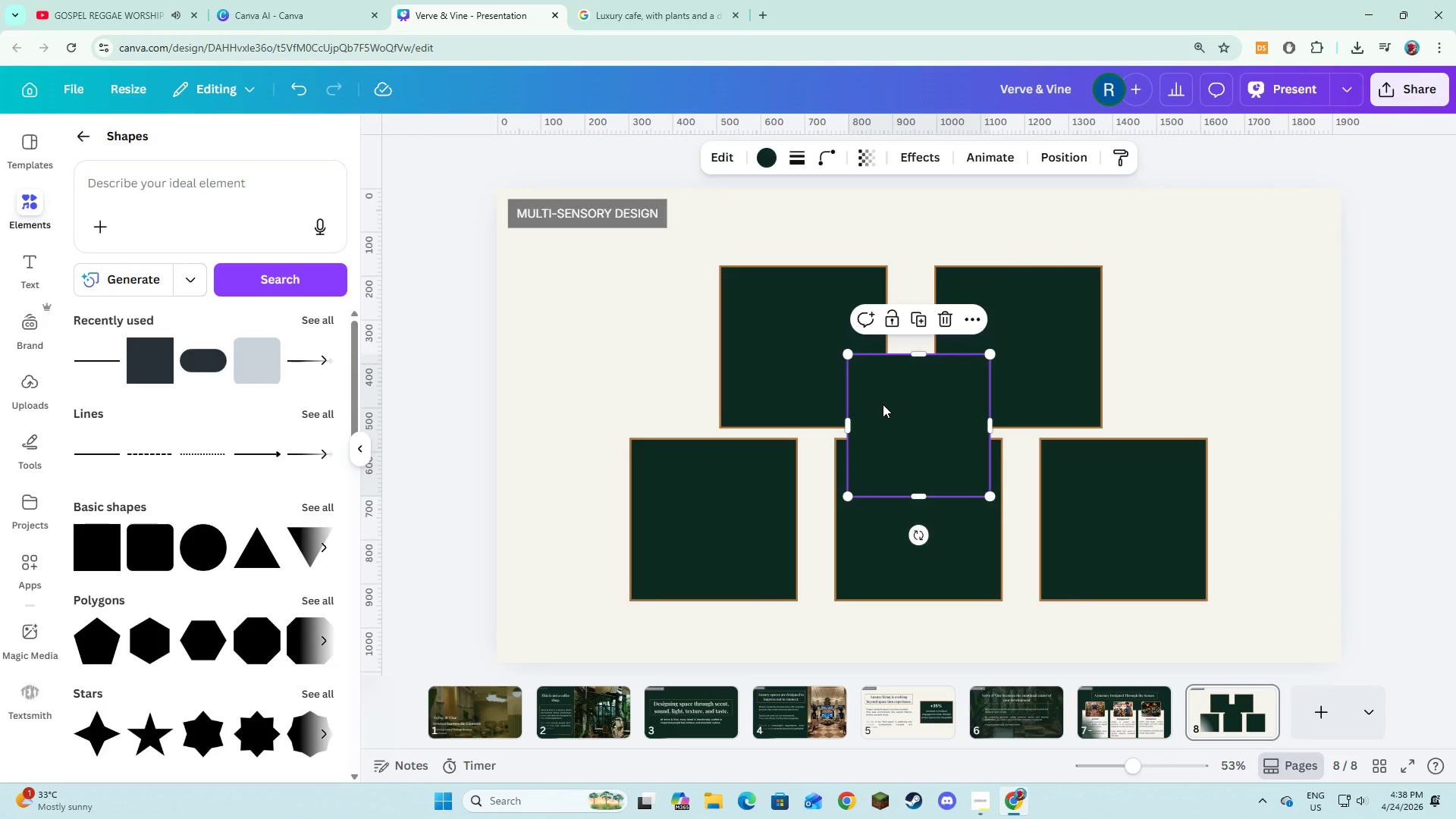 
key(Backspace)
 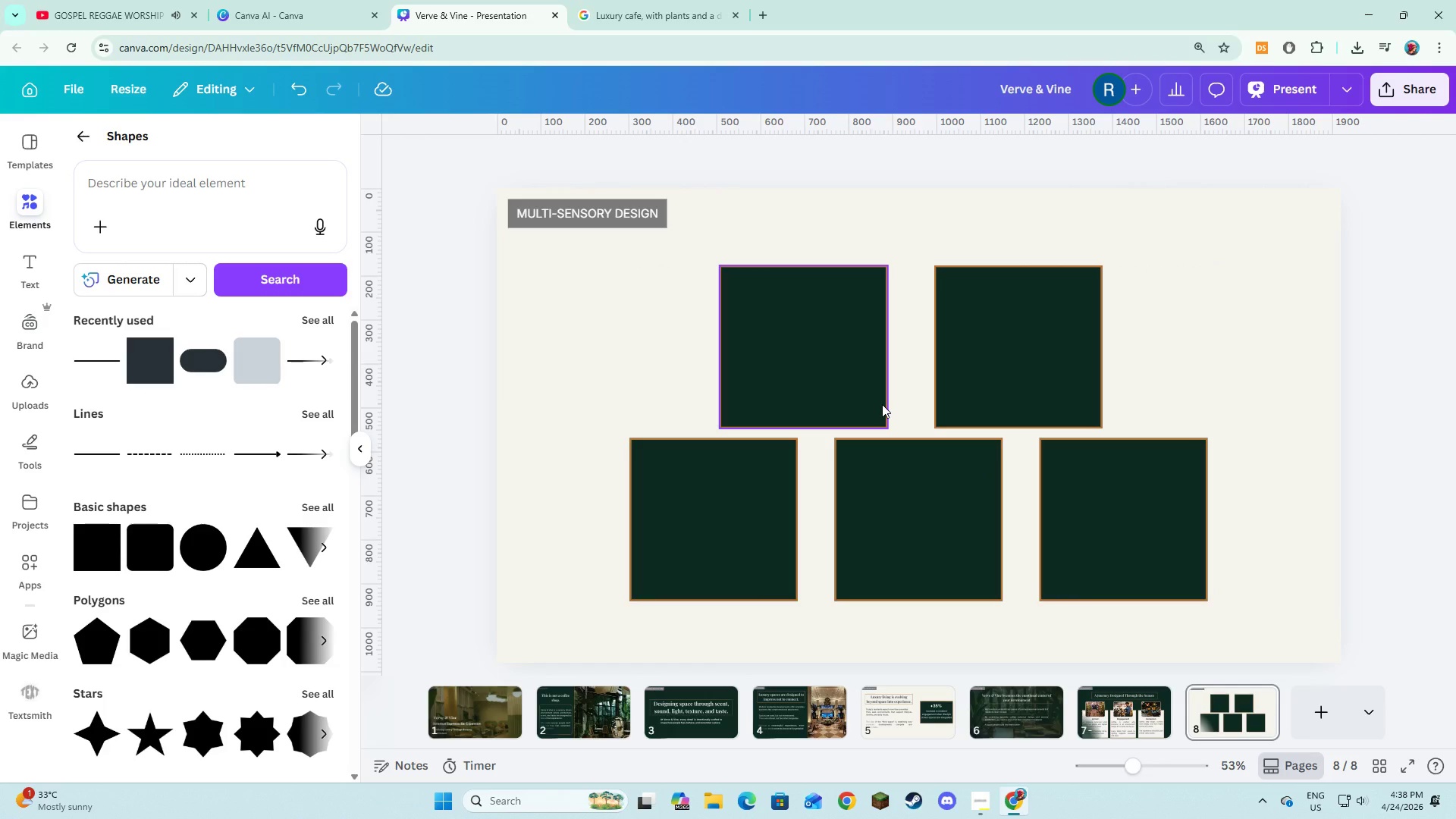 
left_click([534, 405])
 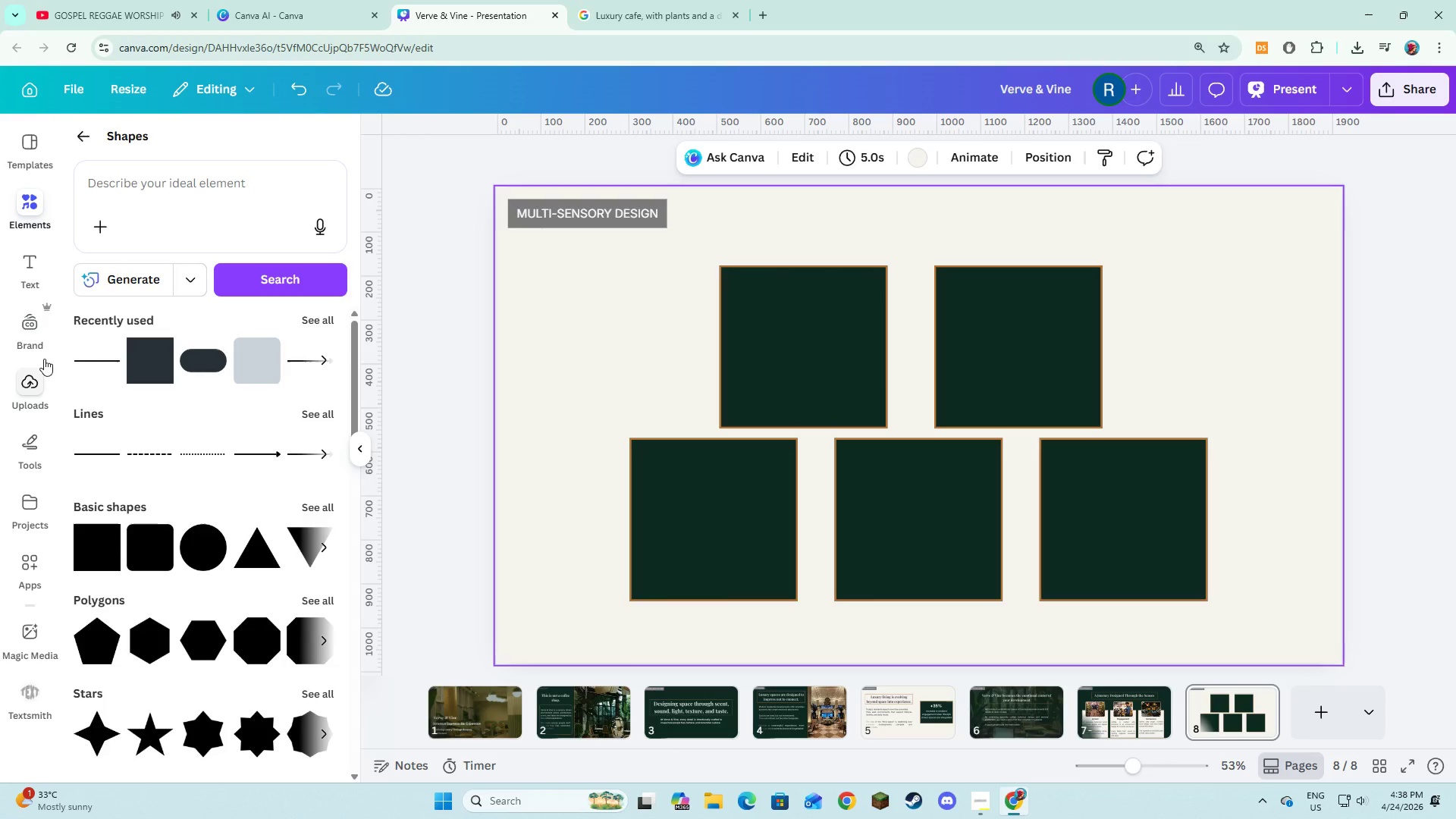 
left_click([131, 374])
 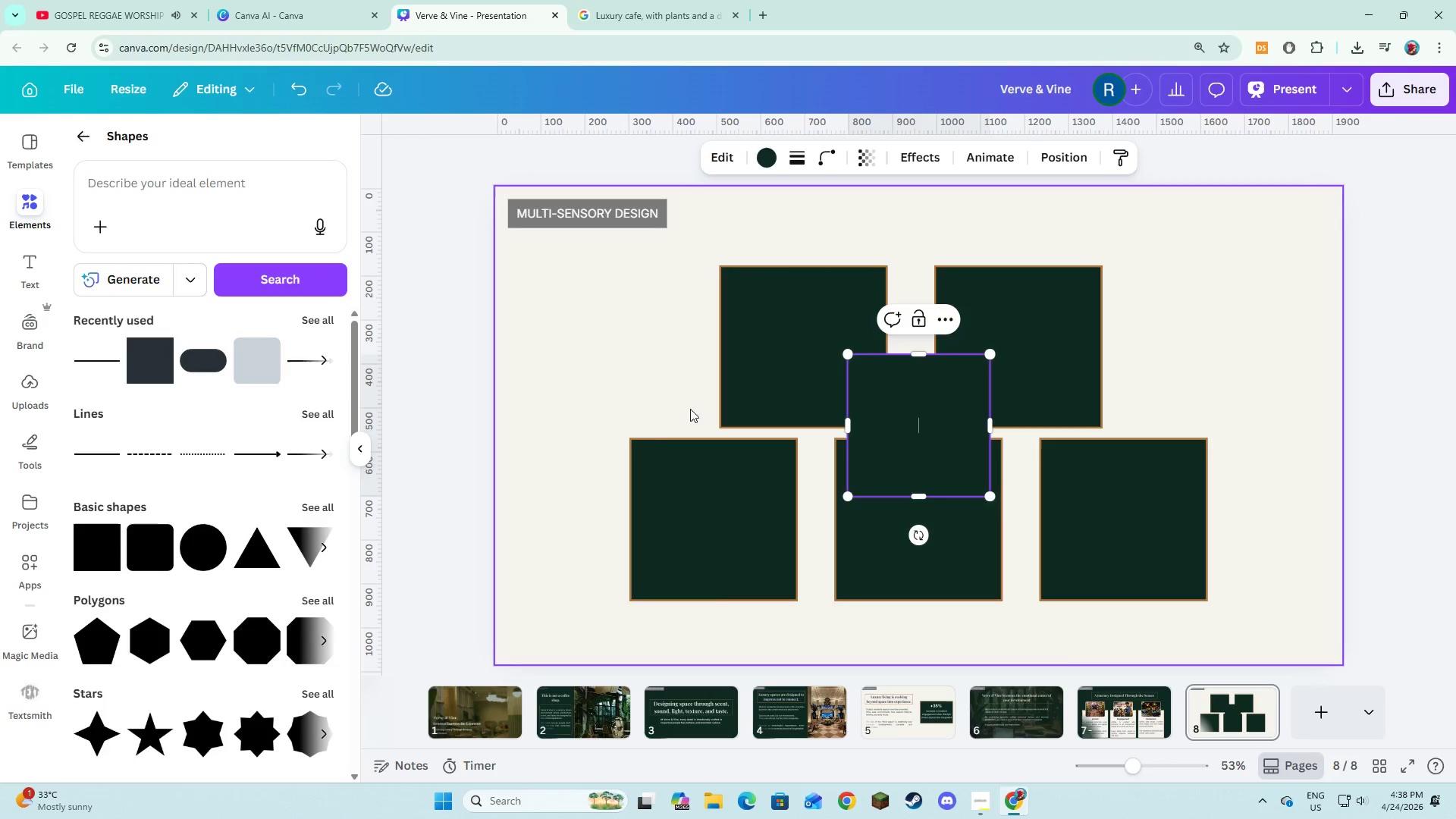 
left_click([649, 428])
 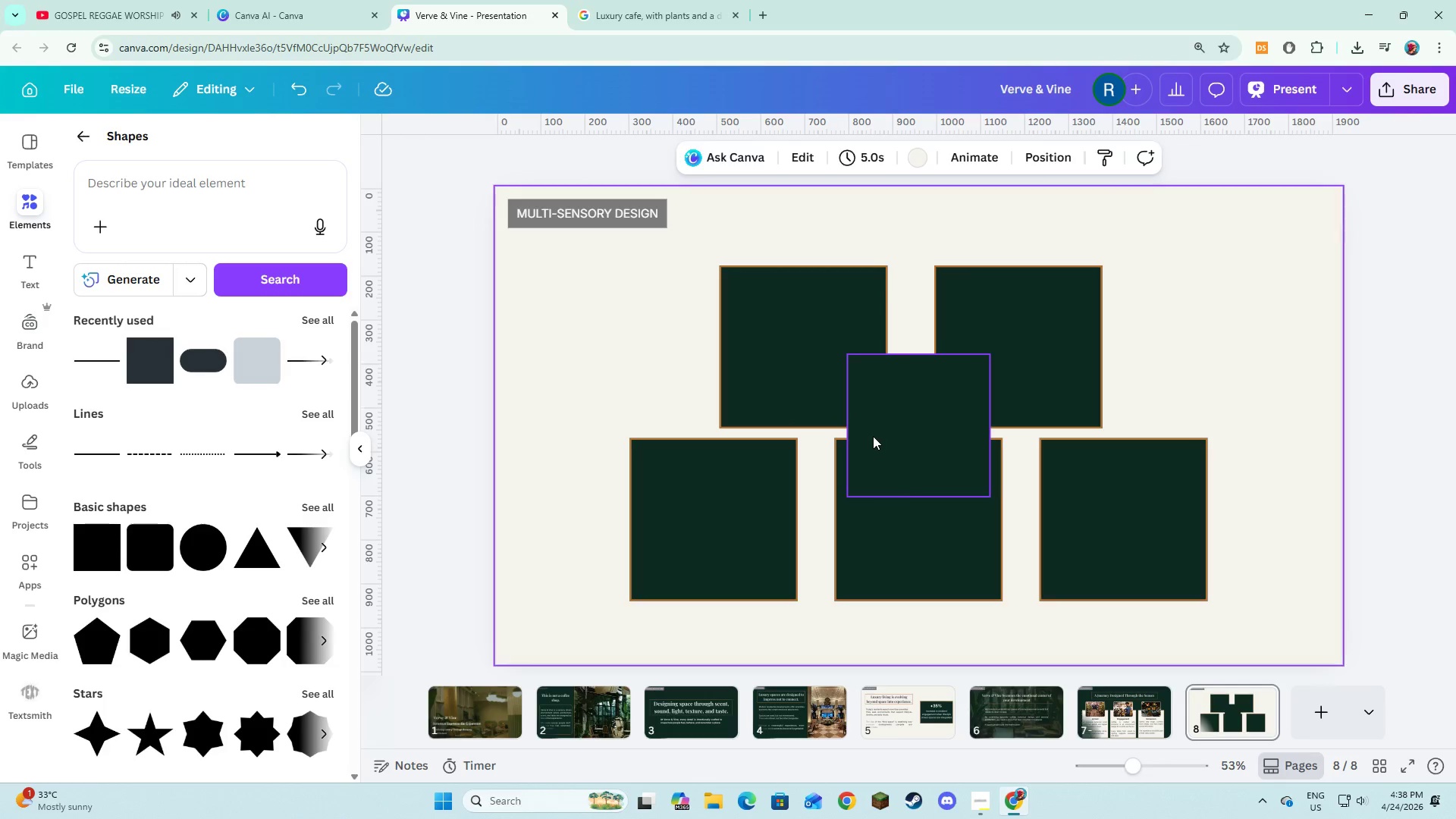 
left_click([873, 436])
 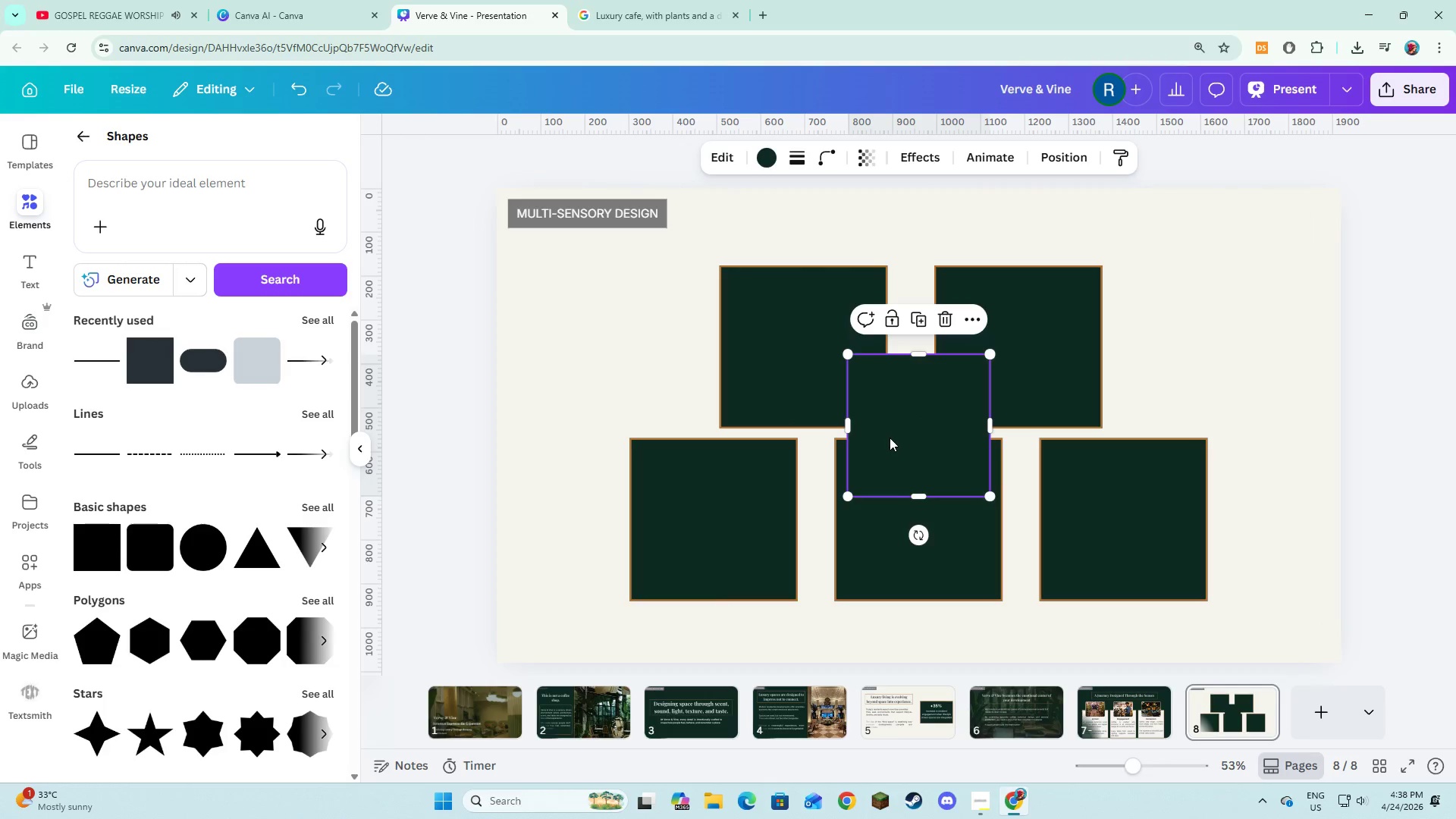 
left_click_drag(start_coordinate=[890, 438], to_coordinate=[763, 372])
 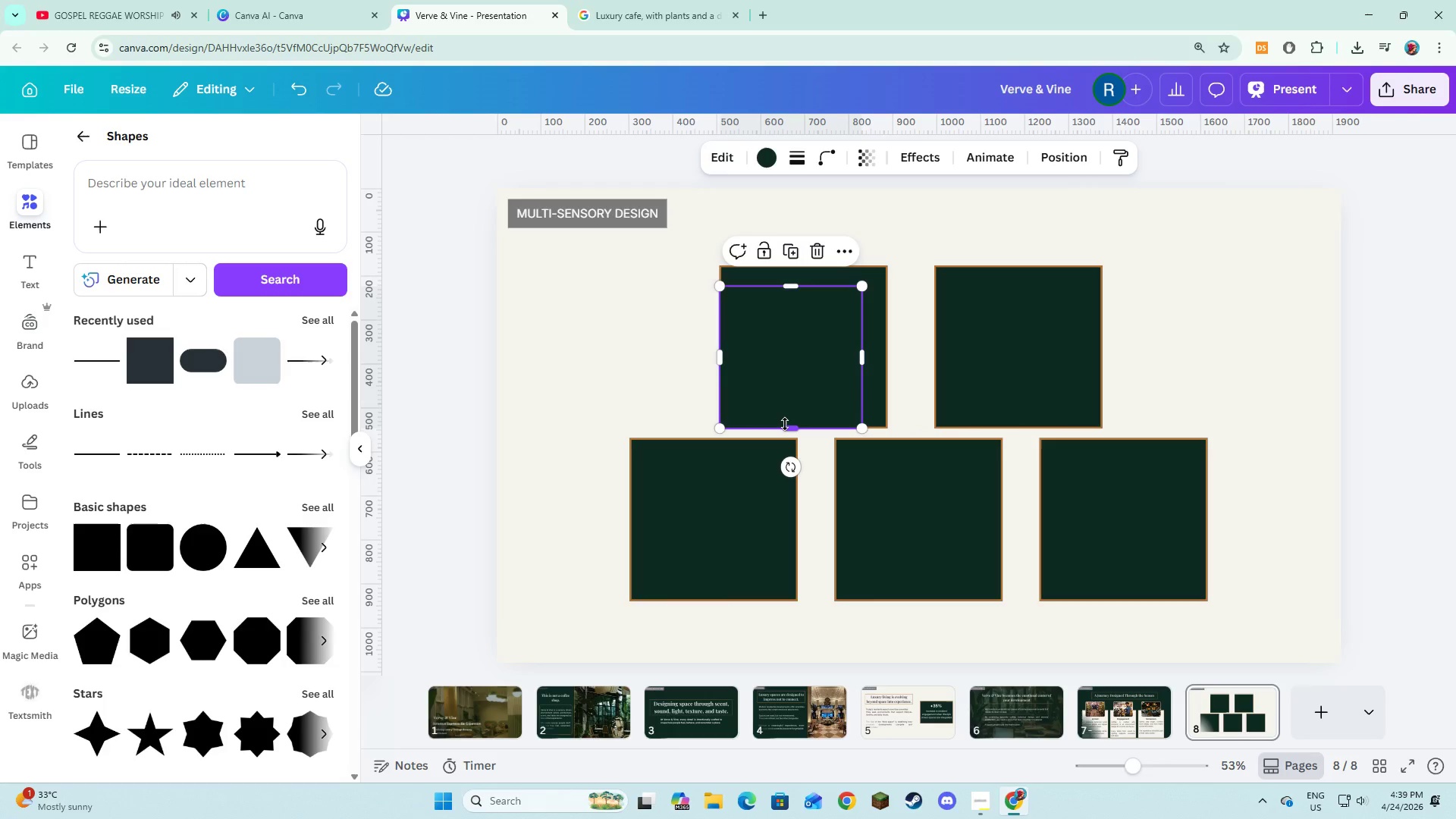 
left_click_drag(start_coordinate=[785, 424], to_coordinate=[778, 315])
 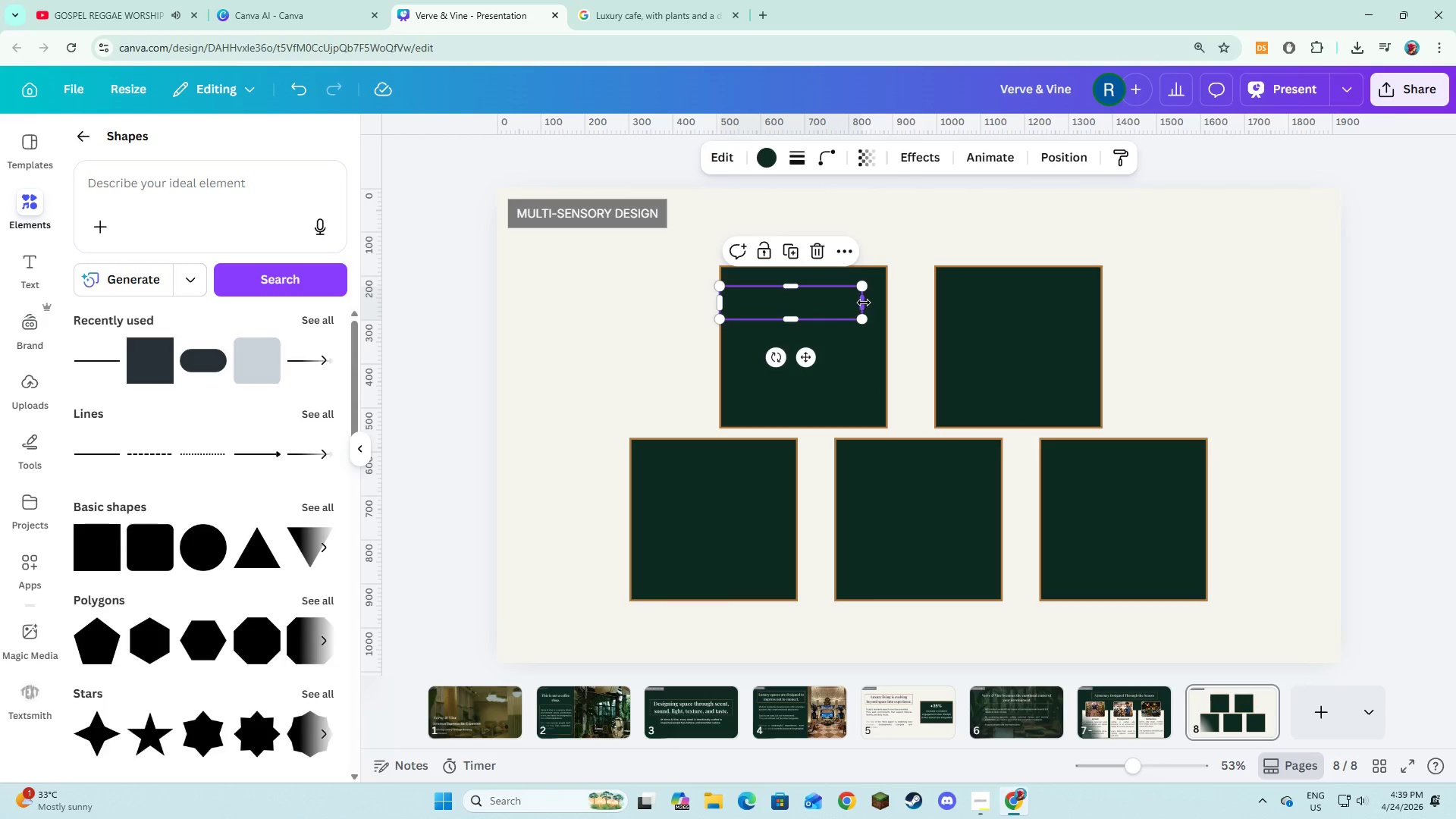 
left_click_drag(start_coordinate=[864, 303], to_coordinate=[887, 306])
 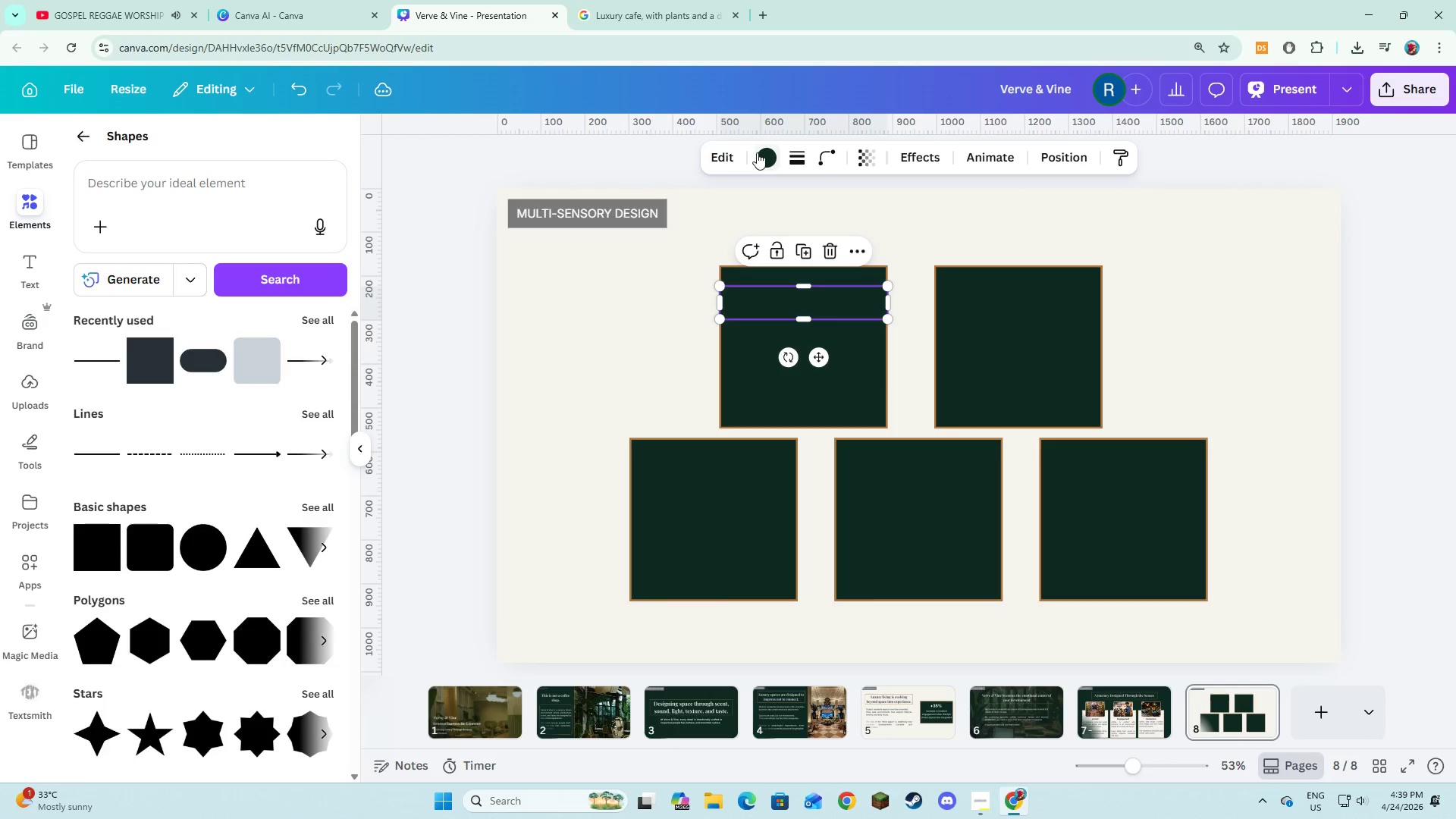 
left_click([756, 152])
 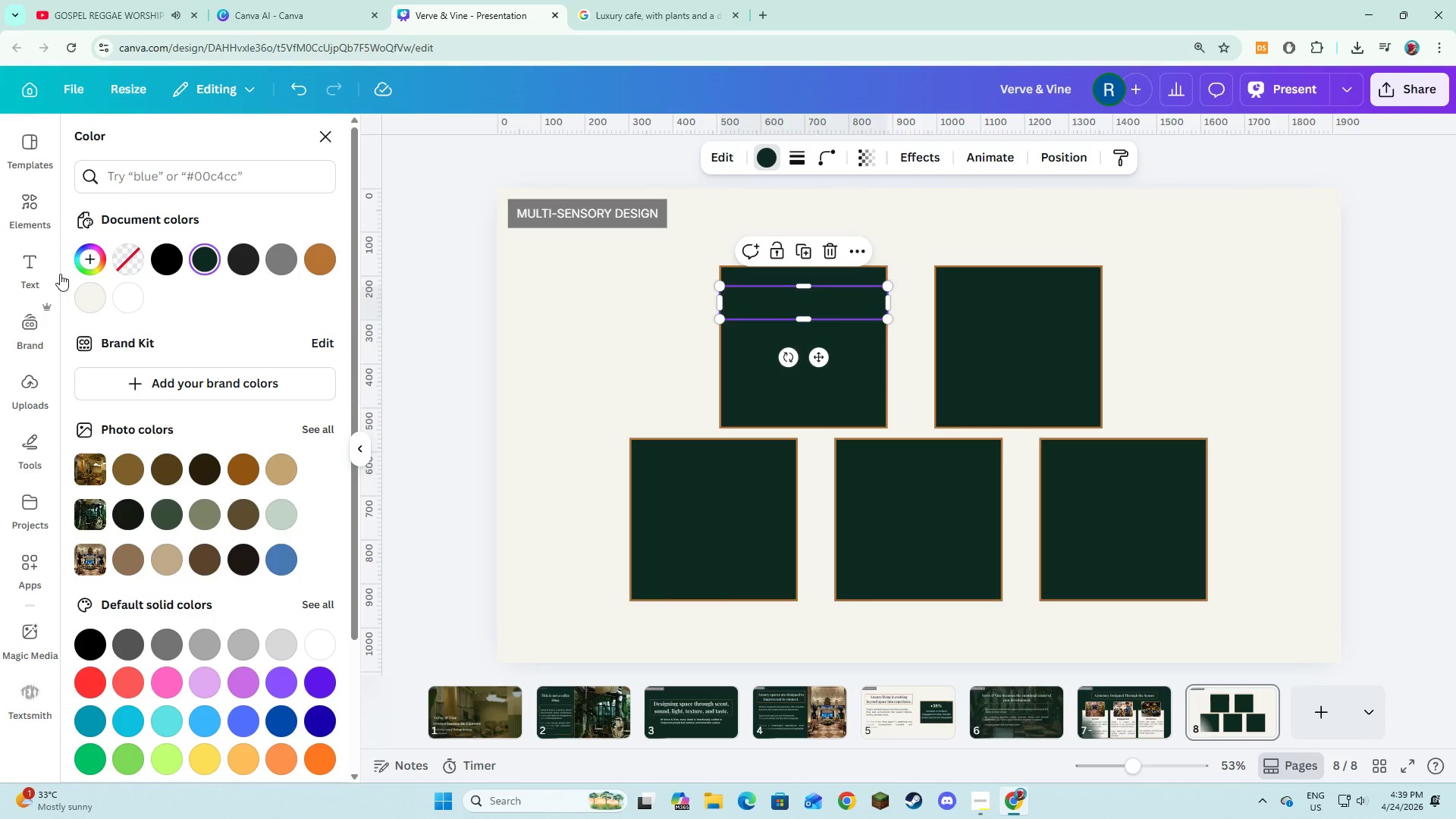 
left_click([79, 305])
 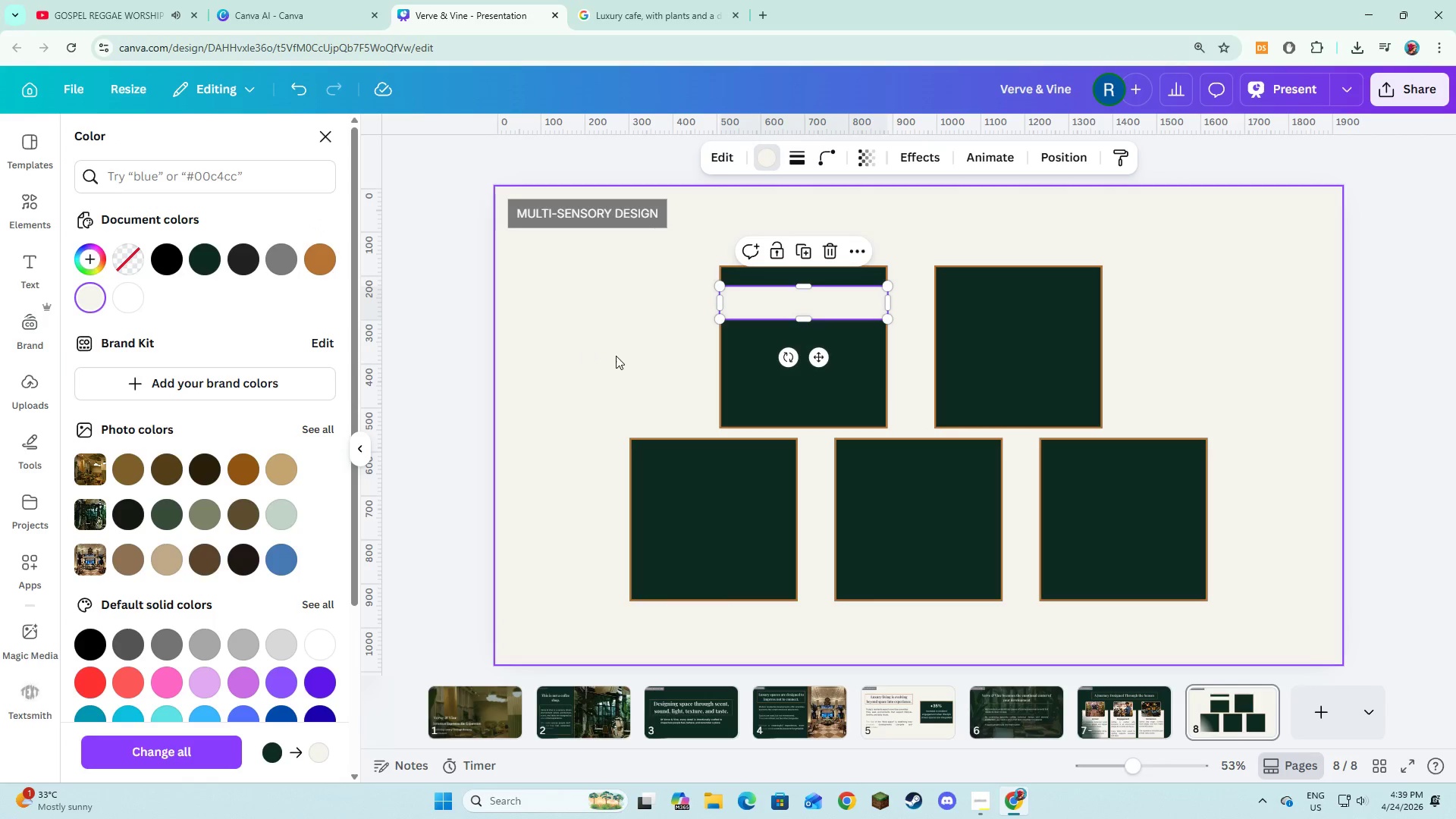 
left_click([616, 356])
 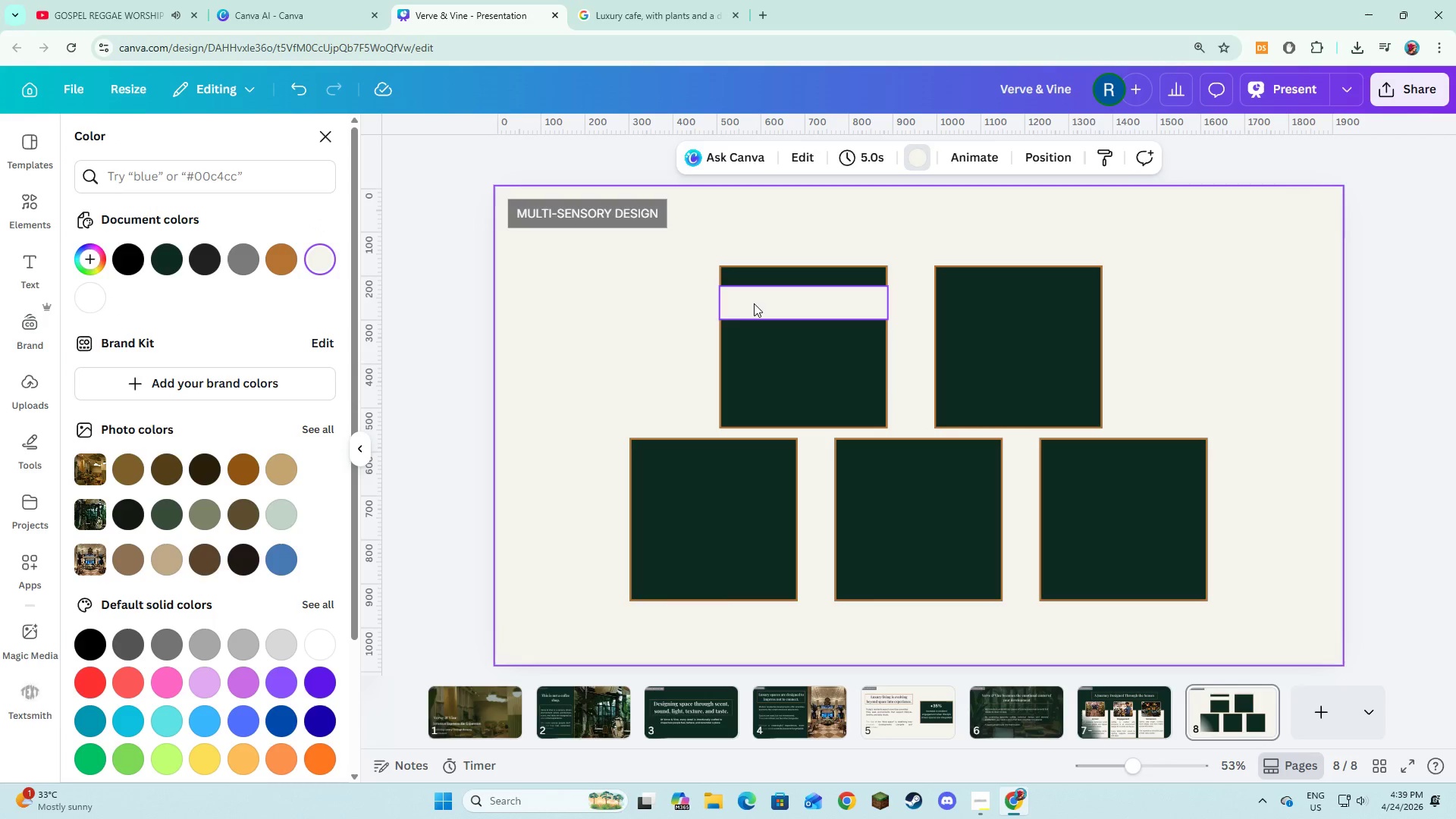 
left_click([755, 303])
 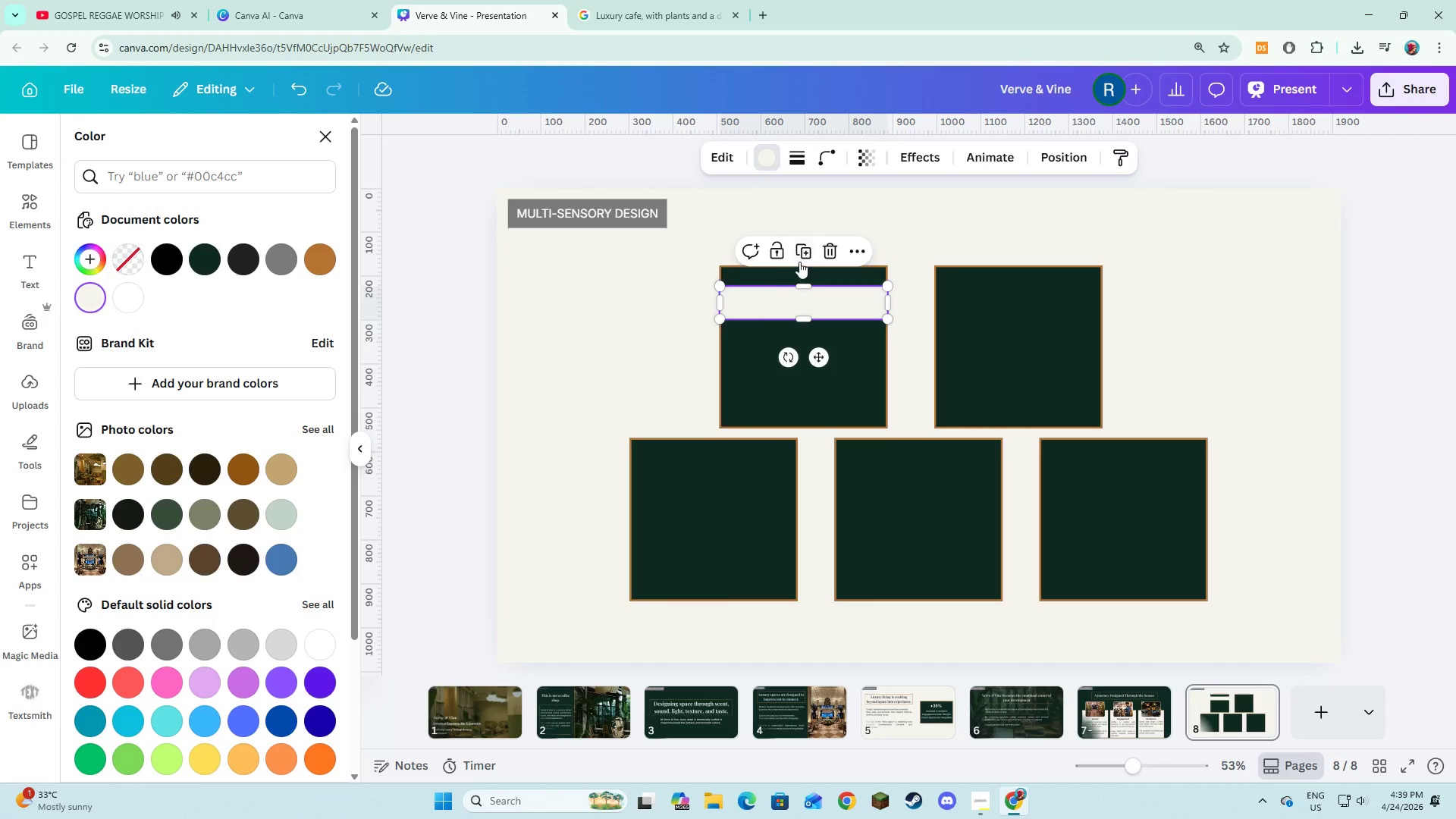 
left_click([801, 259])
 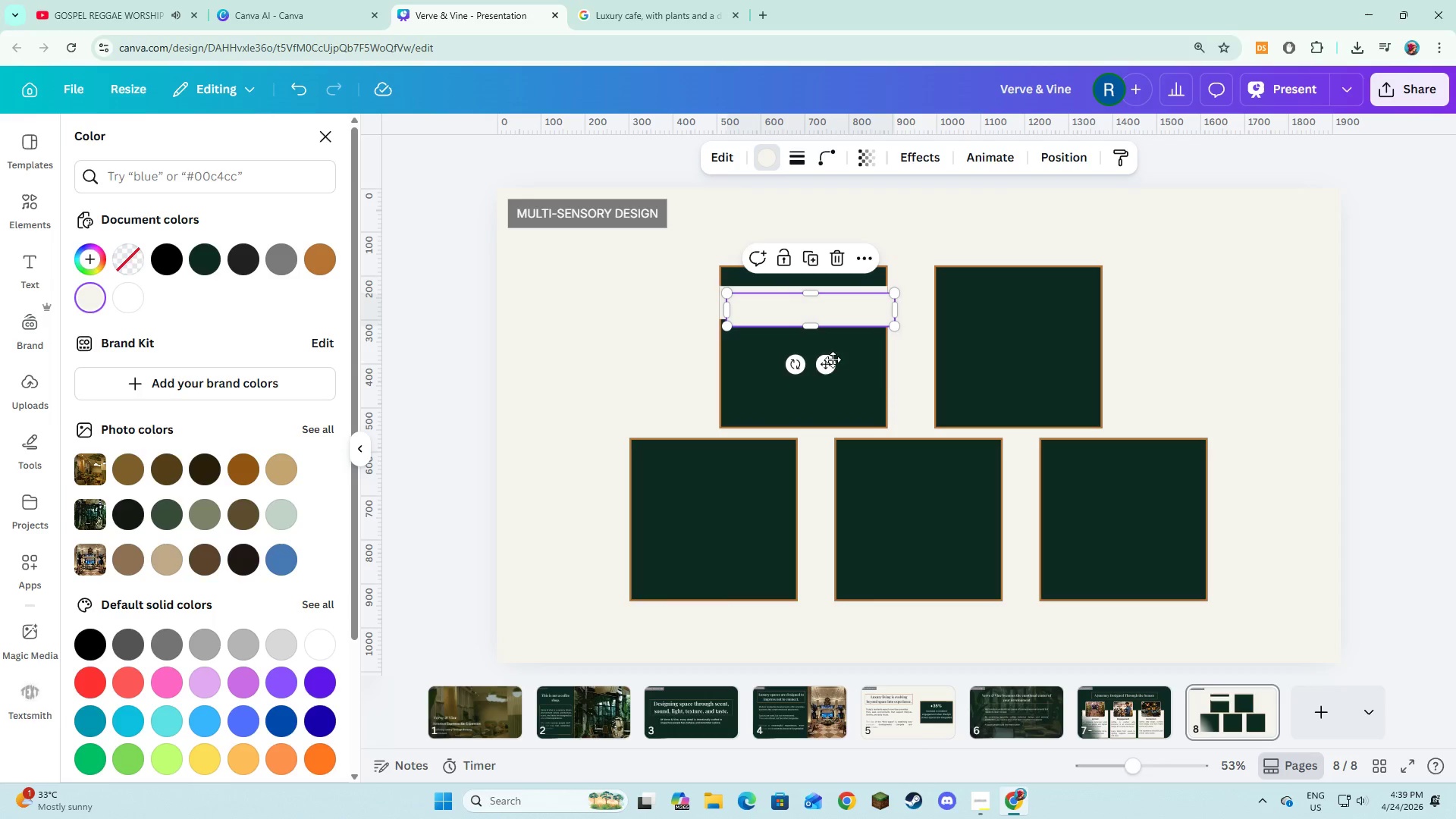 
left_click_drag(start_coordinate=[824, 366], to_coordinate=[1028, 355])
 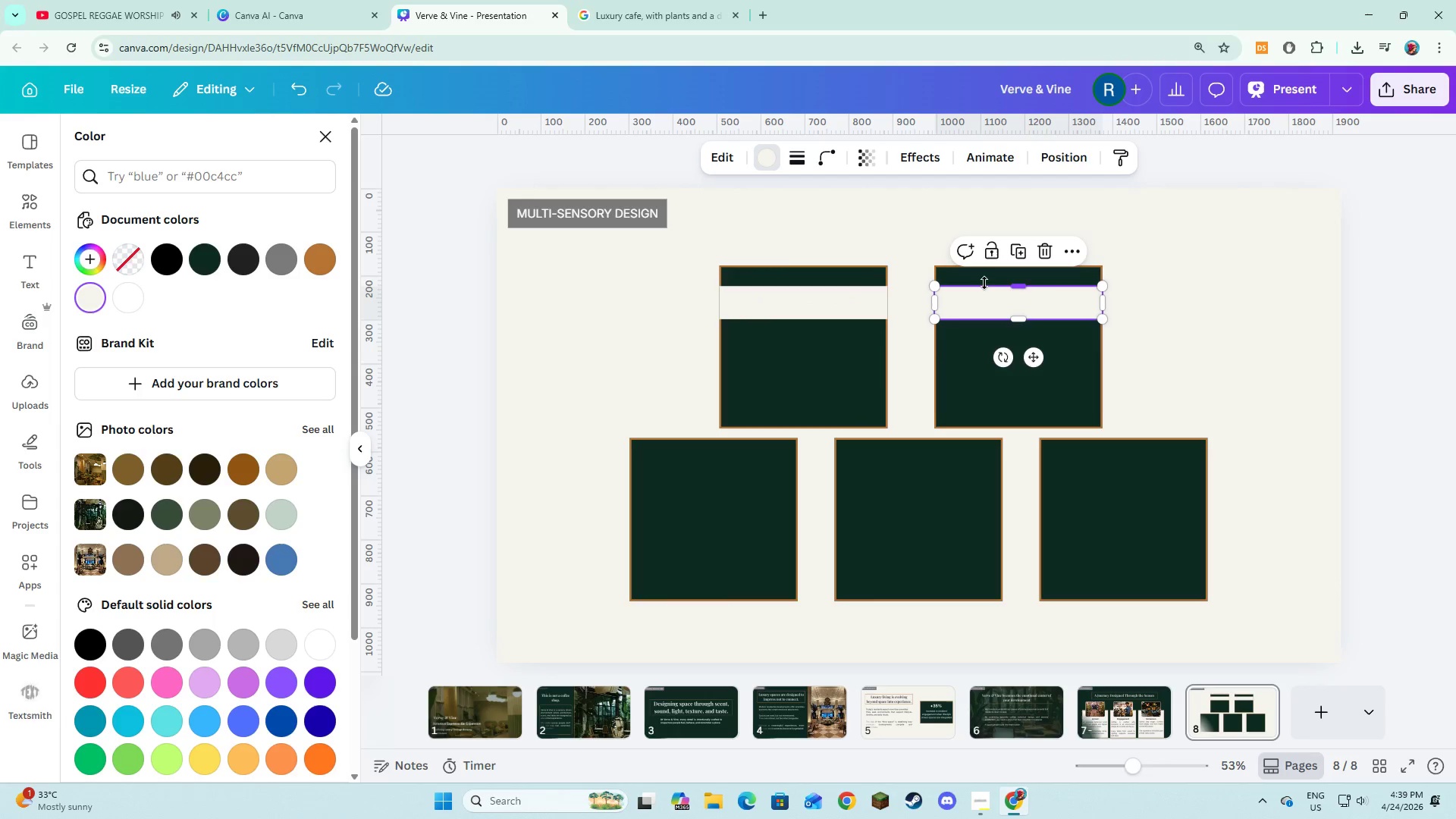 
left_click([1017, 256])
 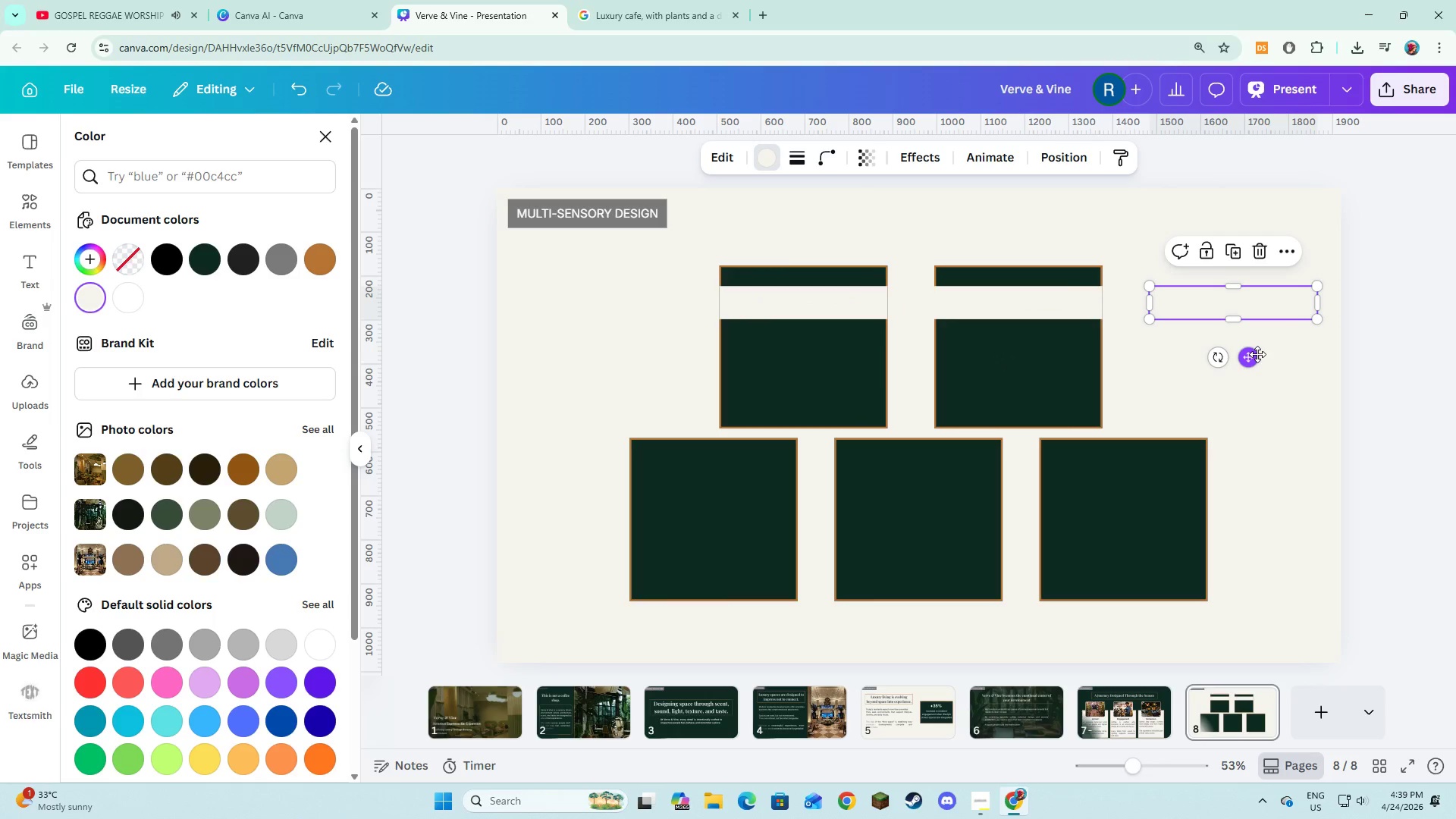 
left_click_drag(start_coordinate=[1252, 354], to_coordinate=[1143, 533])
 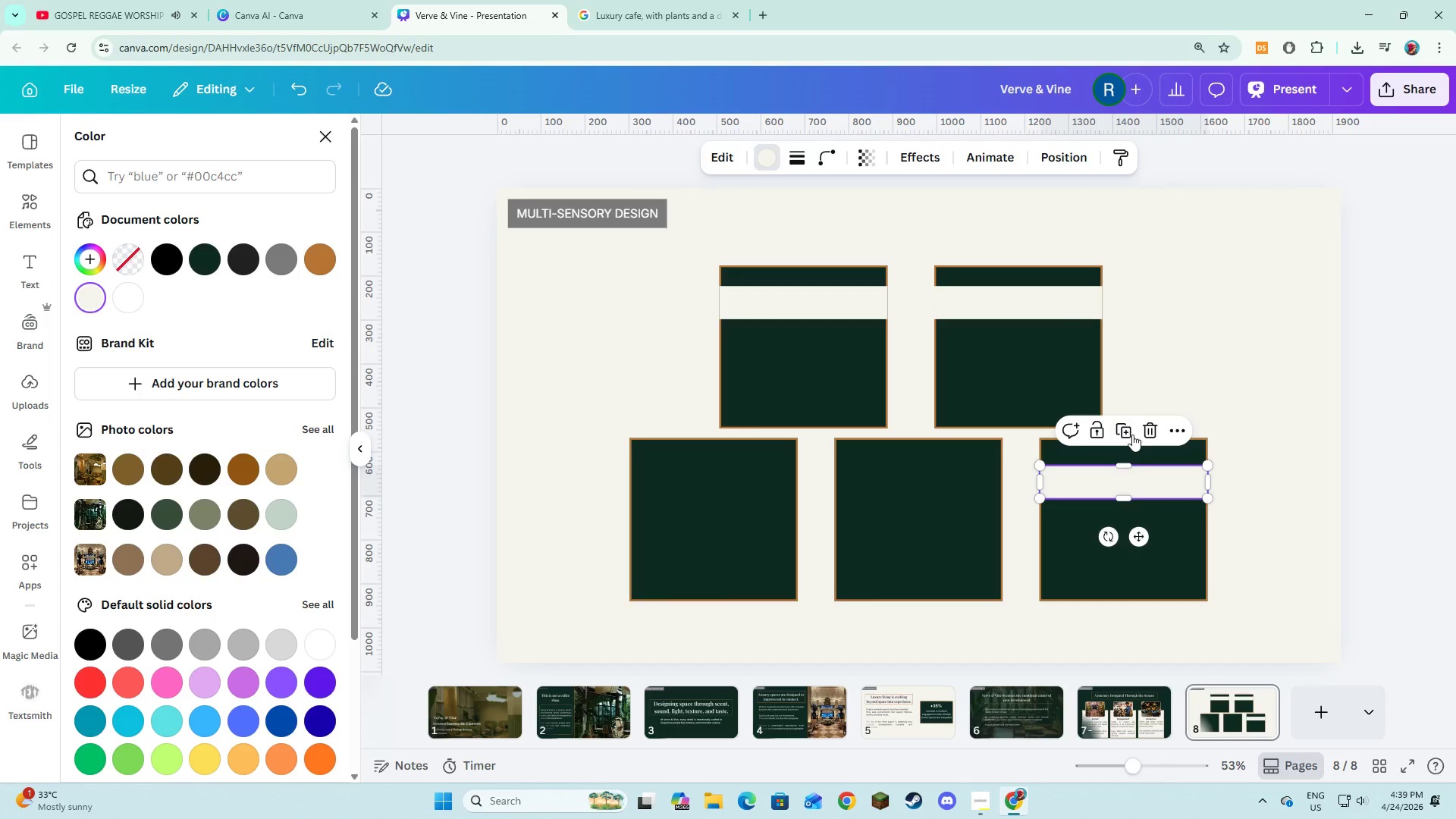 
left_click([1131, 435])
 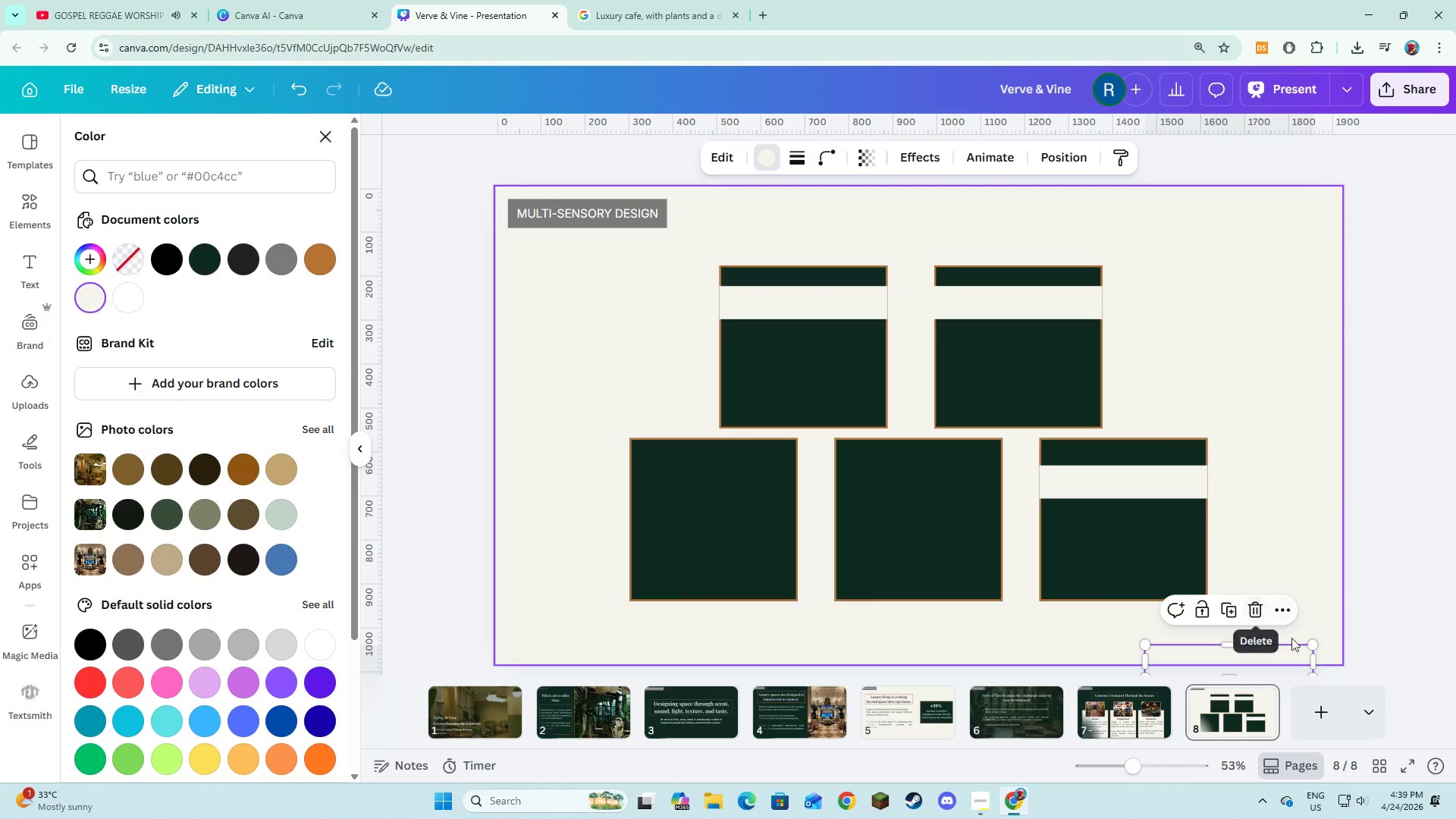 
left_click_drag(start_coordinate=[1296, 660], to_coordinate=[982, 479])
 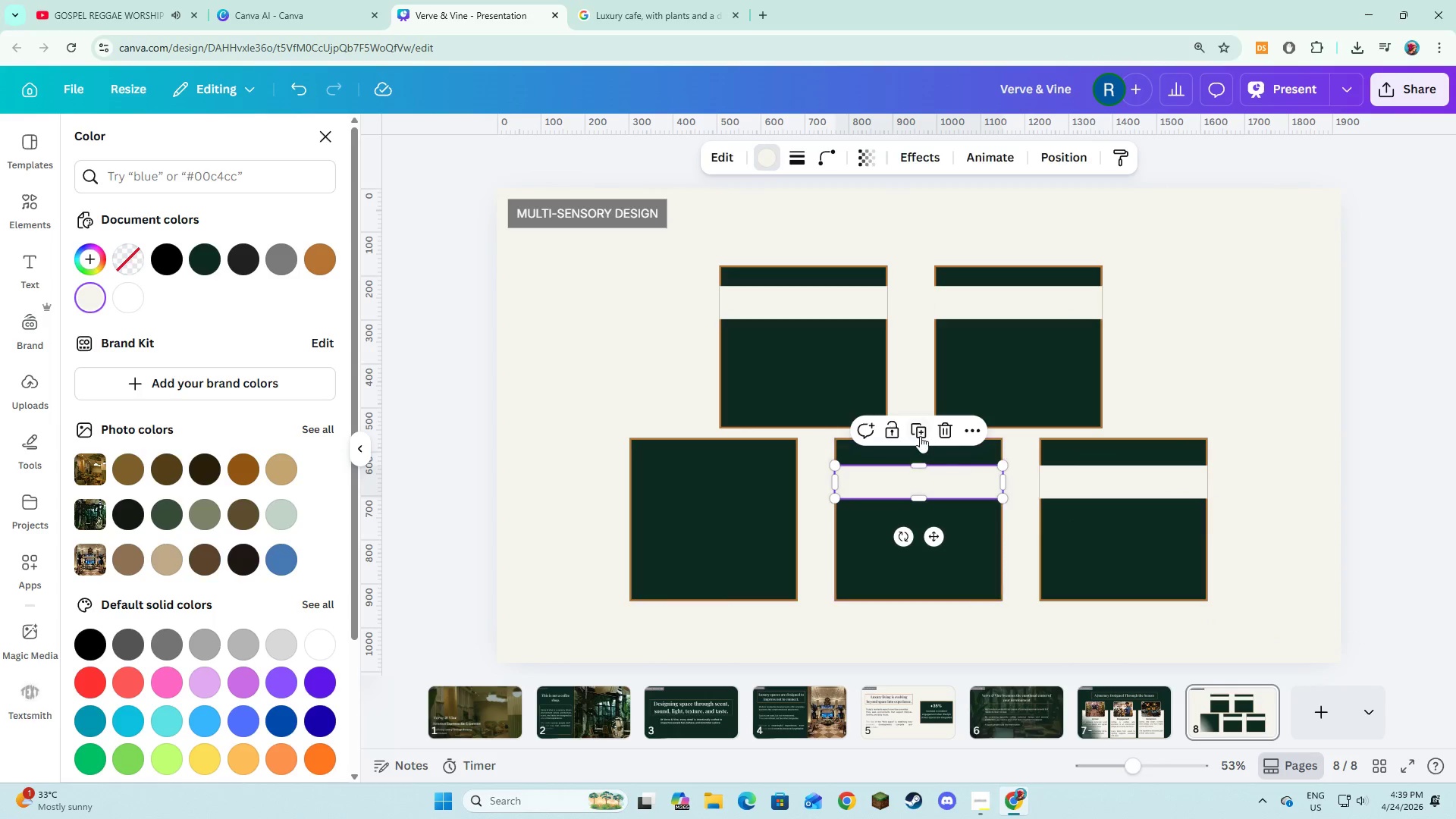 
left_click([916, 429])
 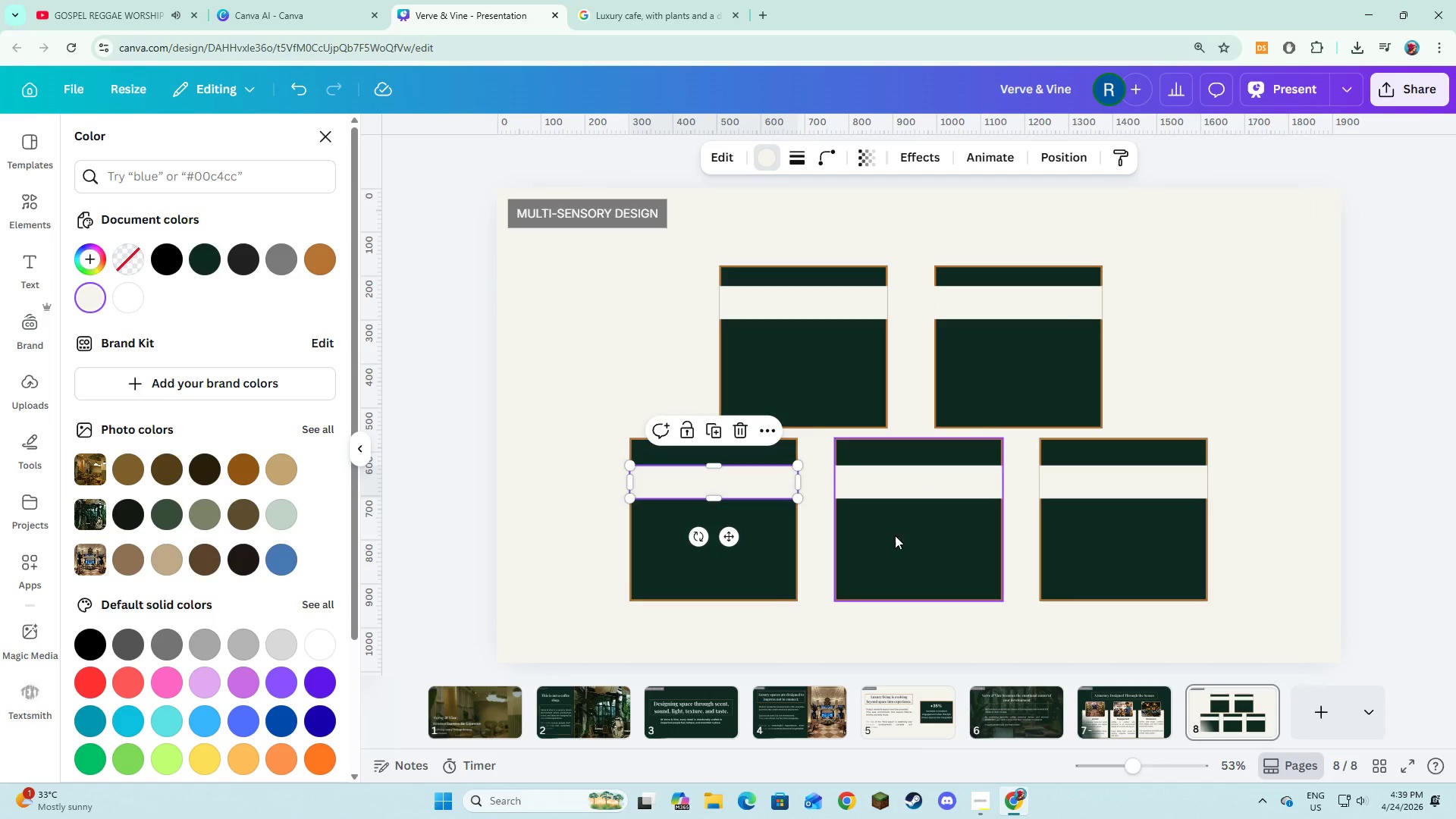 
left_click([646, 527])
 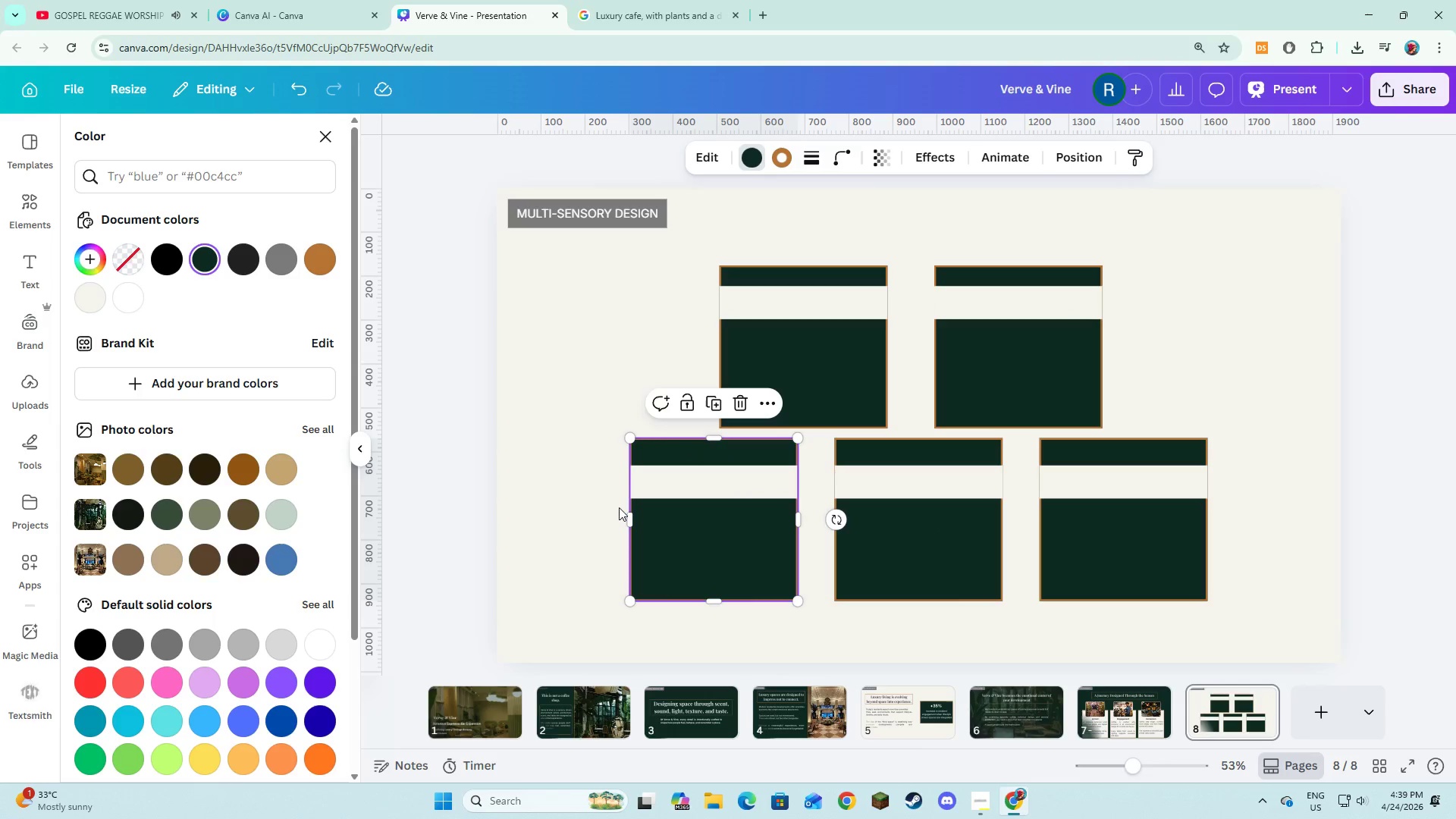 
left_click([602, 507])
 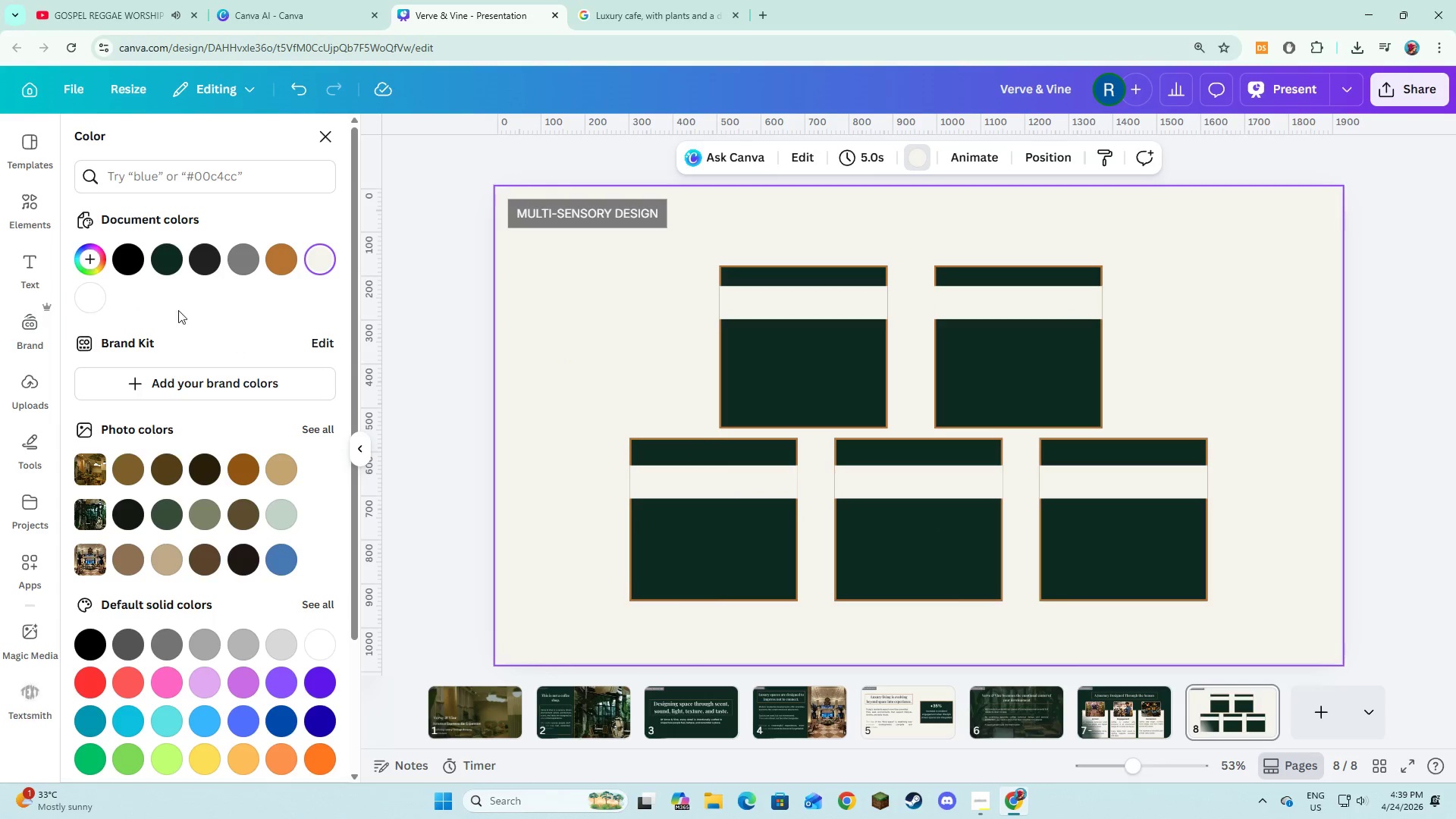 
left_click([24, 259])
 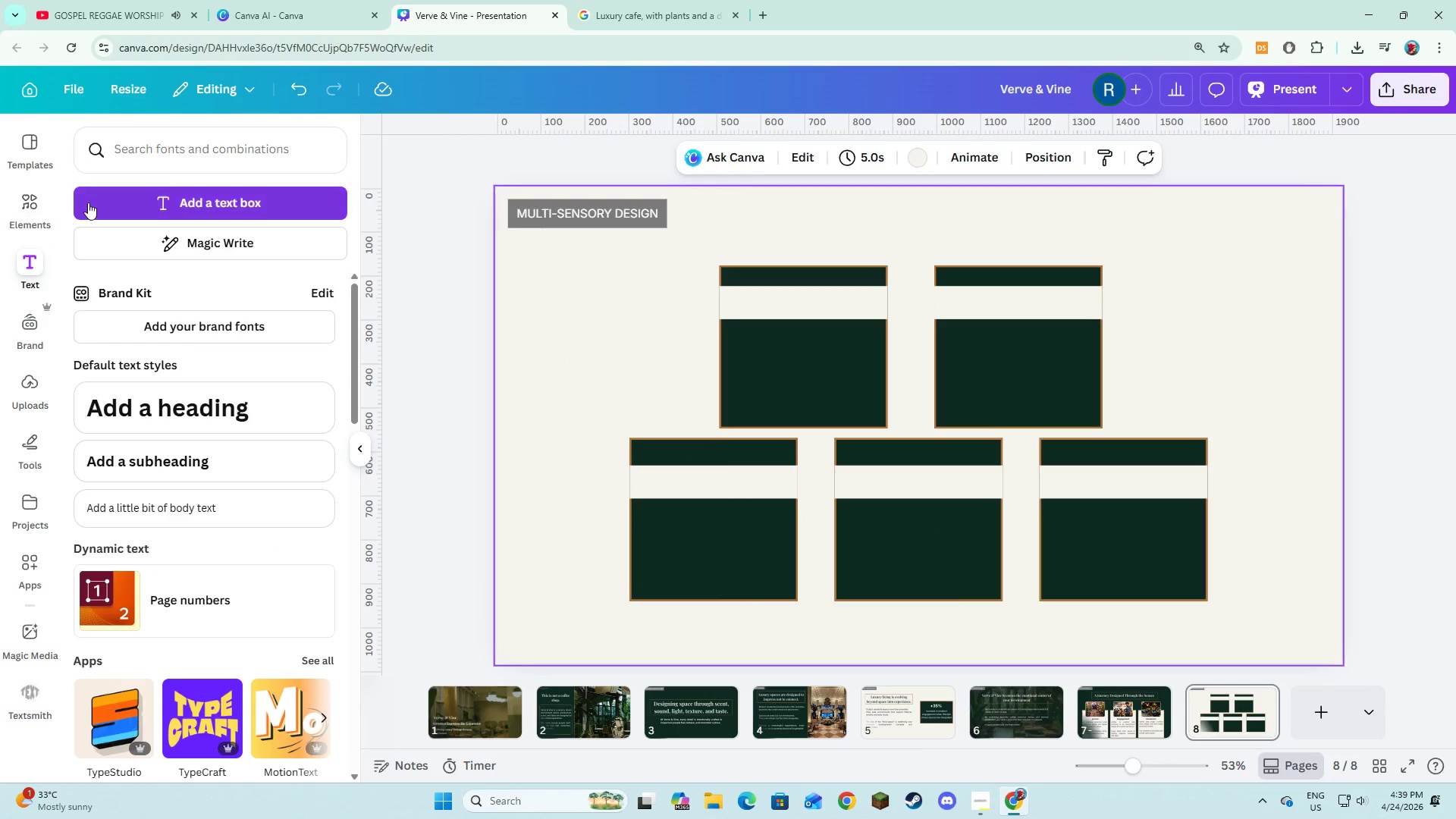 
left_click([89, 202])
 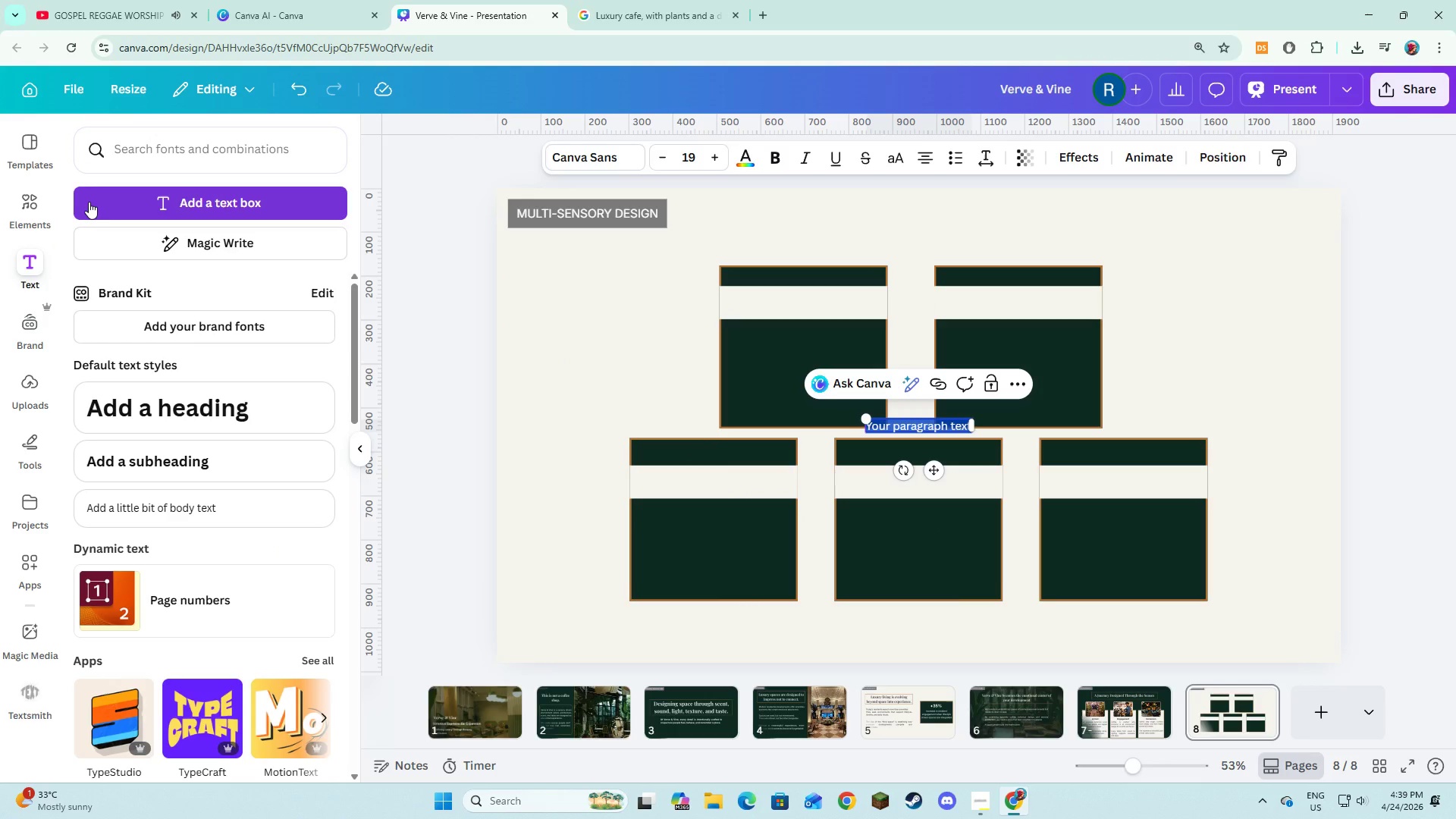 
type(Scent)
 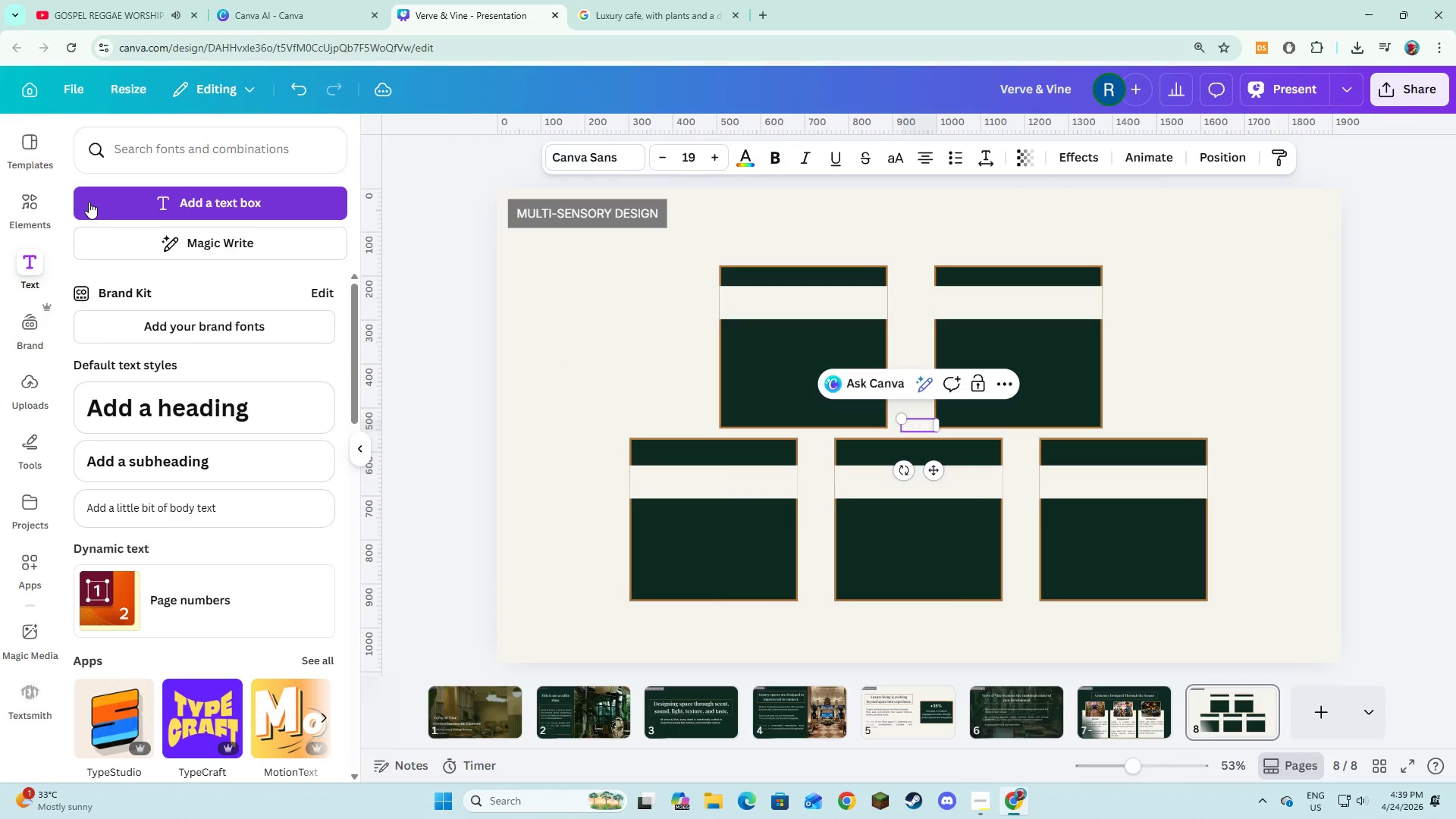 
key(Control+A)
 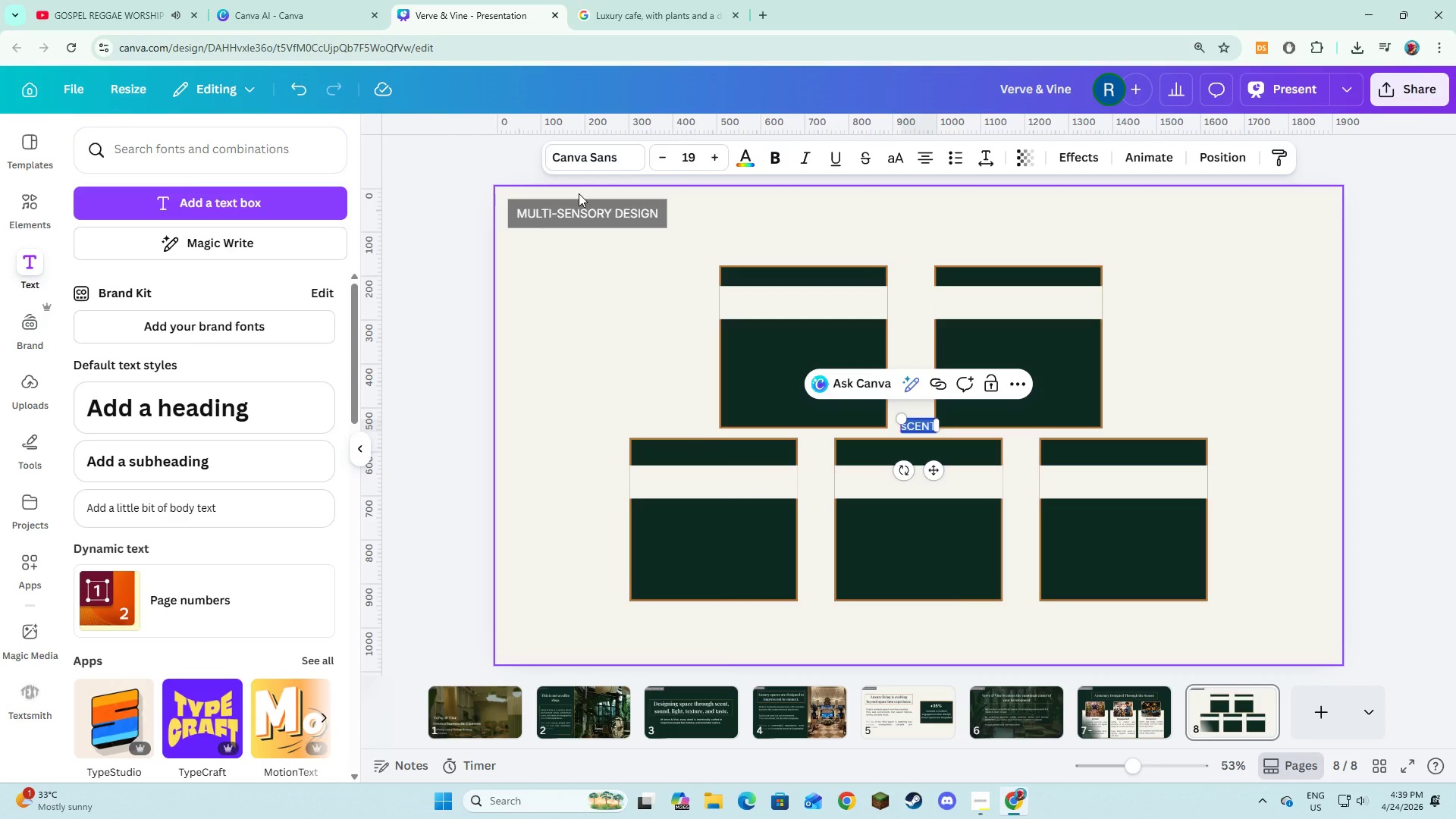 
type(Scent)
 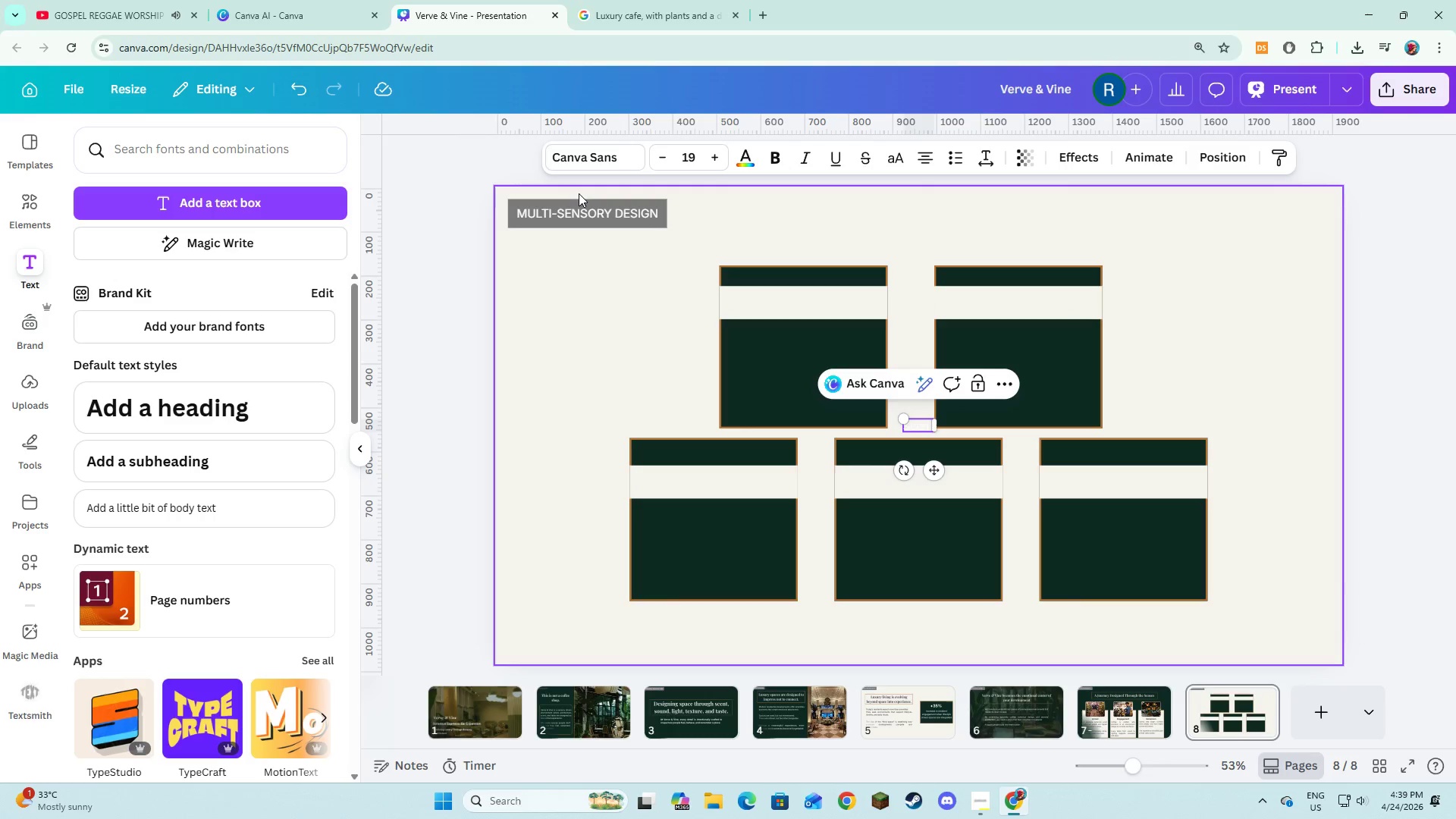 
key(Control+A)
 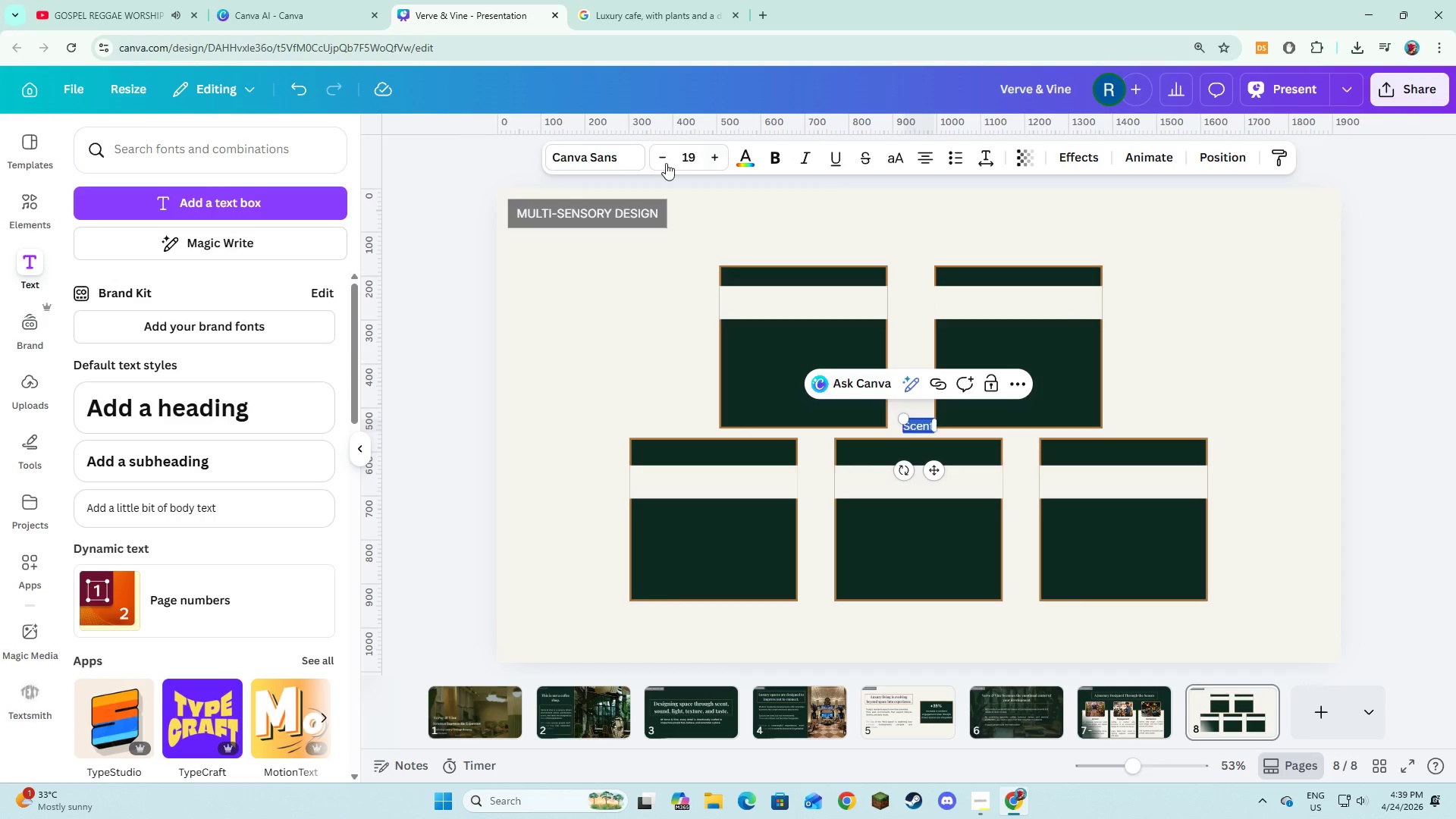 
left_click([624, 152])
 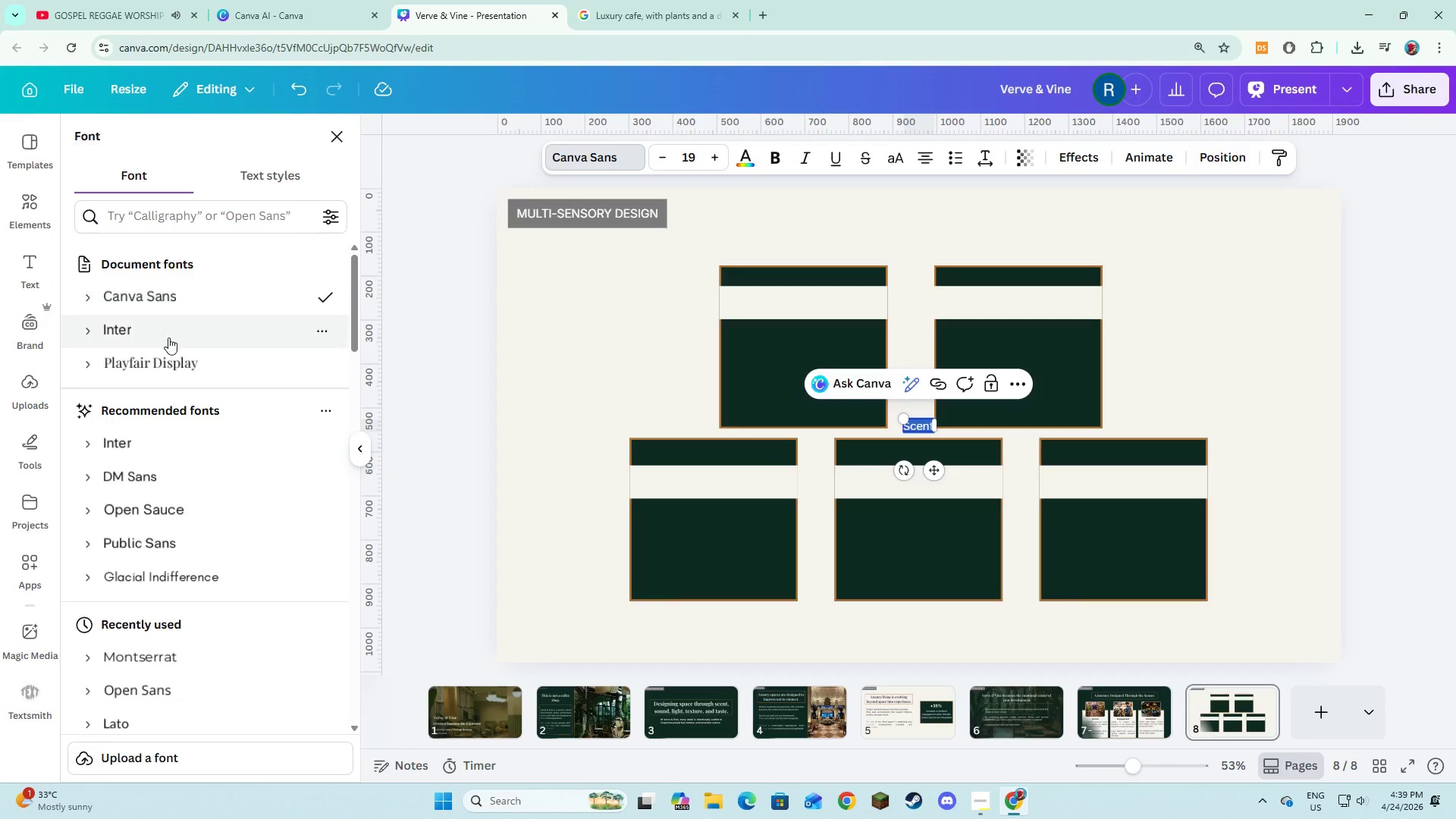 
left_click([168, 337])
 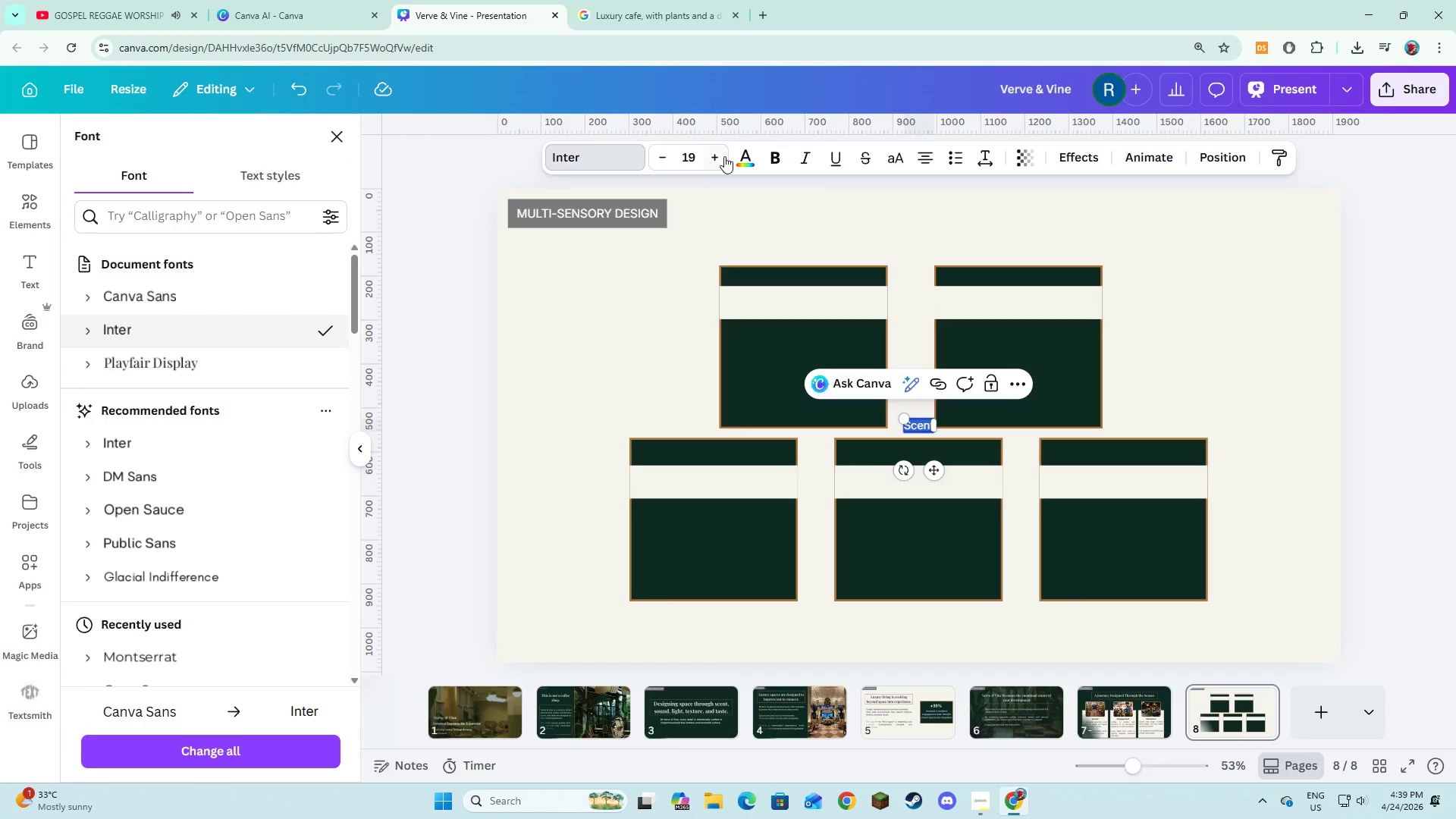 
double_click([724, 156])
 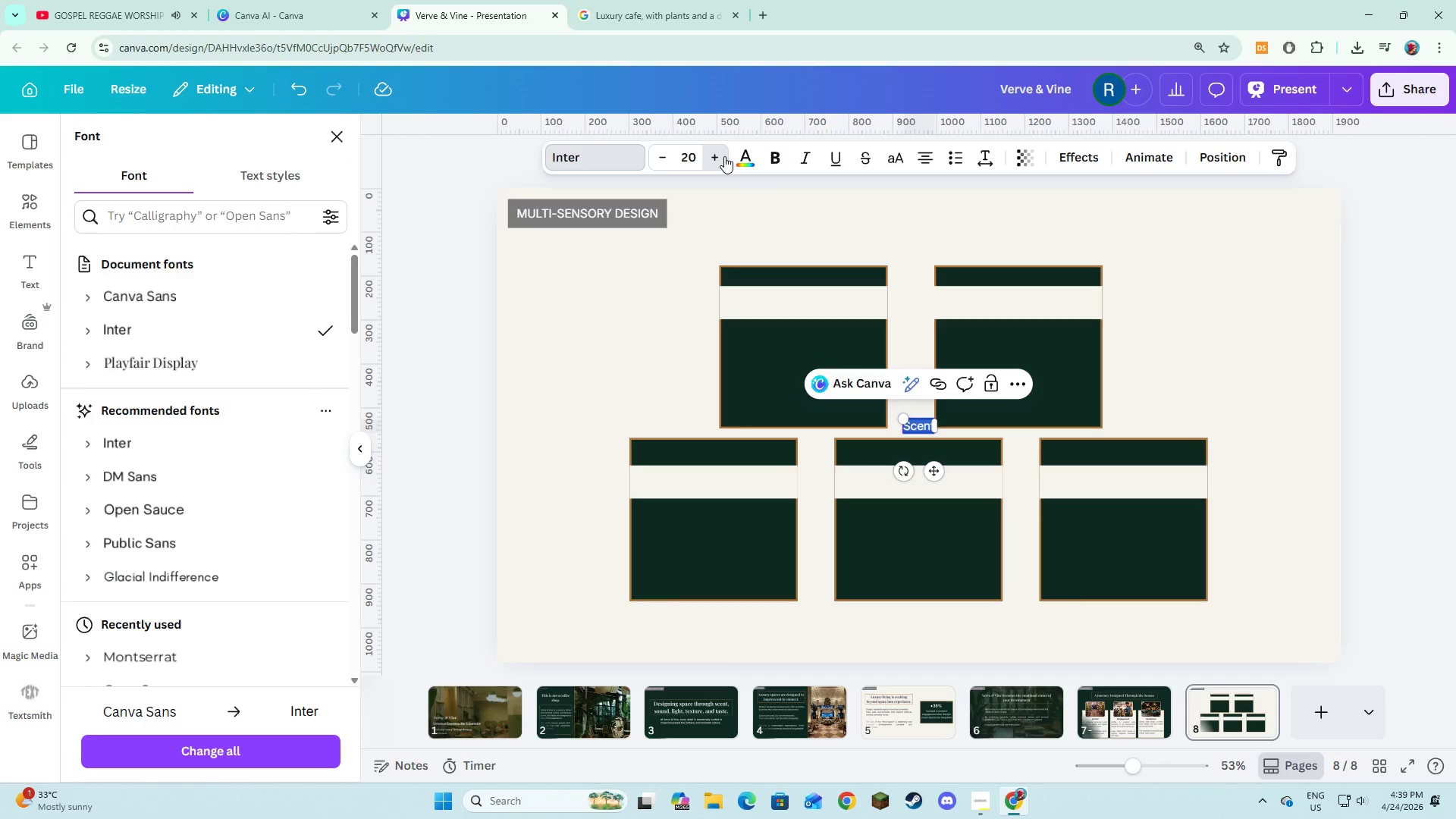 
triple_click([724, 156])
 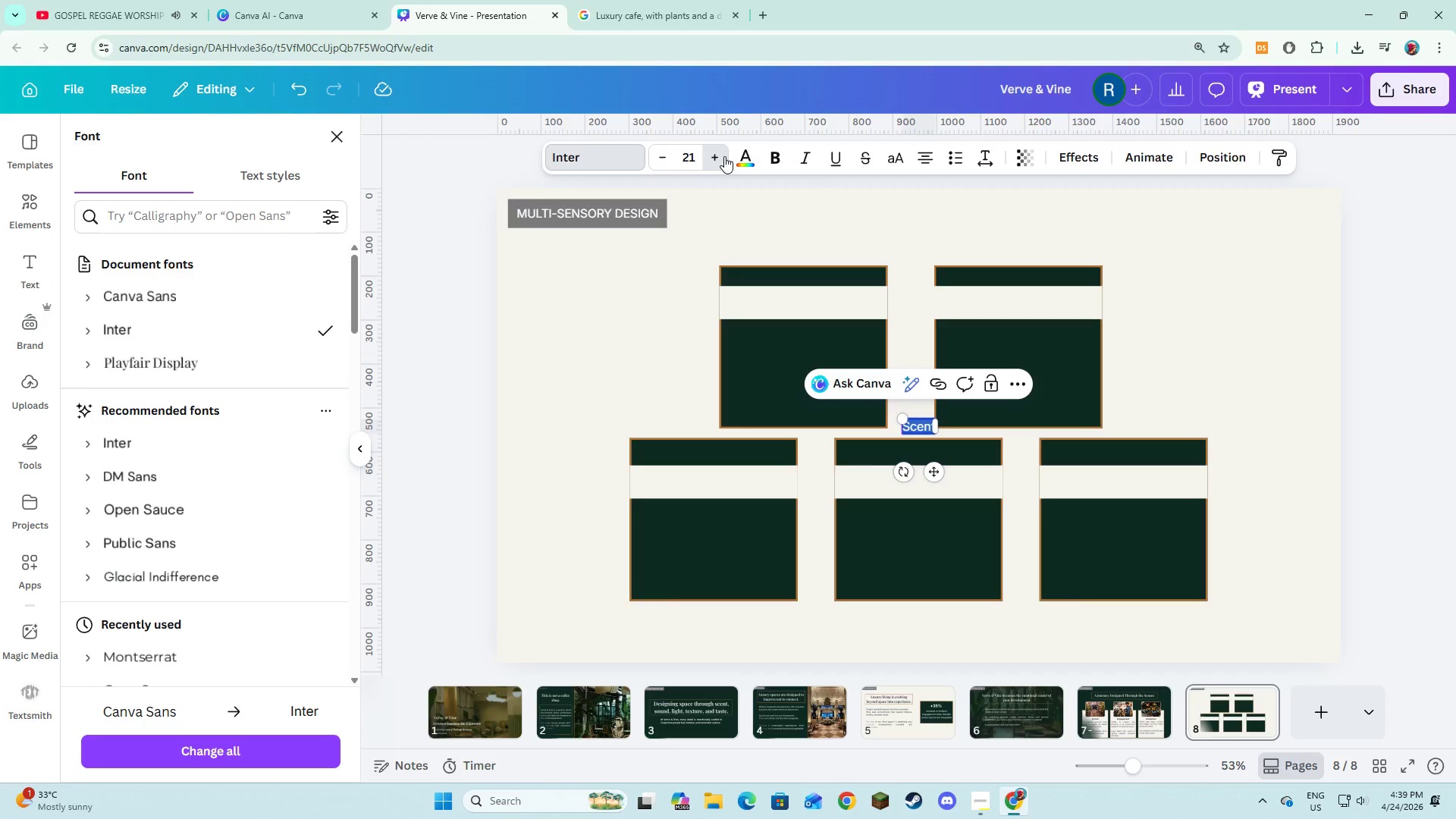 
triple_click([724, 156])
 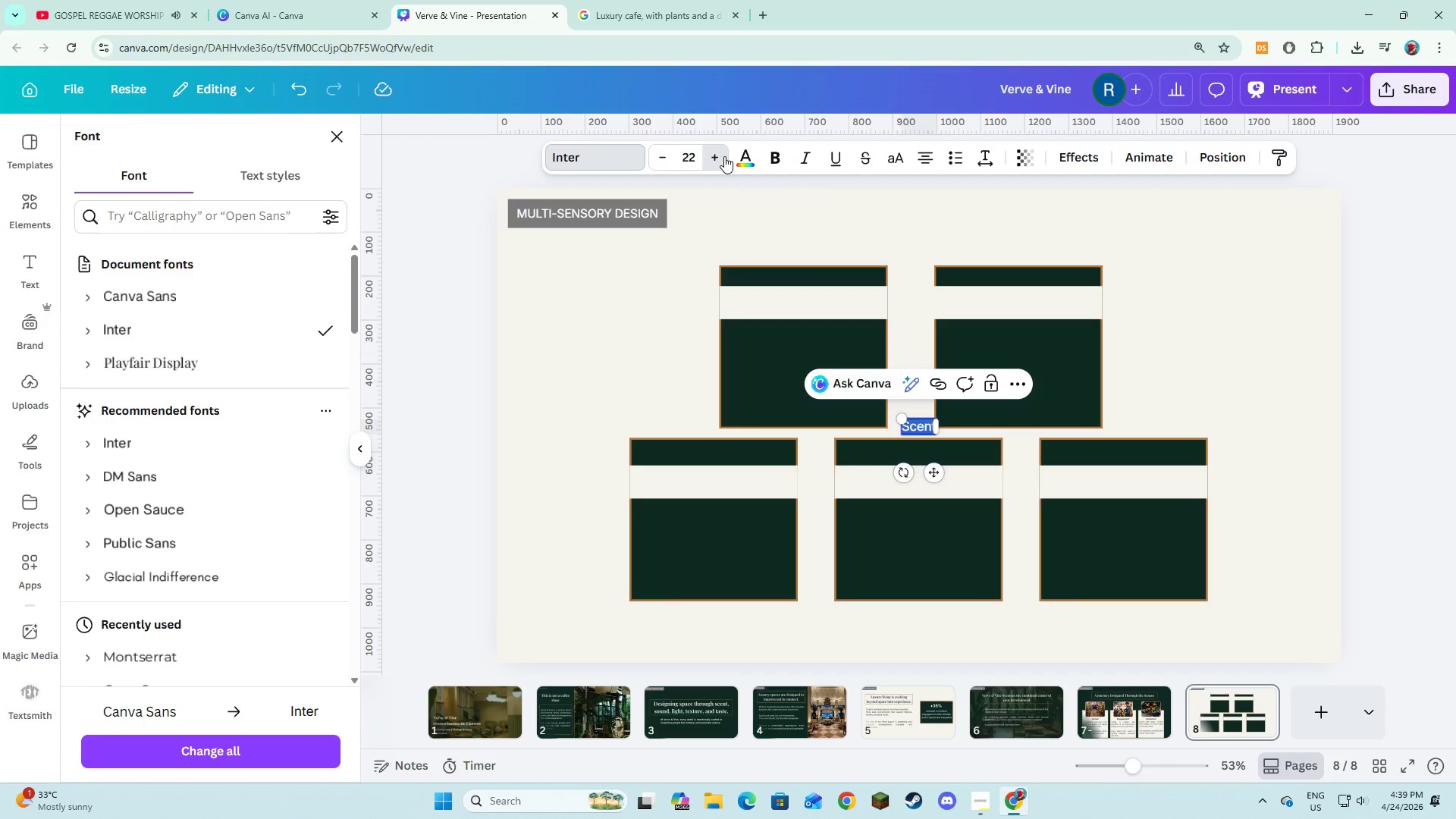 
triple_click([724, 156])
 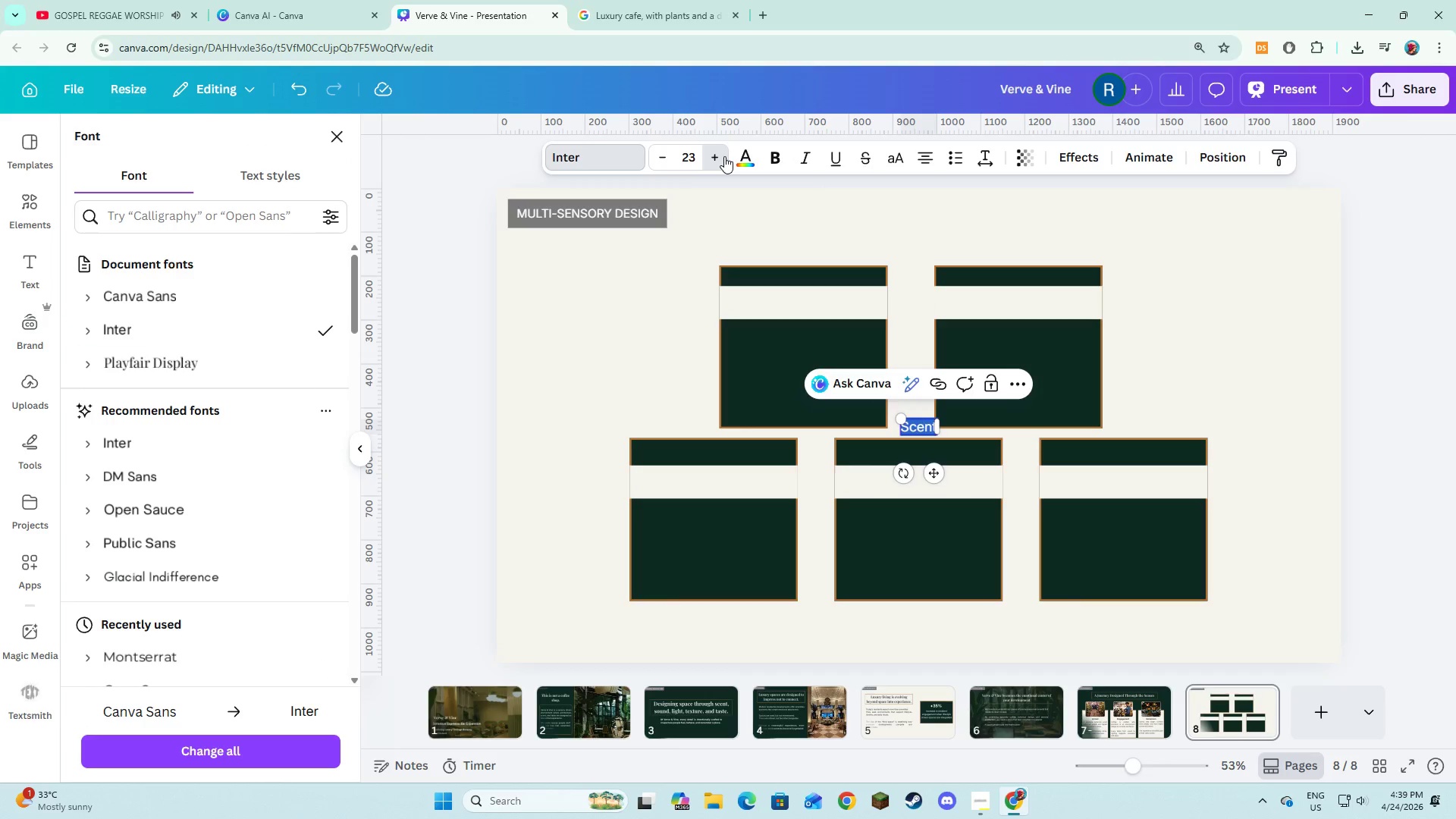 
triple_click([724, 156])
 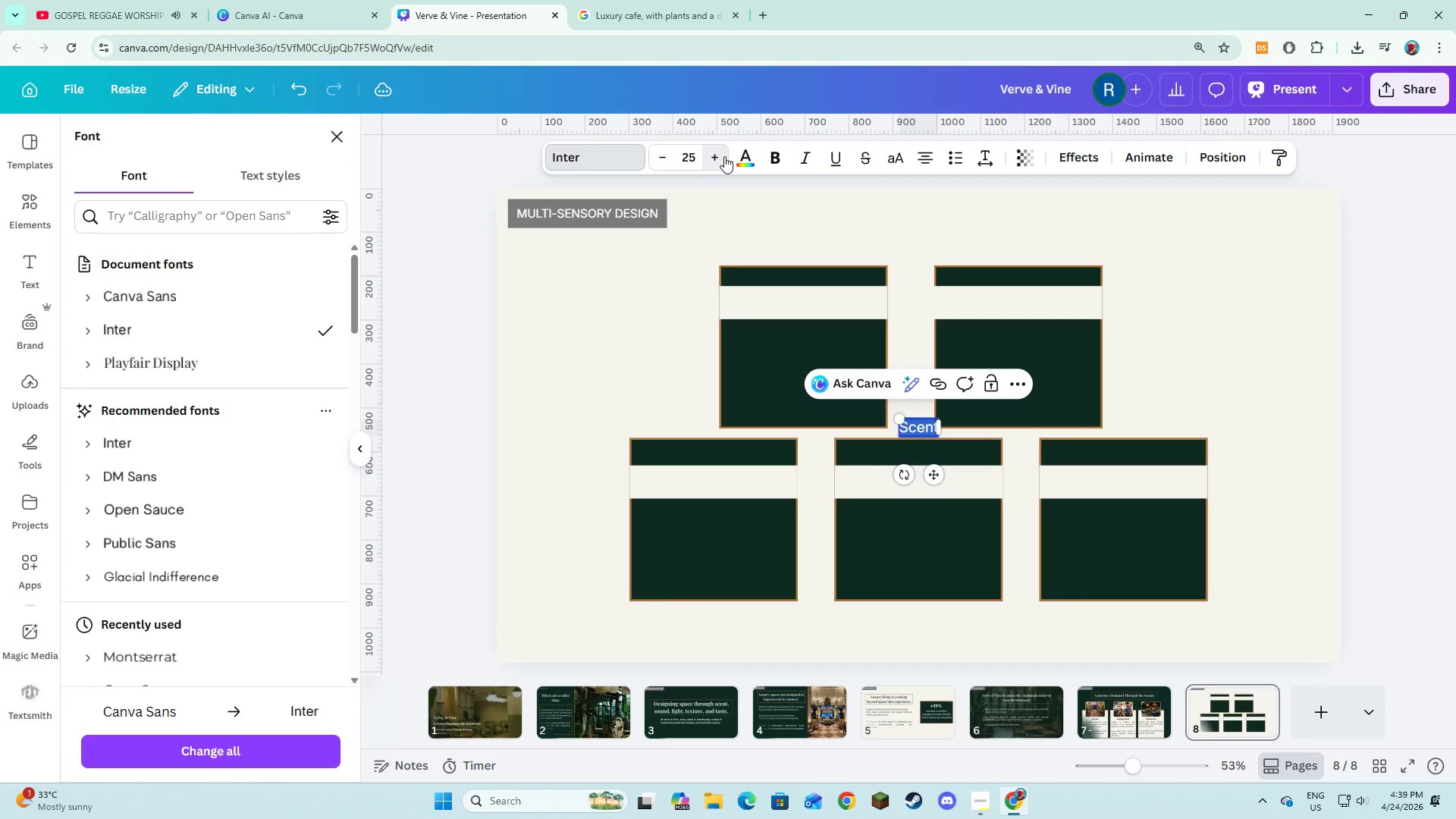 
triple_click([724, 156])
 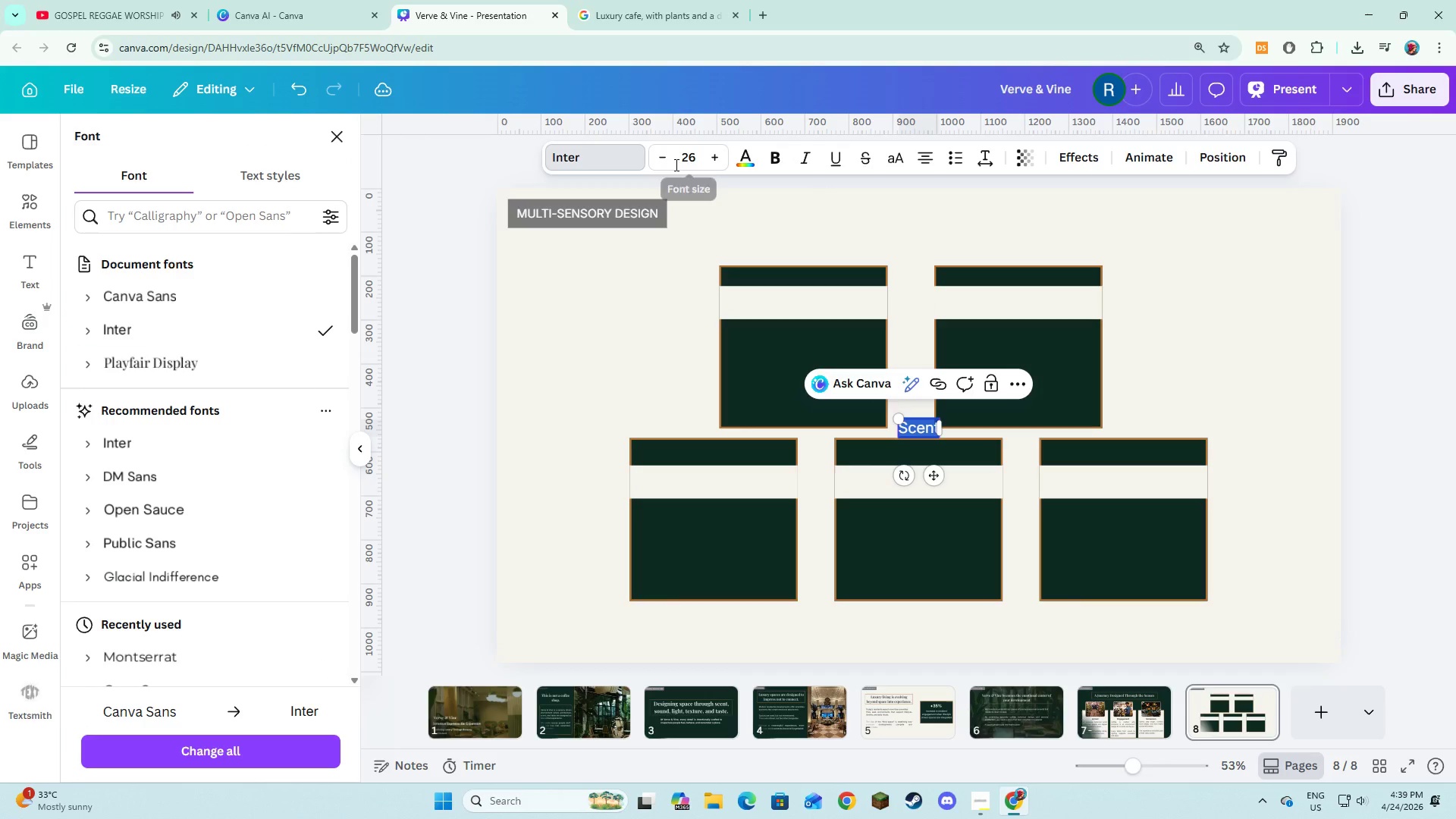 
left_click([666, 160])
 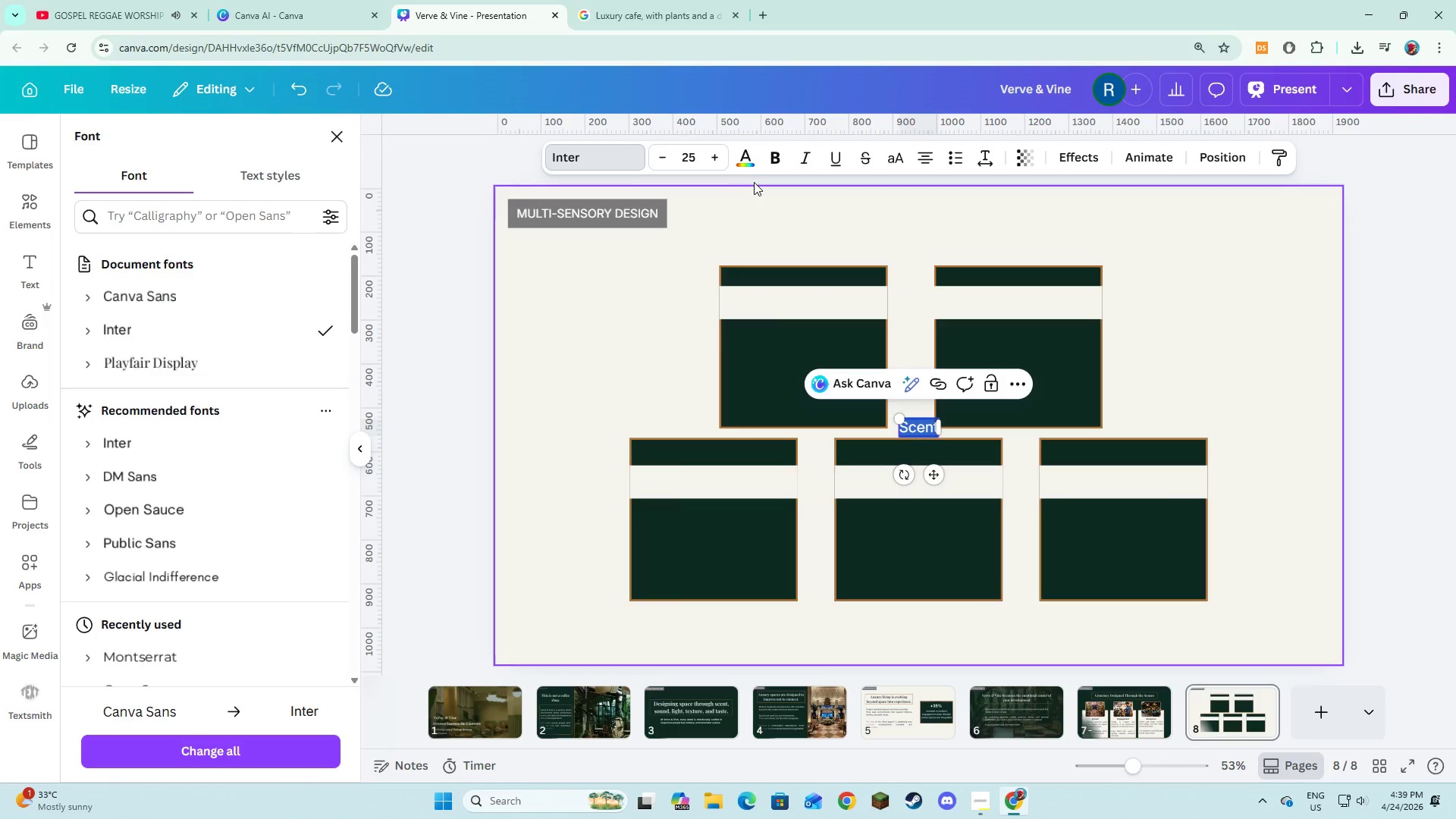 
left_click([748, 166])
 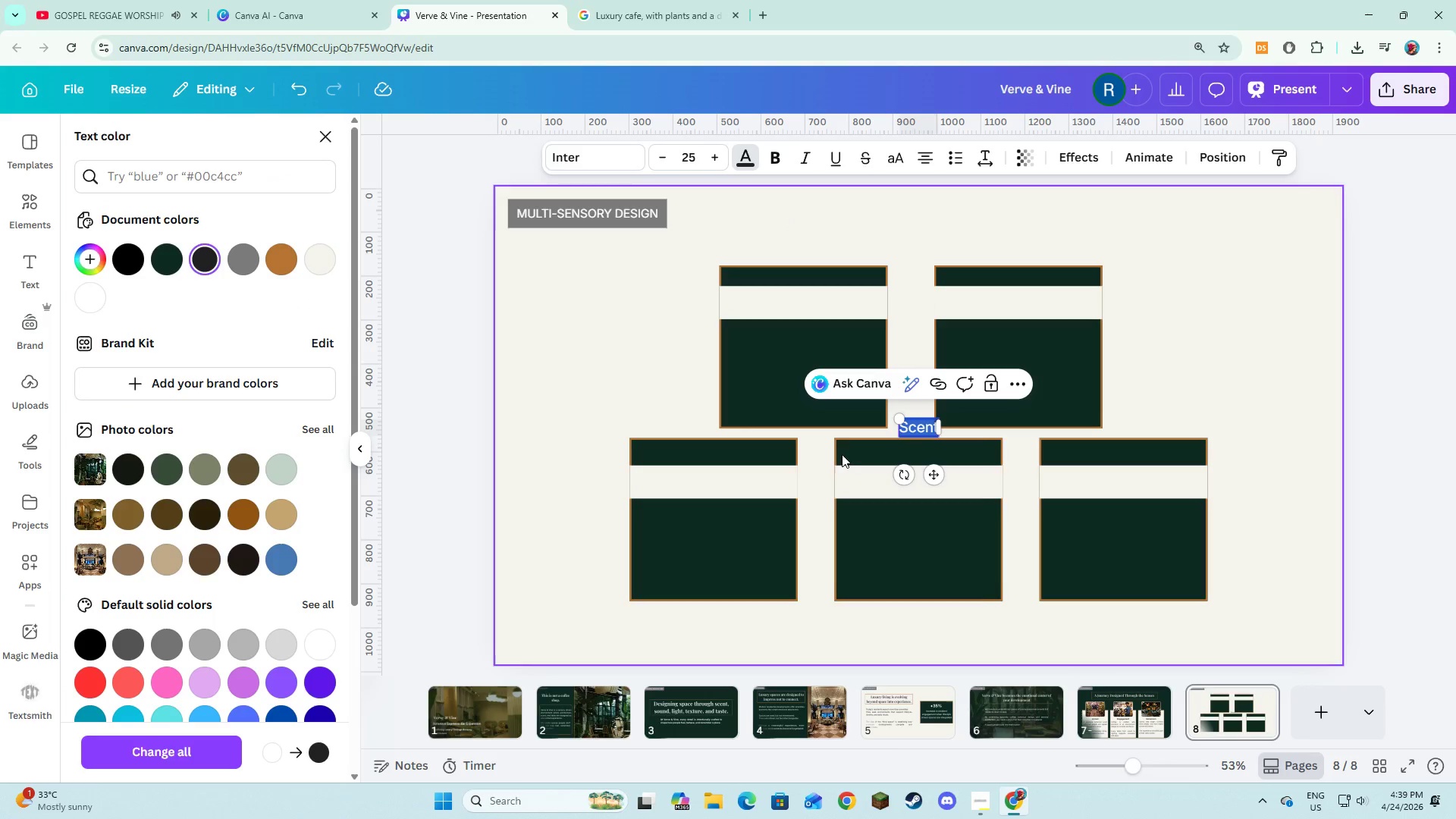 
left_click_drag(start_coordinate=[930, 470], to_coordinate=[811, 346])
 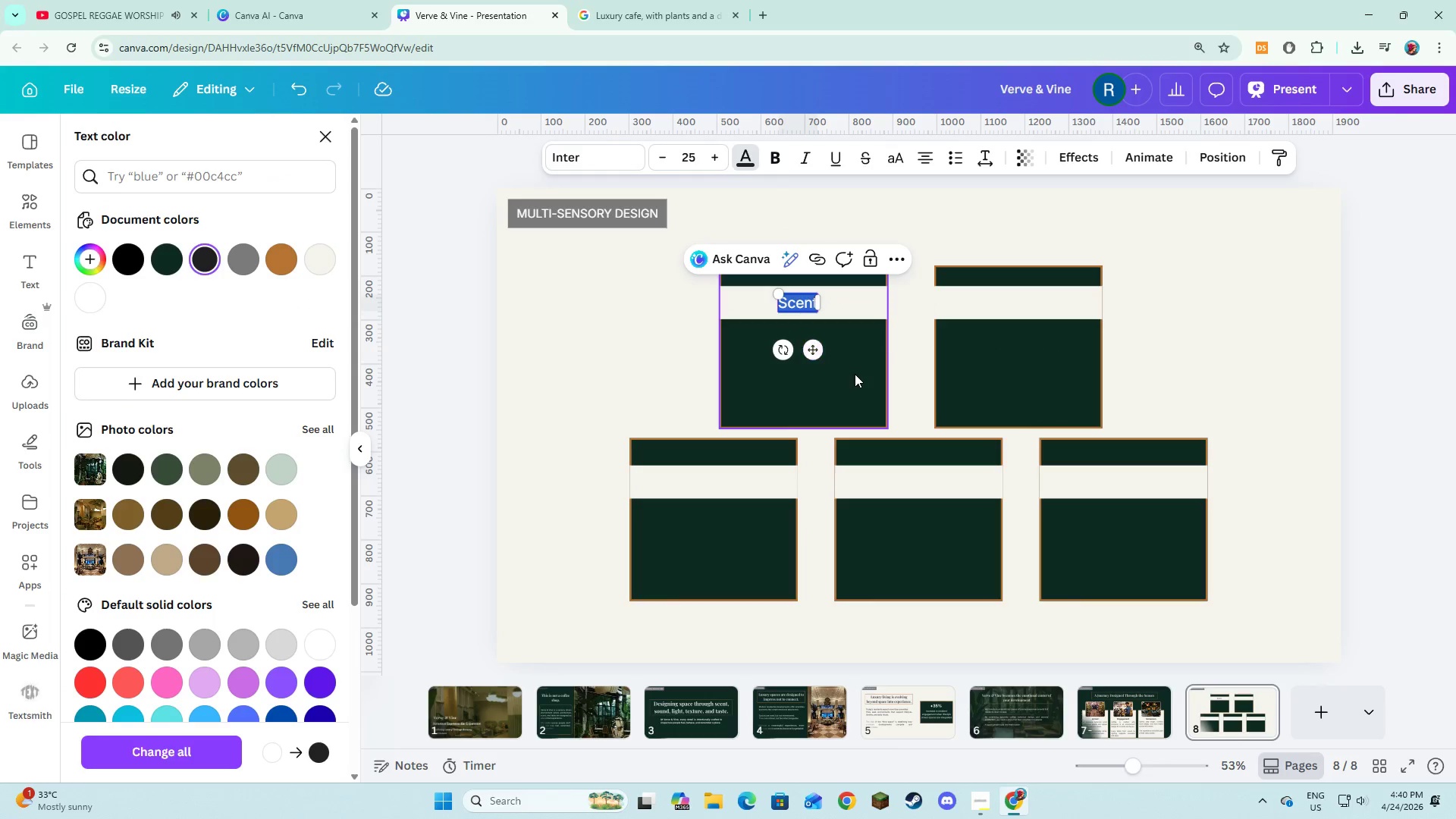 
left_click([855, 374])
 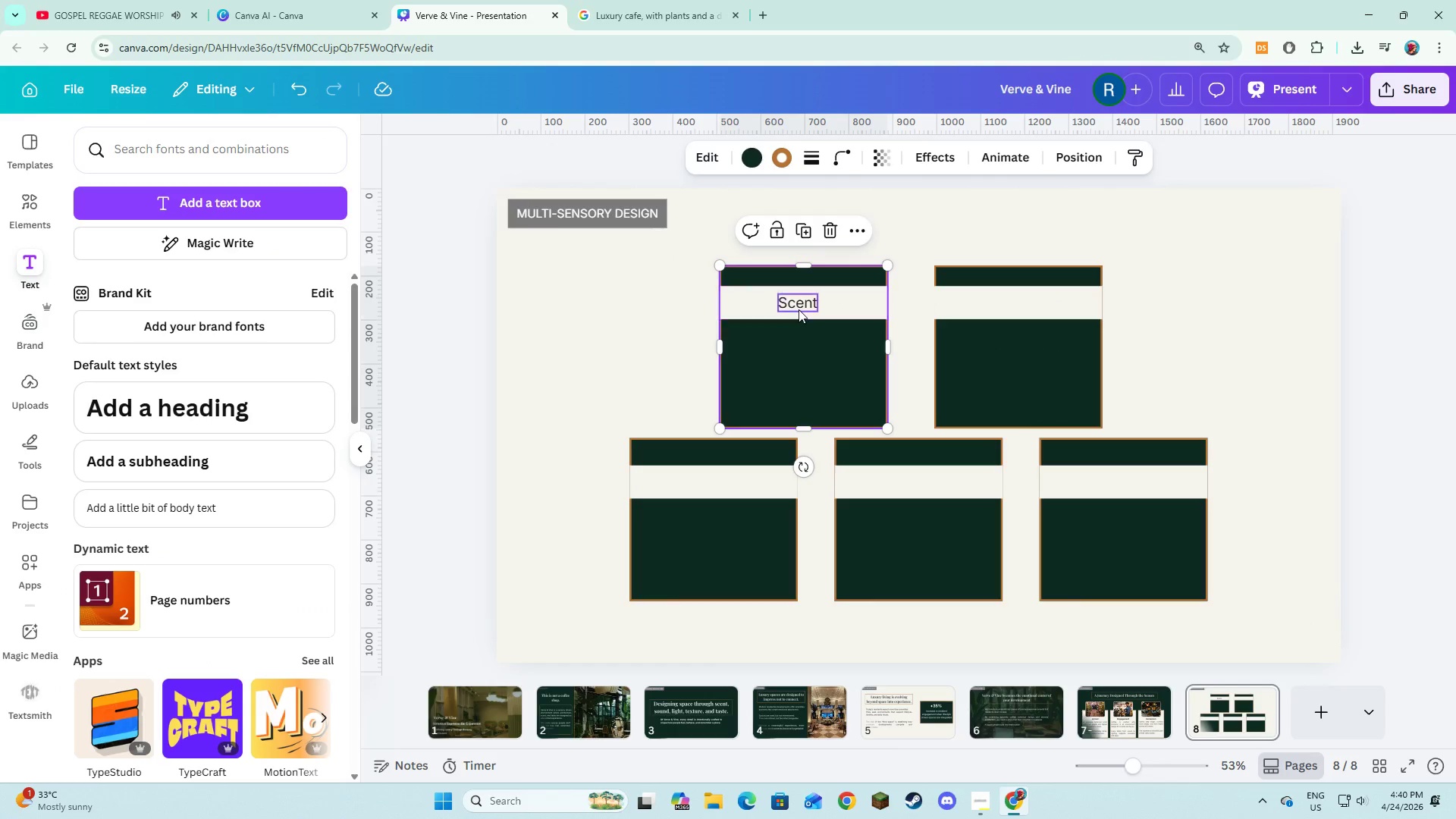 
left_click([799, 309])
 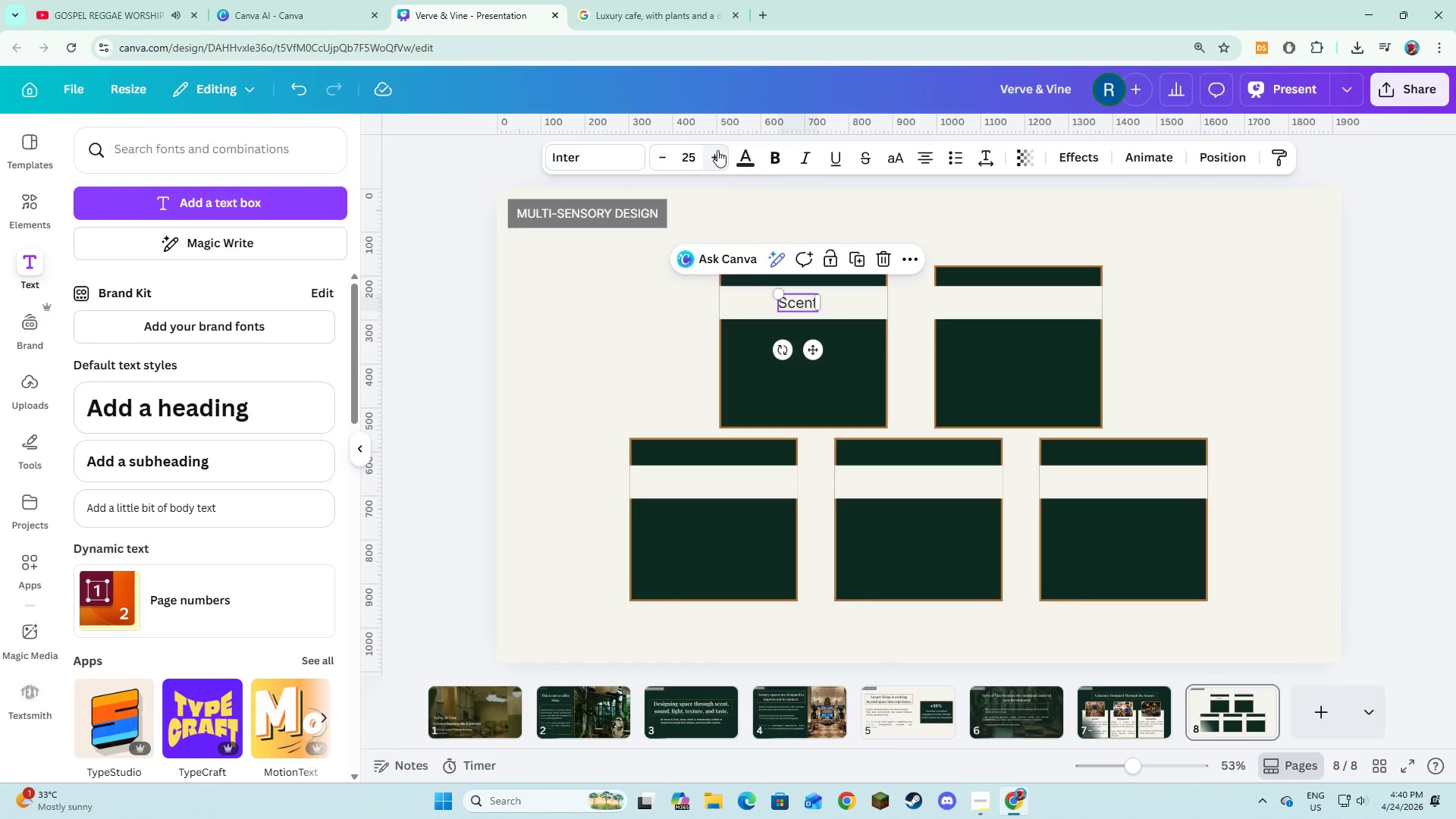 
double_click([717, 150])
 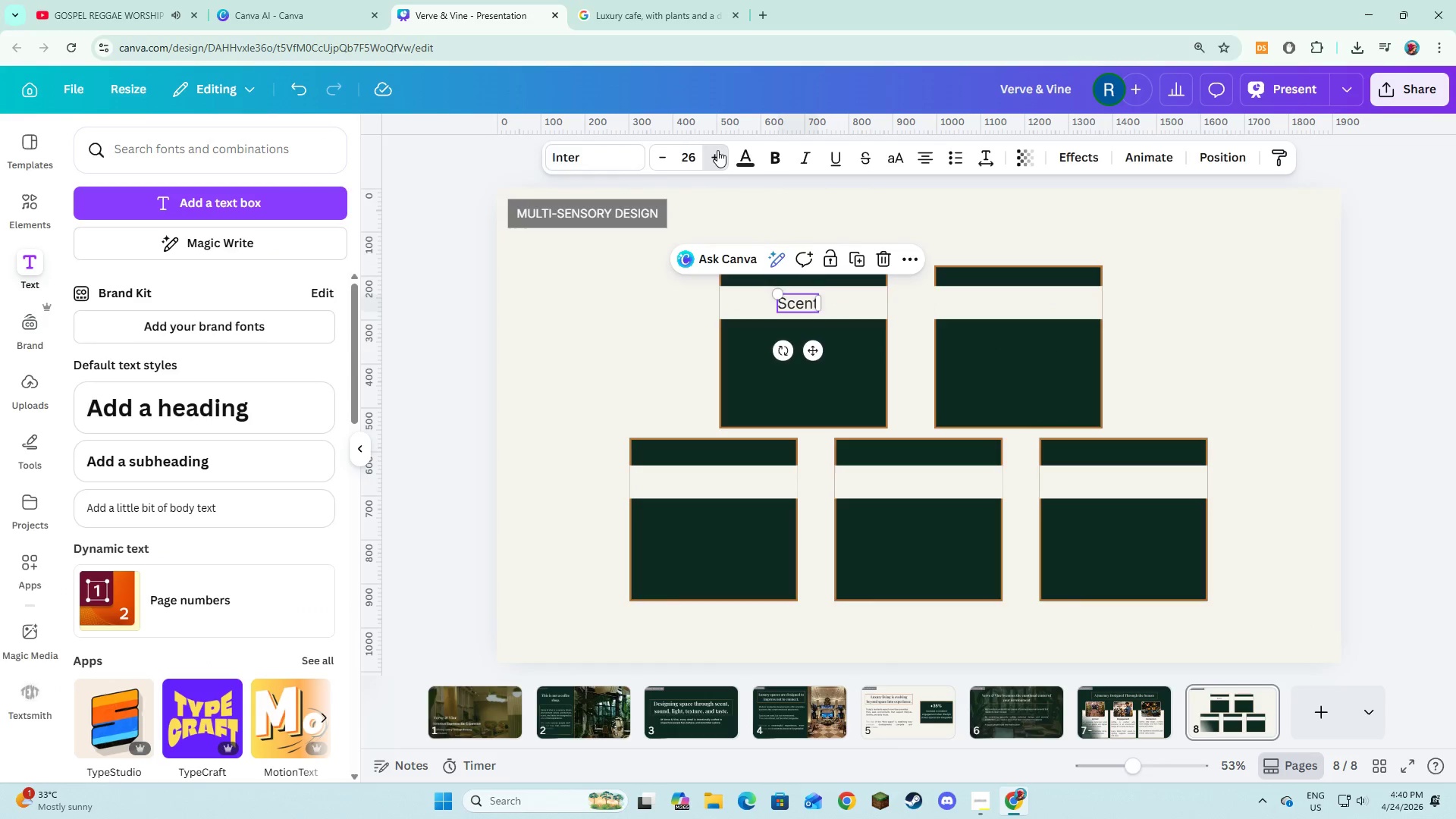 
triple_click([717, 150])
 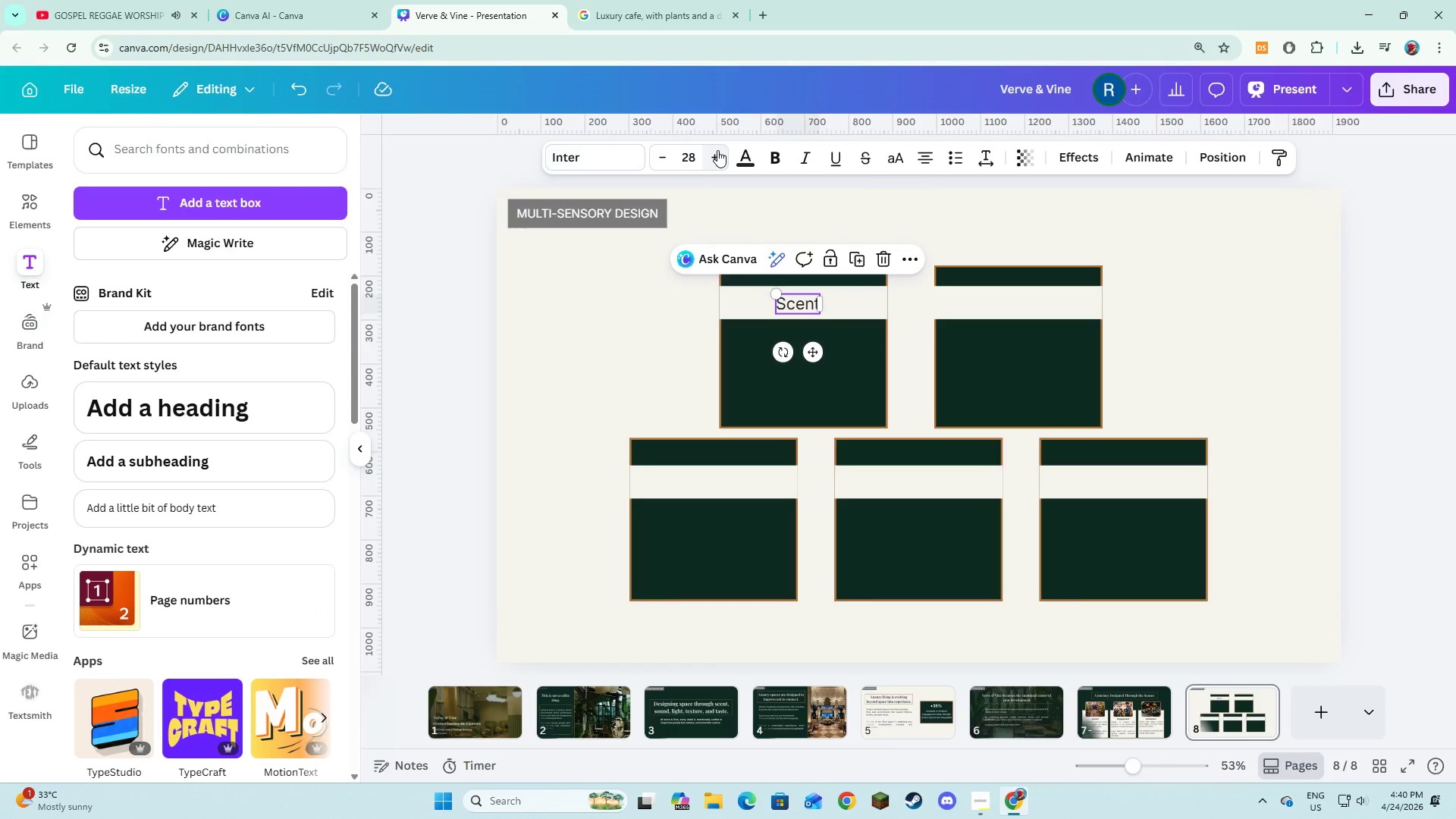 
triple_click([717, 150])
 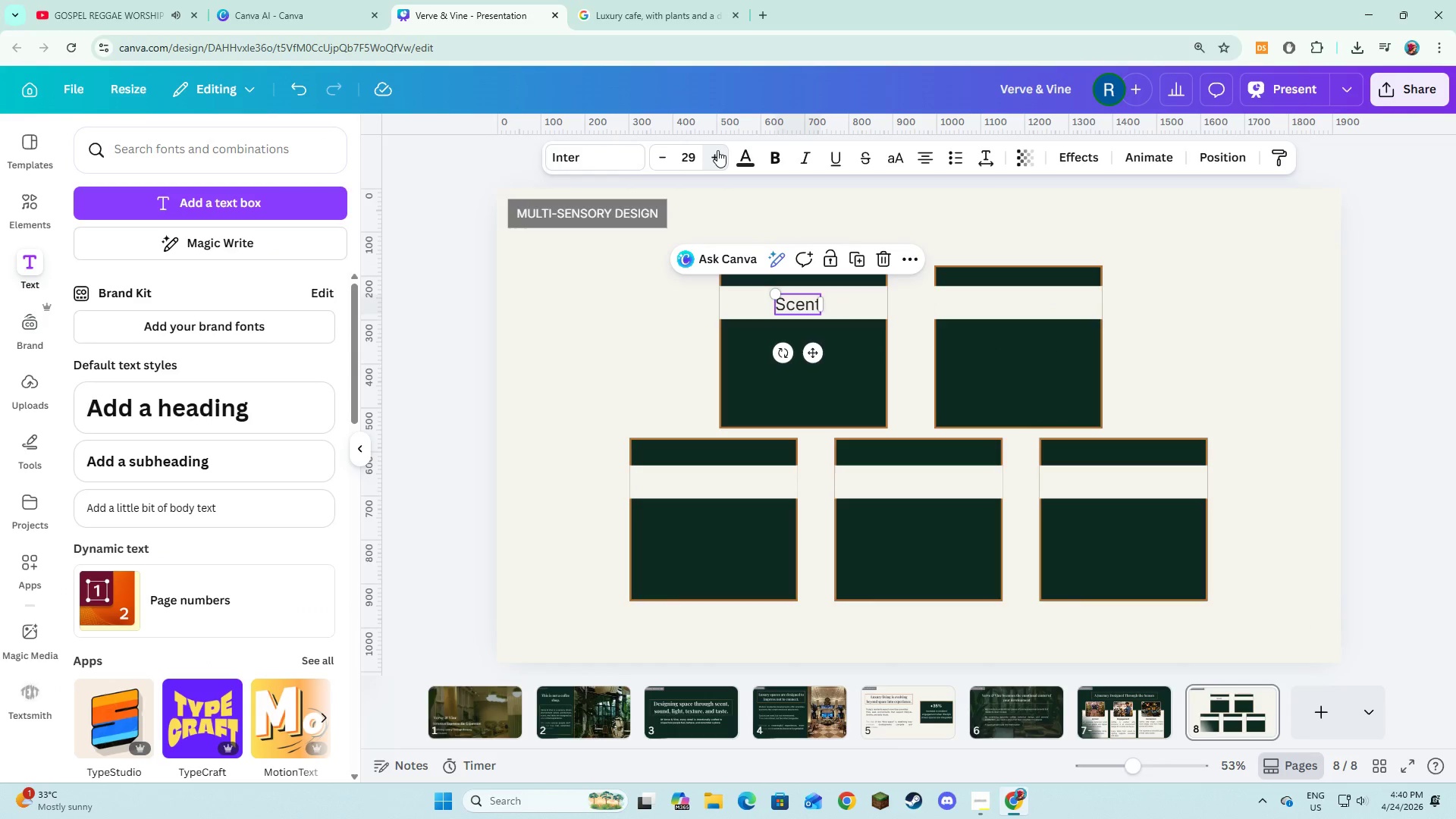 
triple_click([717, 150])
 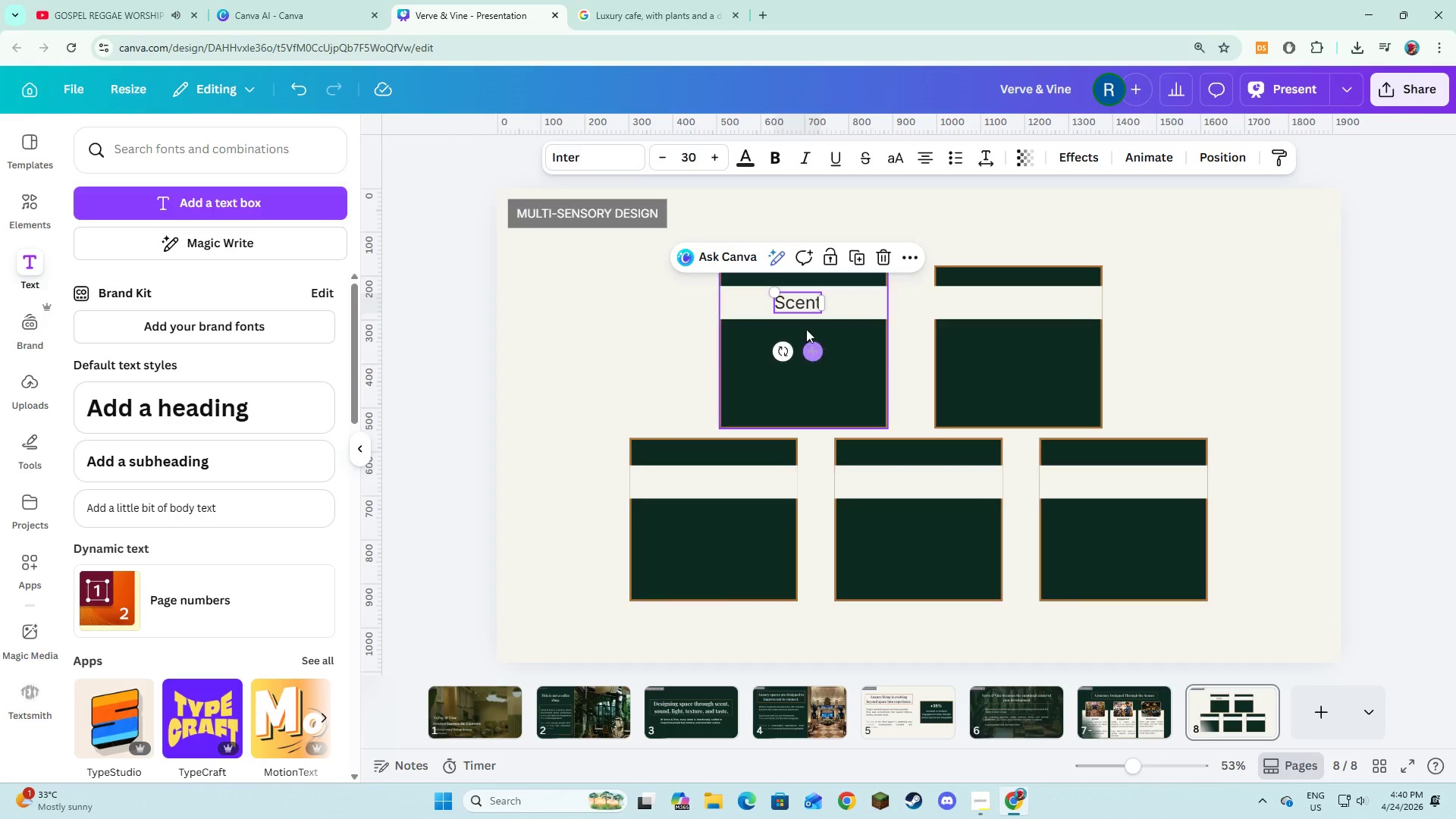 
left_click([852, 265])
 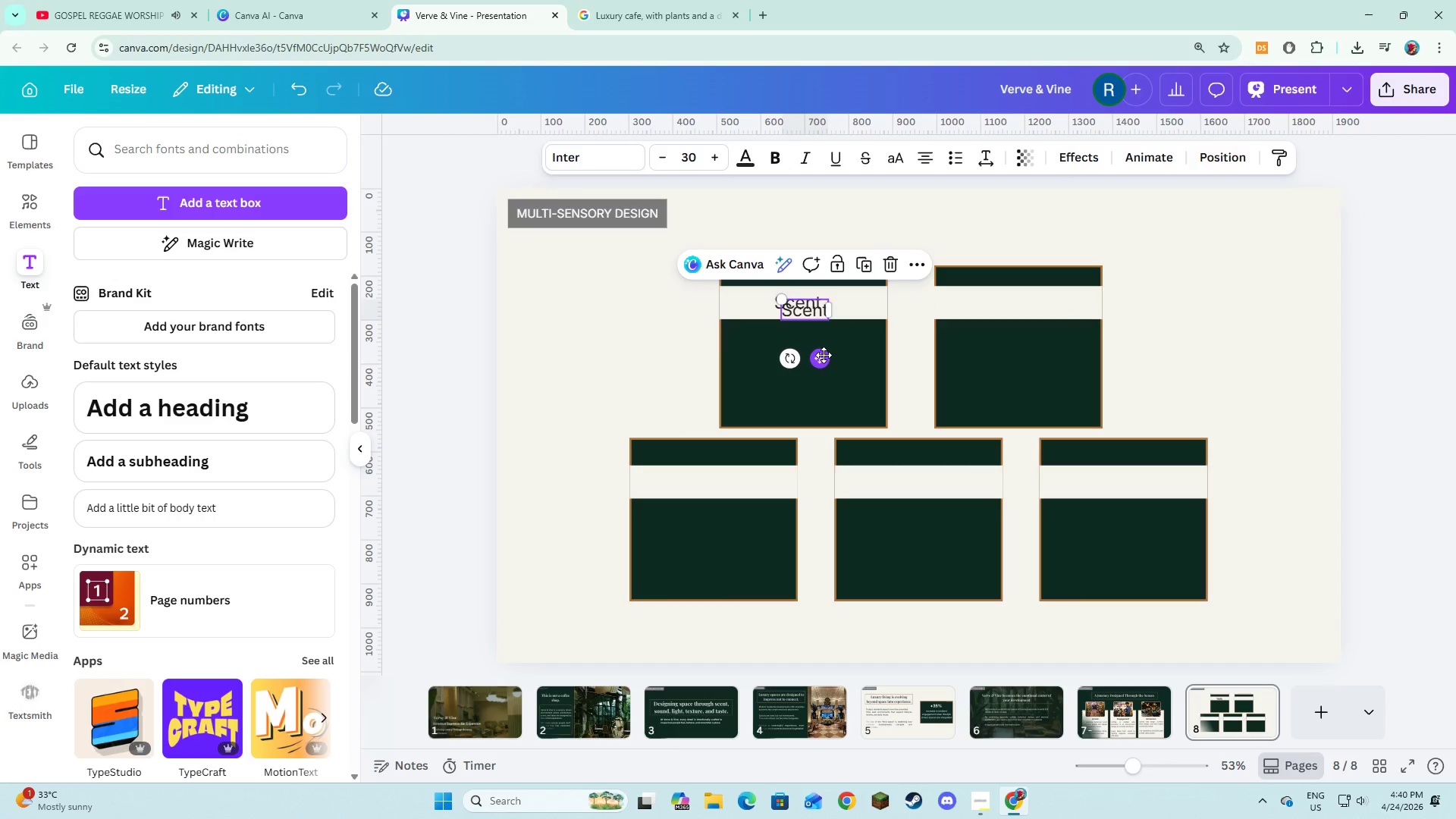 
left_click_drag(start_coordinate=[822, 355], to_coordinate=[1035, 347])
 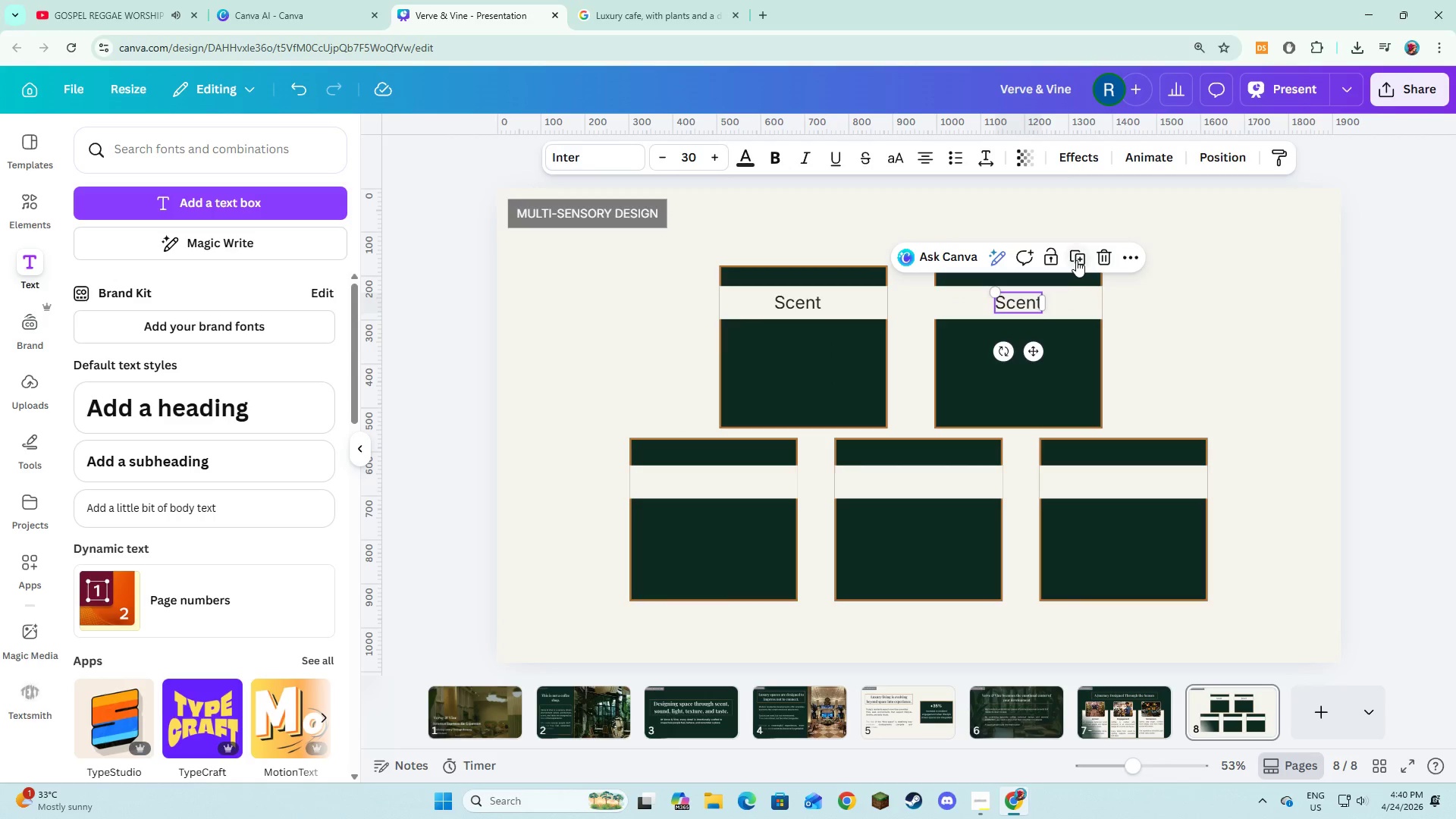 
left_click([1076, 259])
 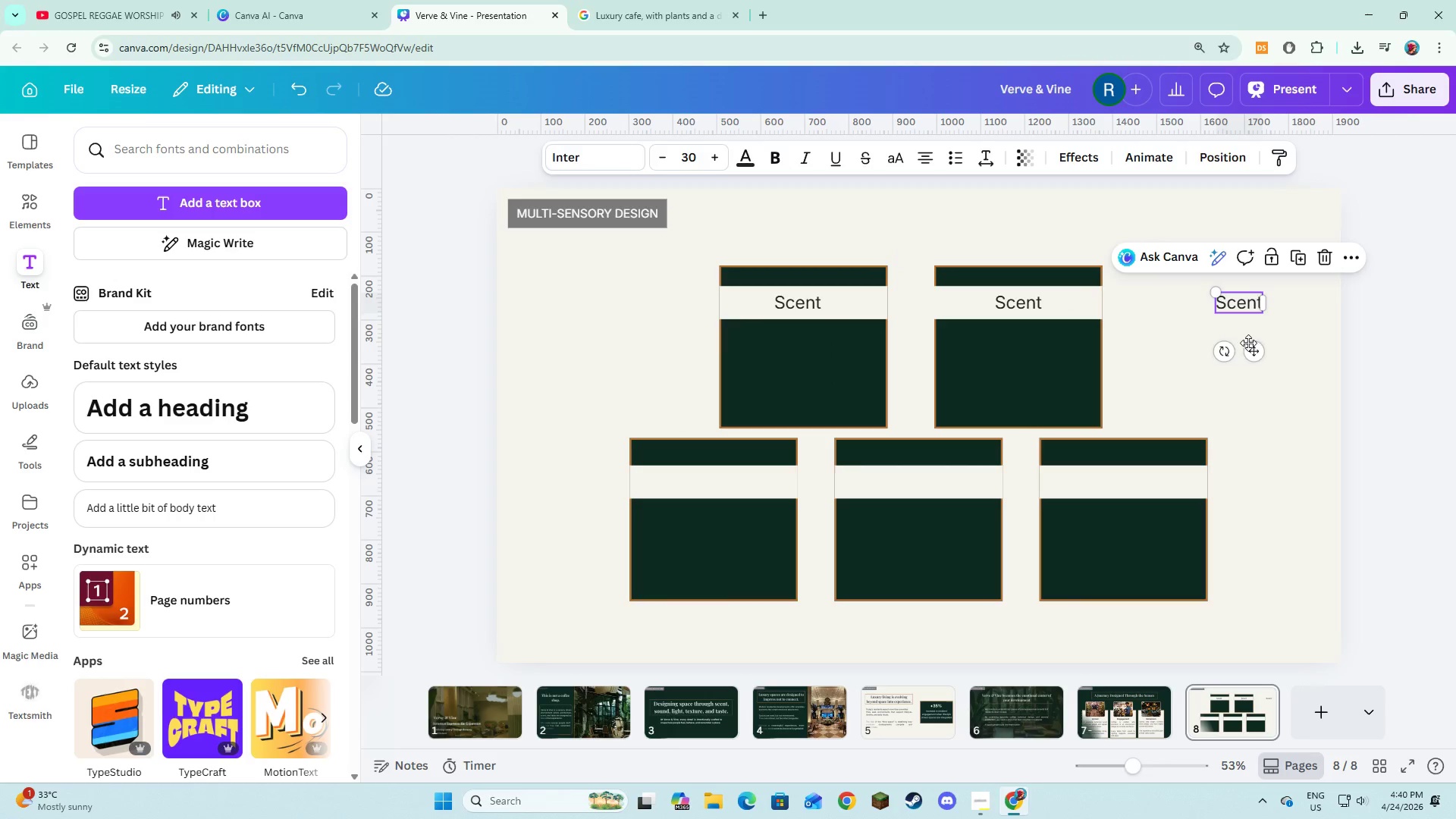 
left_click_drag(start_coordinate=[1248, 344], to_coordinate=[723, 522])
 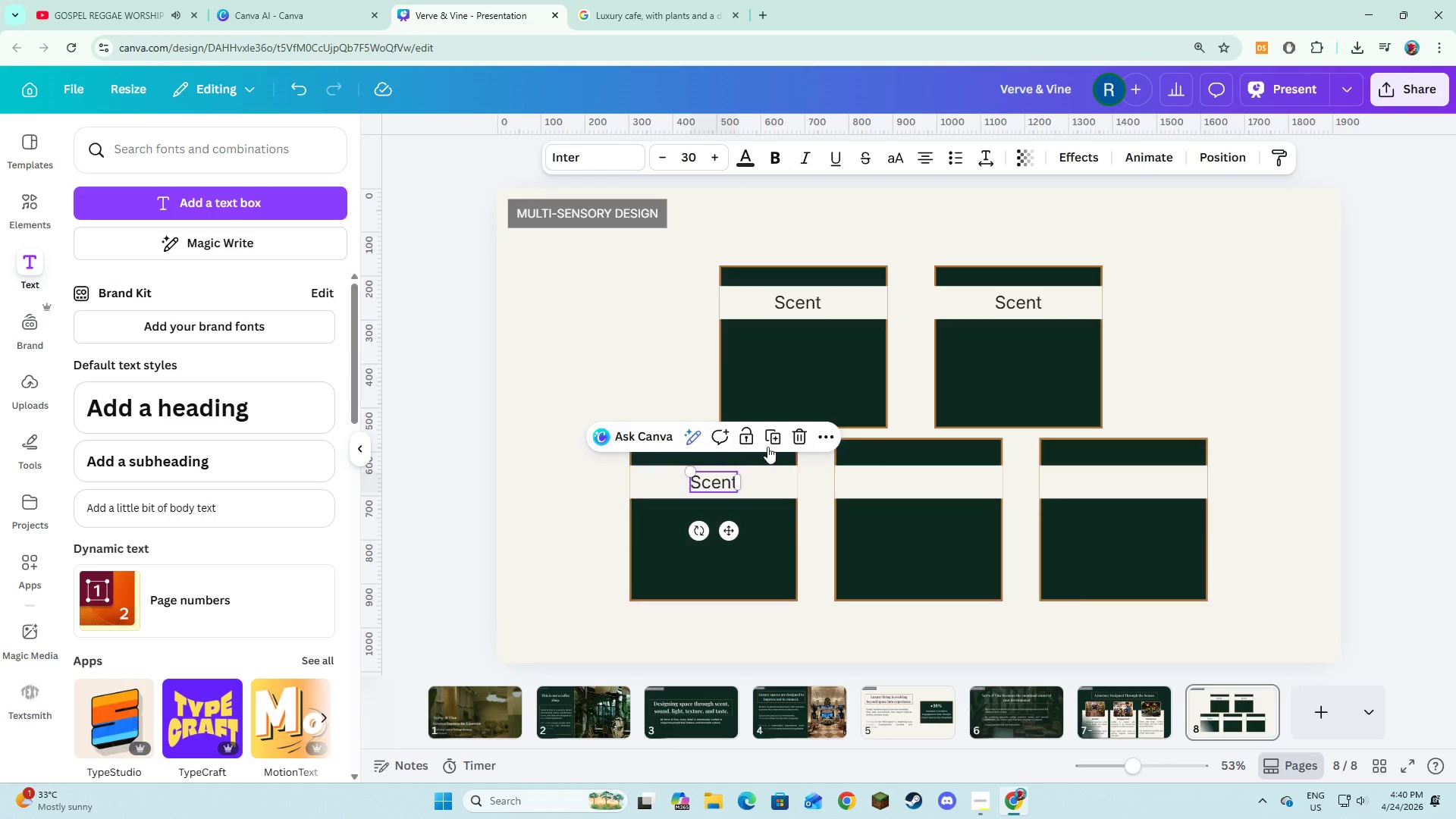 
left_click([774, 438])
 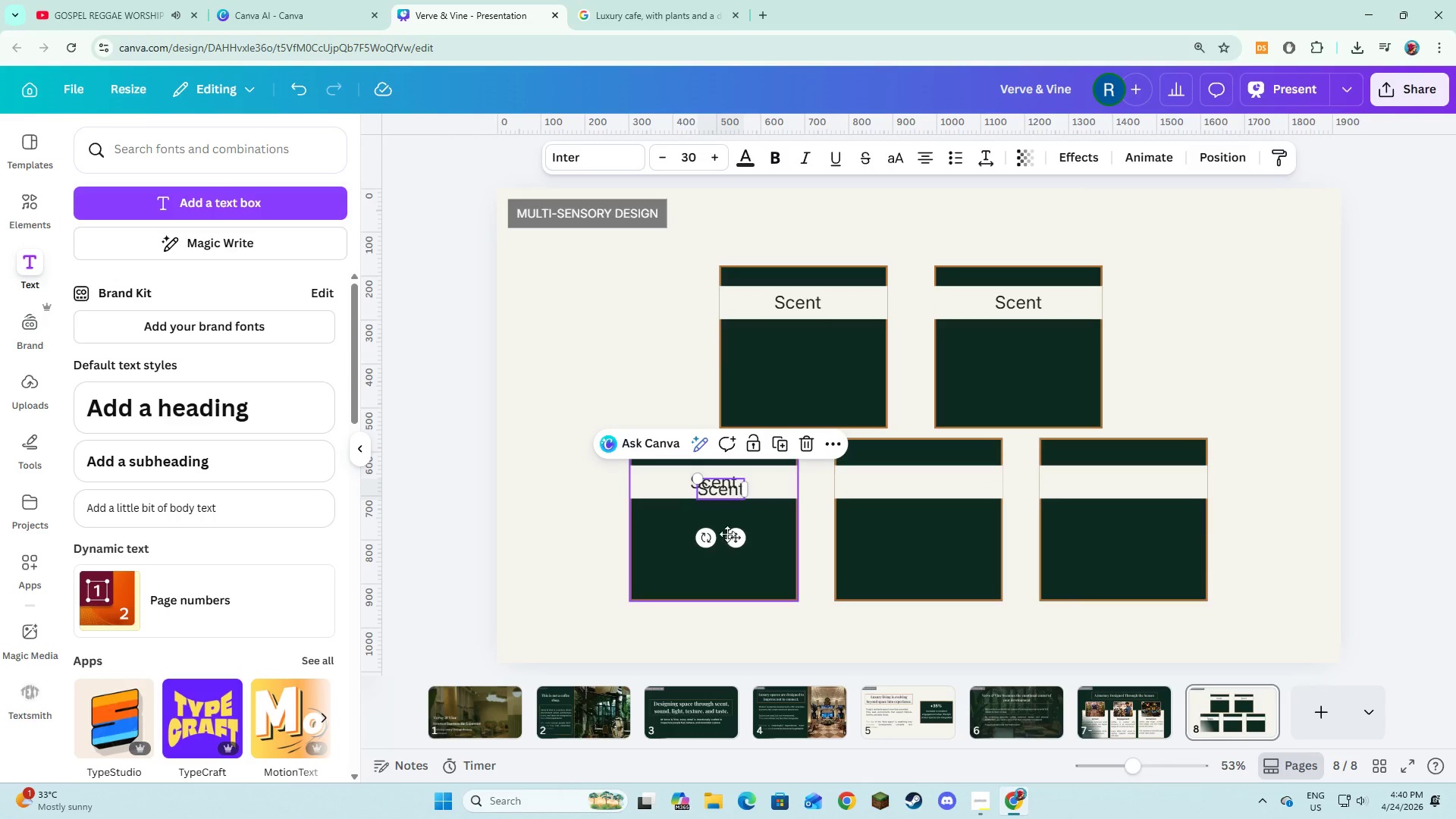 
left_click_drag(start_coordinate=[730, 537], to_coordinate=[925, 531])
 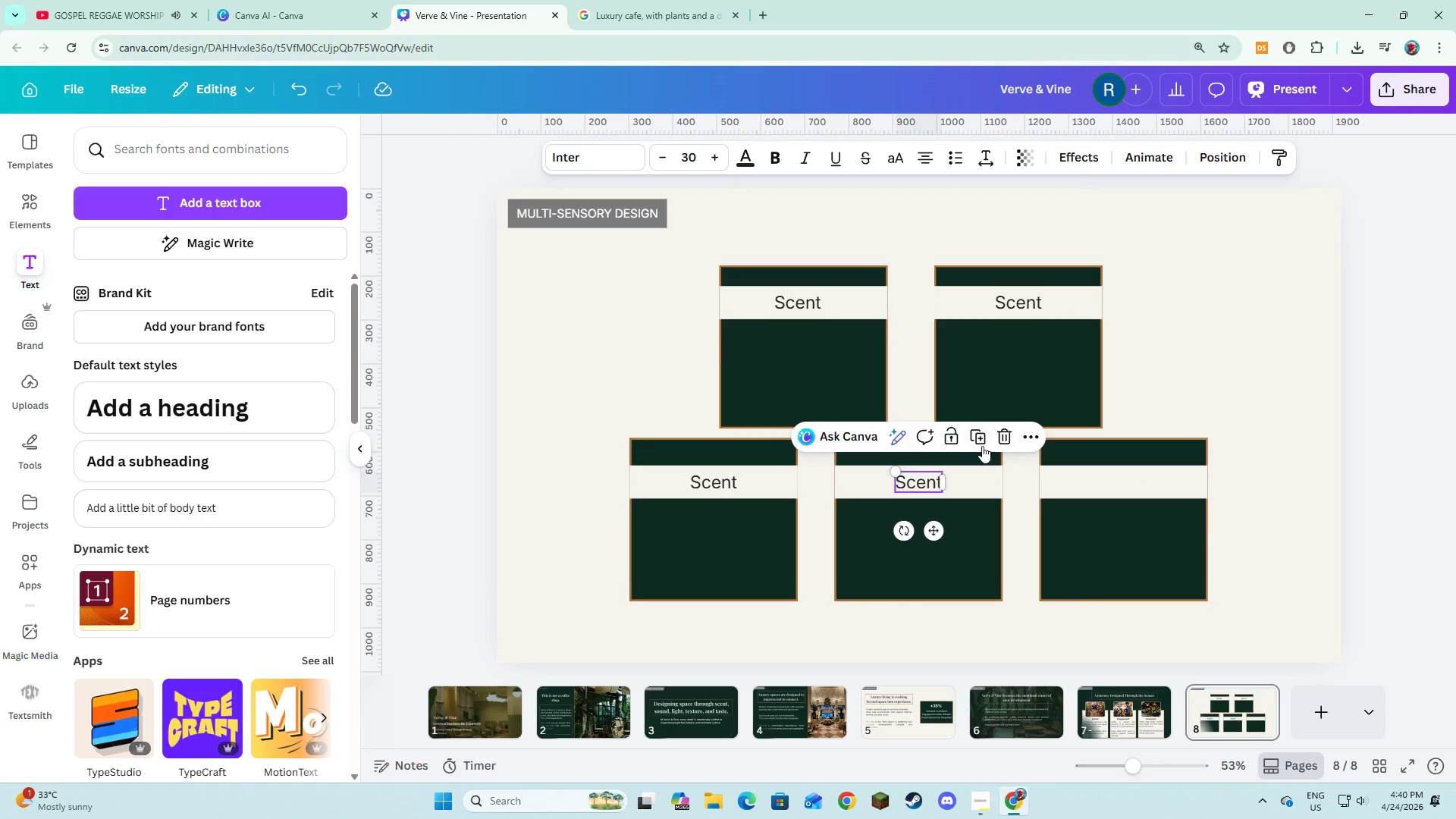 
left_click([984, 441])
 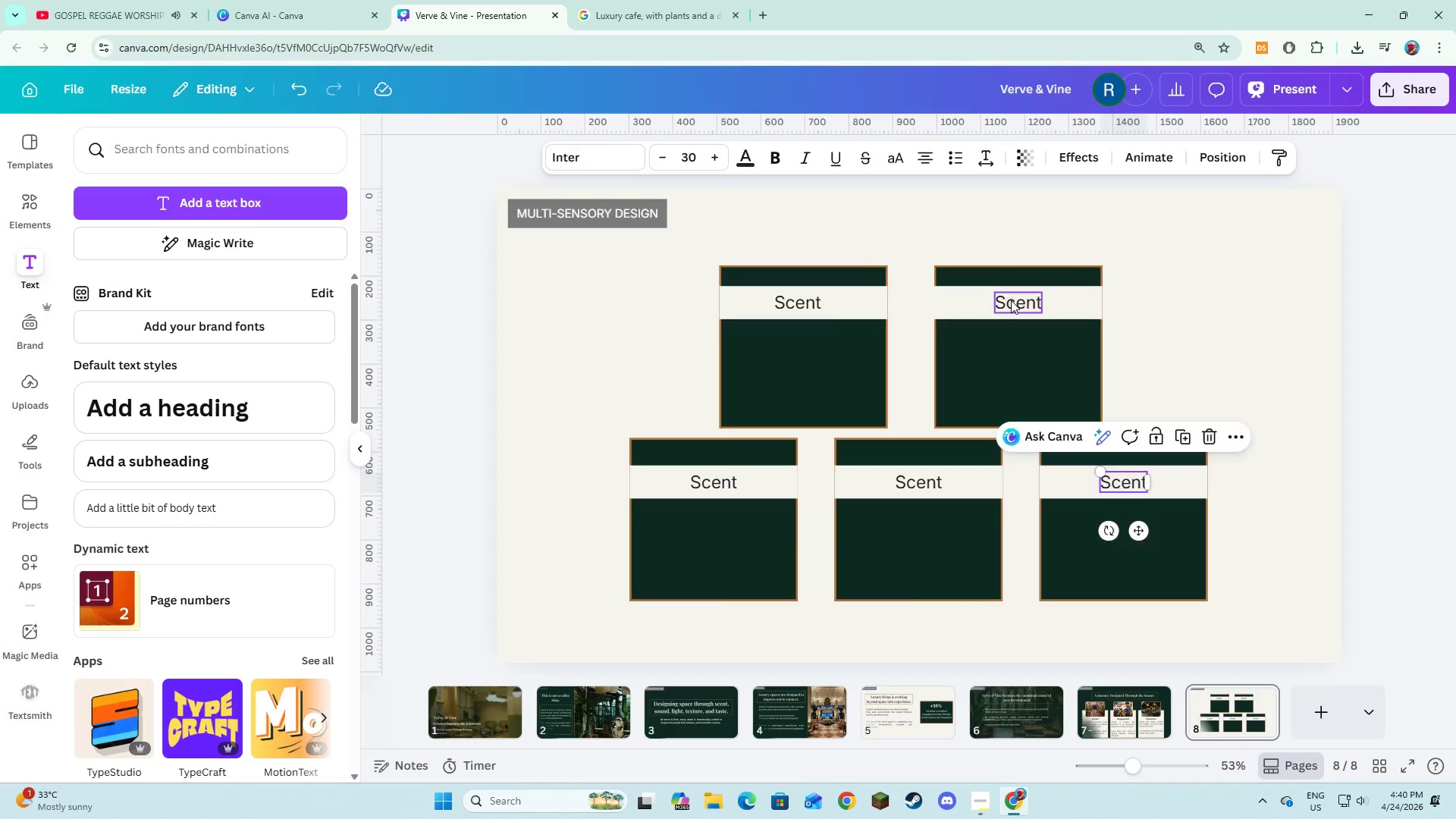 
double_click([1011, 300])
 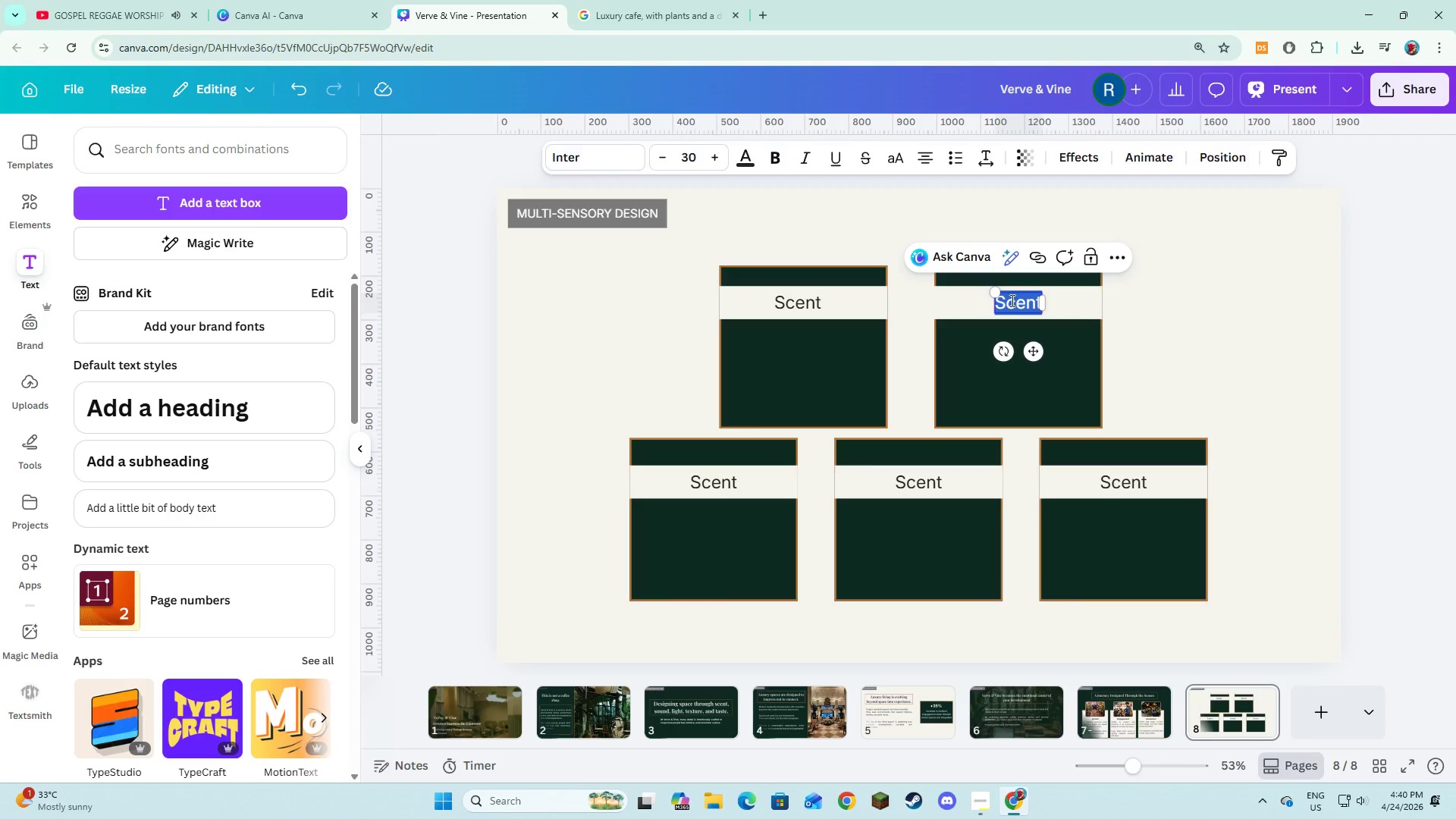 
type(Visual)
 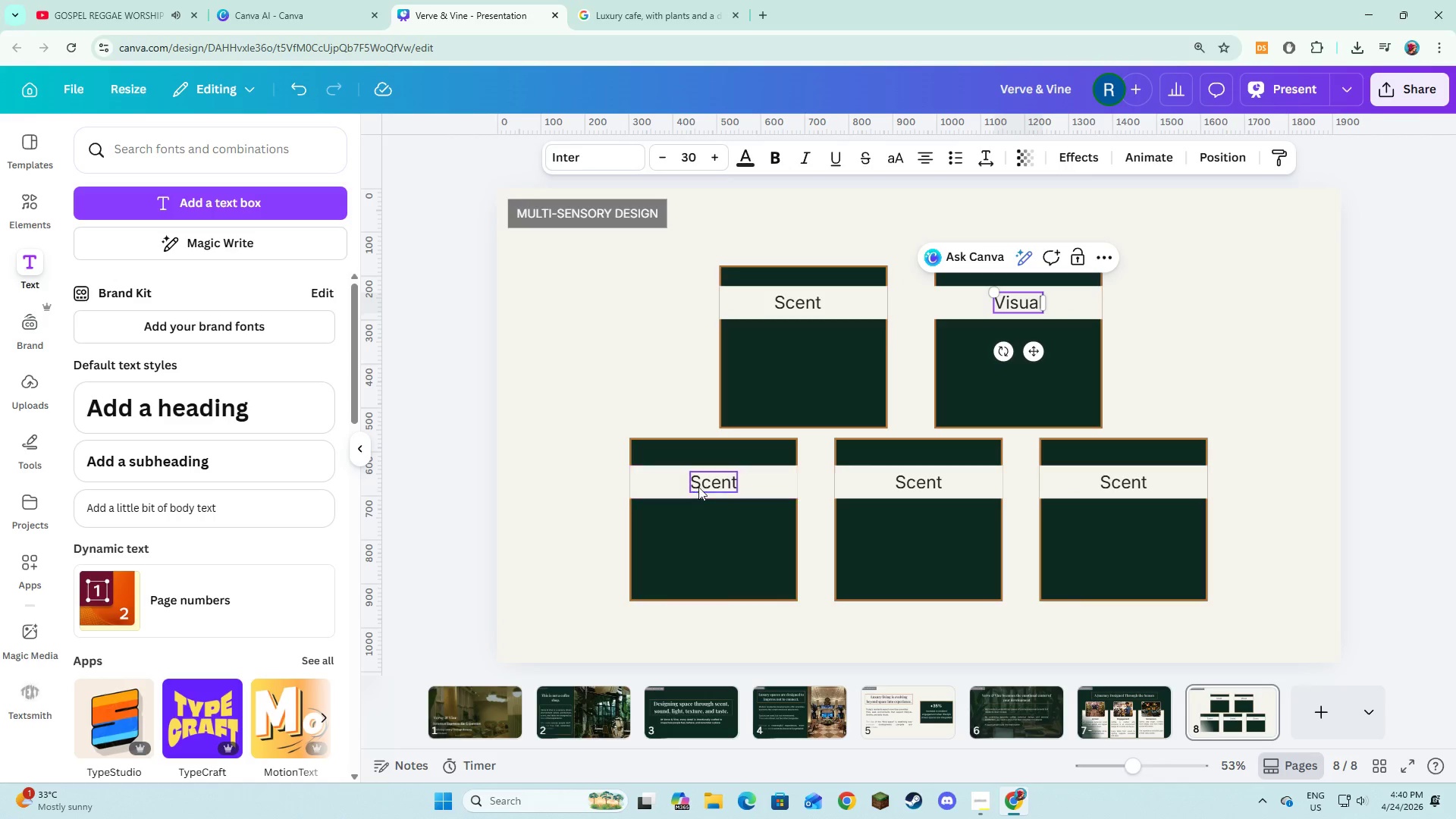 
double_click([714, 481])
 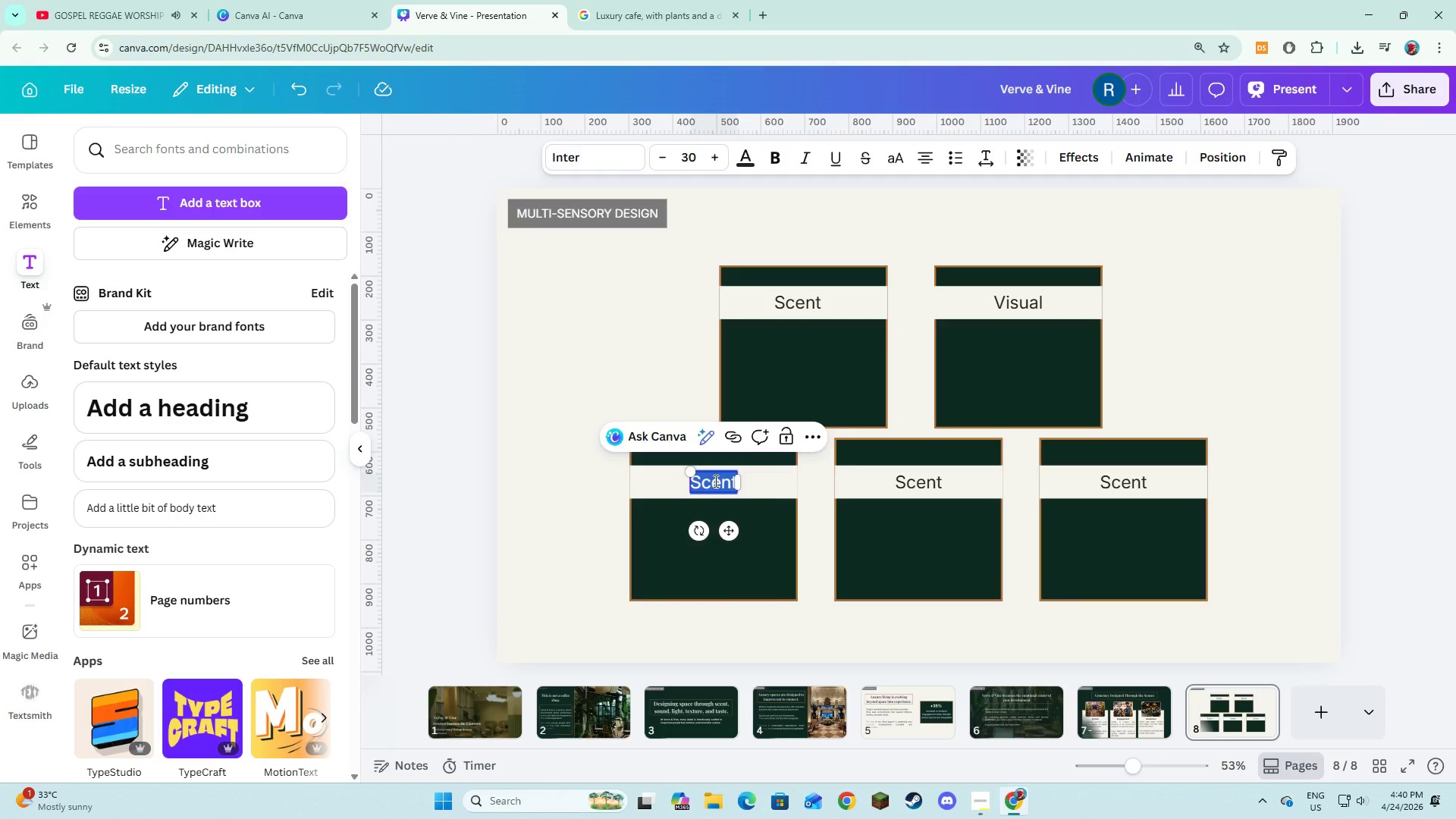 
type(Taste)
 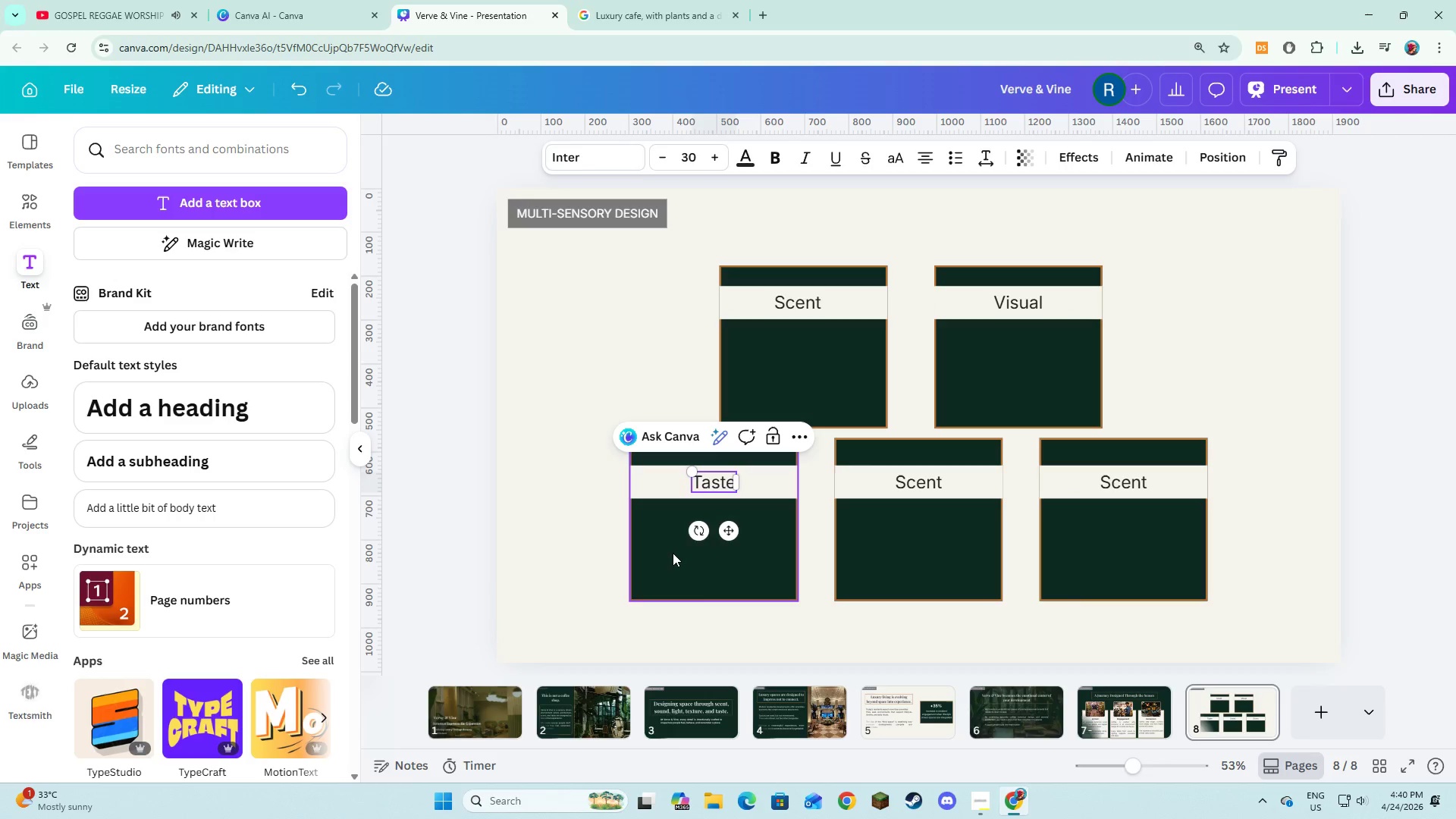 
wait(6.31)
 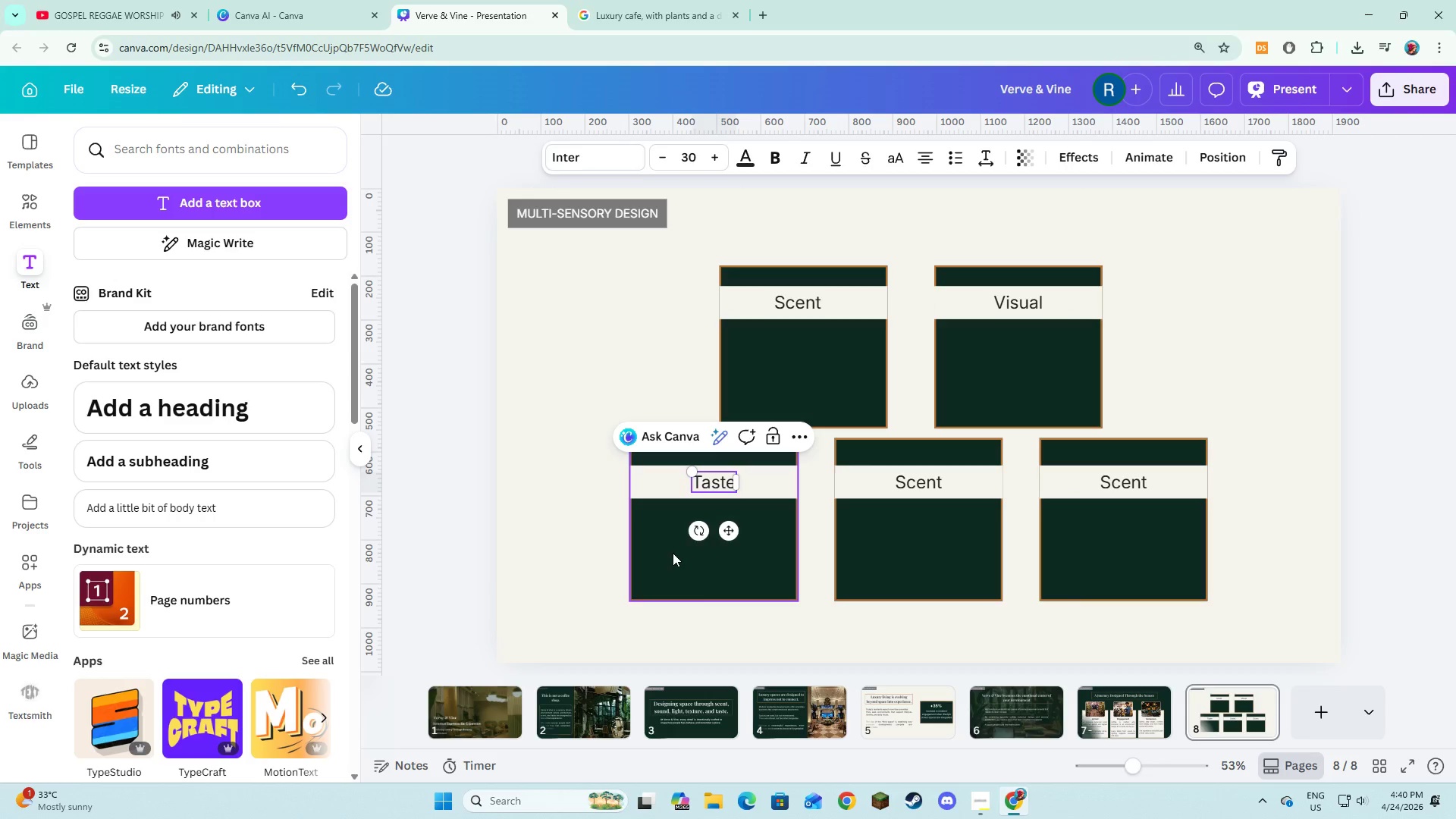 
double_click([902, 485])
 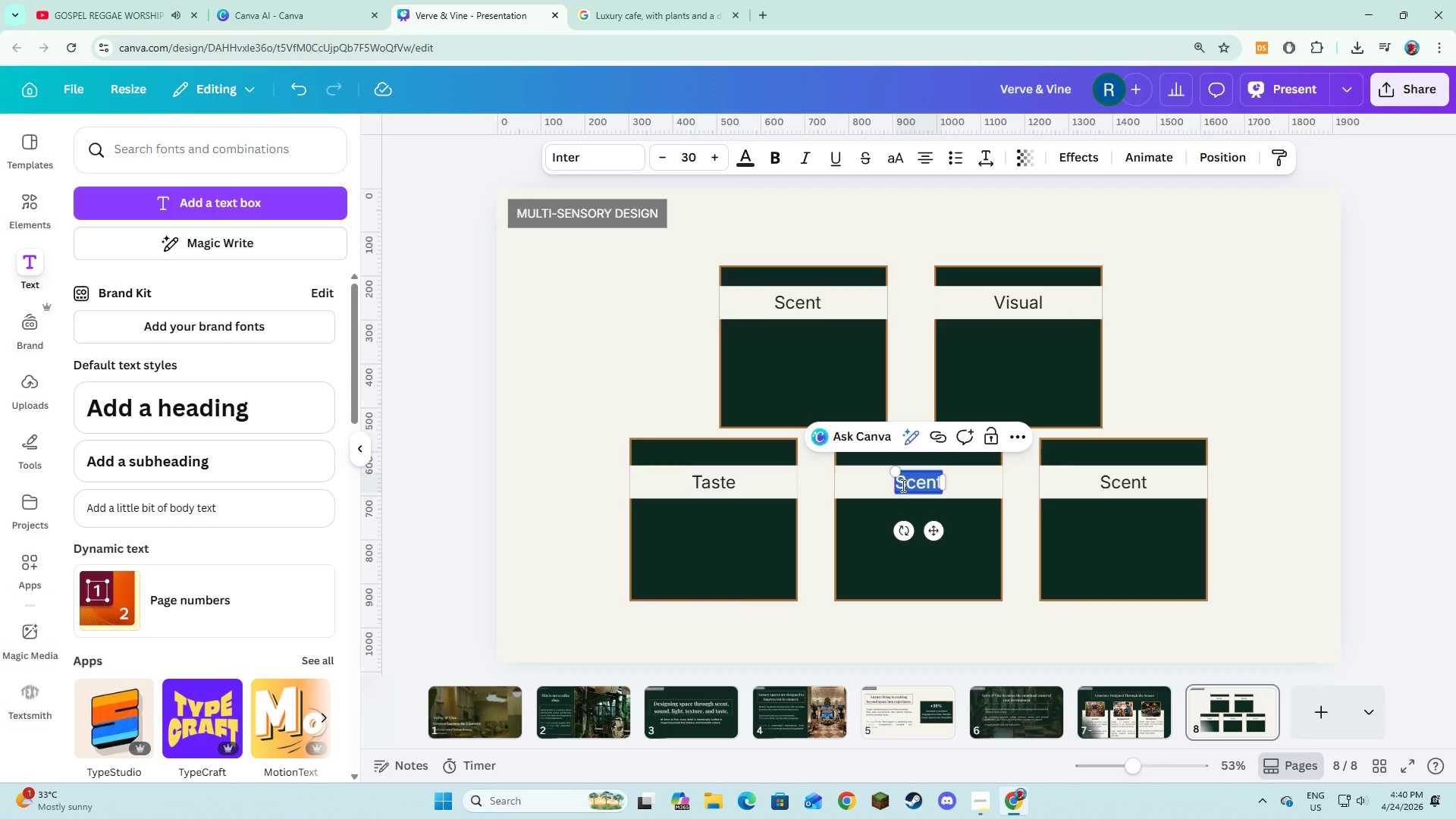 
type(Touch)
 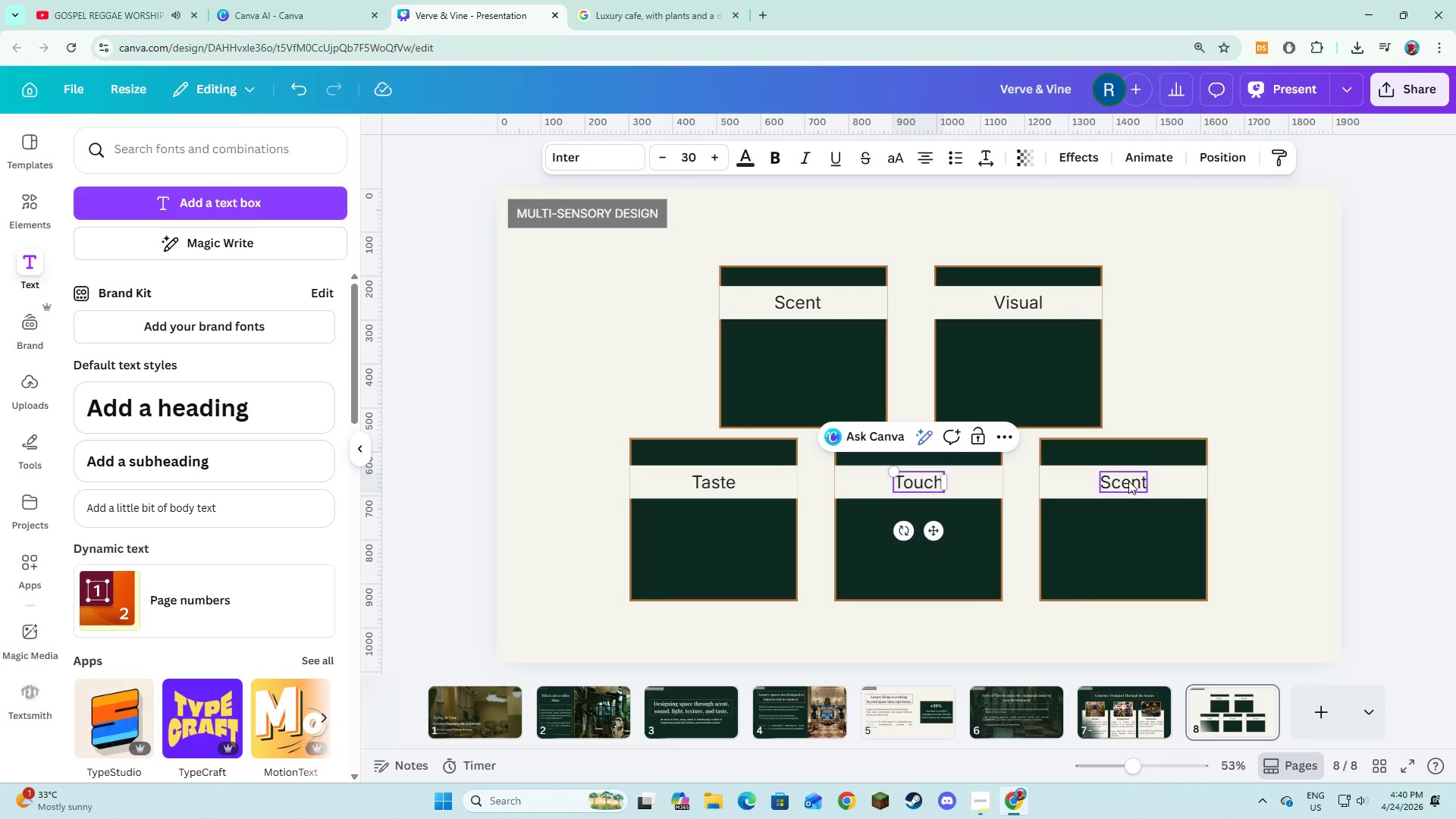 
double_click([1128, 481])
 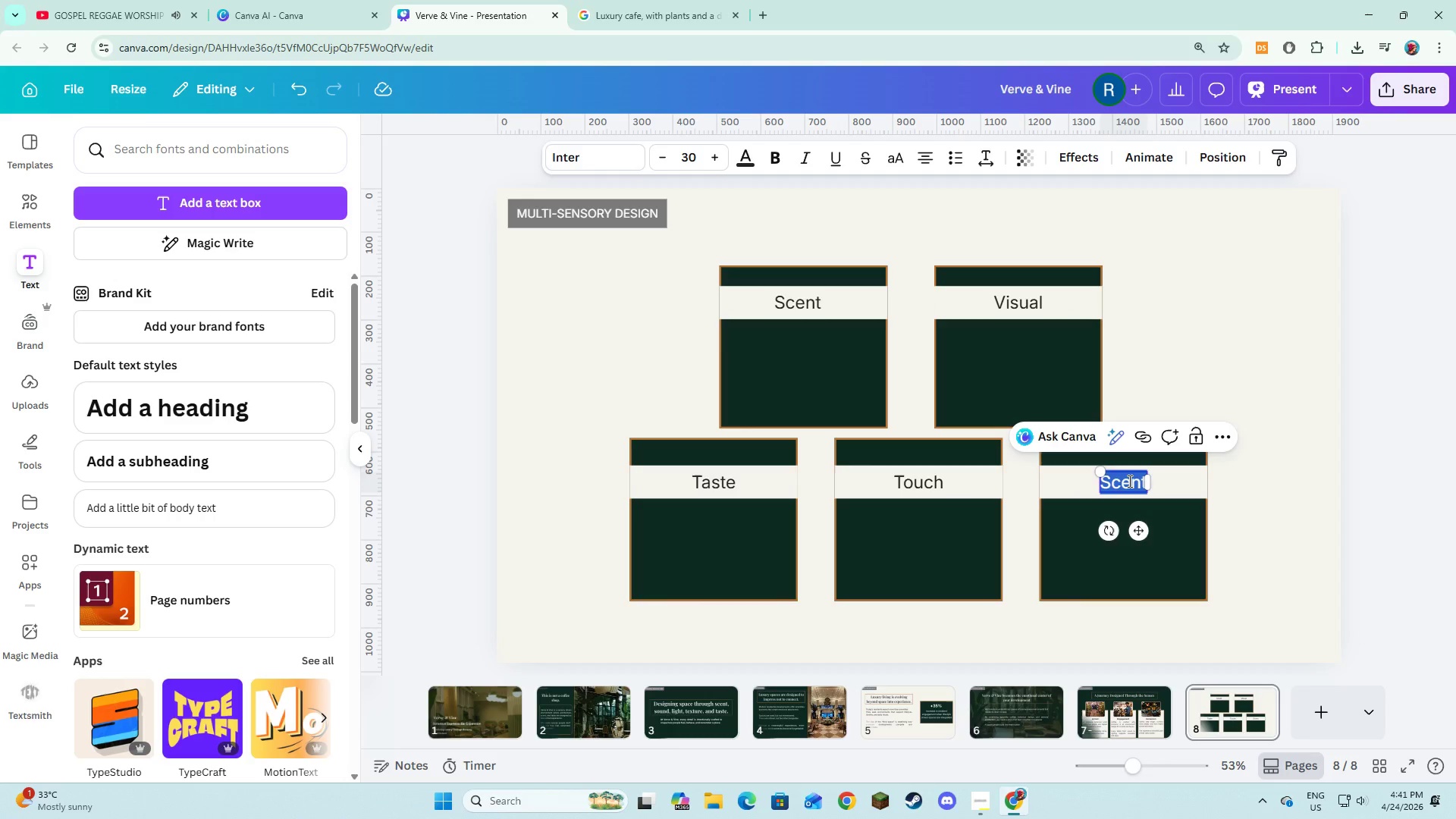 
wait(11.97)
 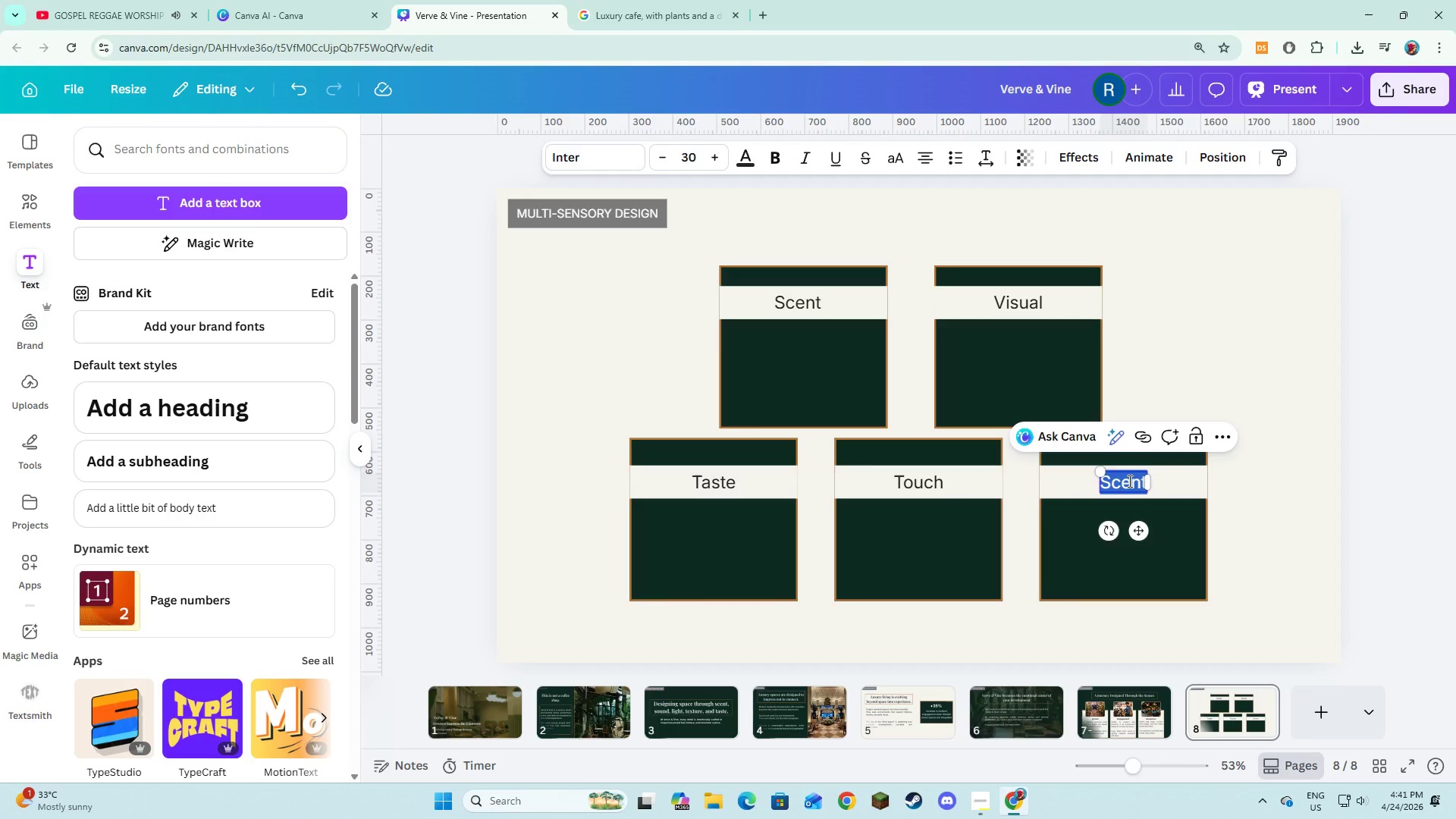 
double_click([1015, 305])
 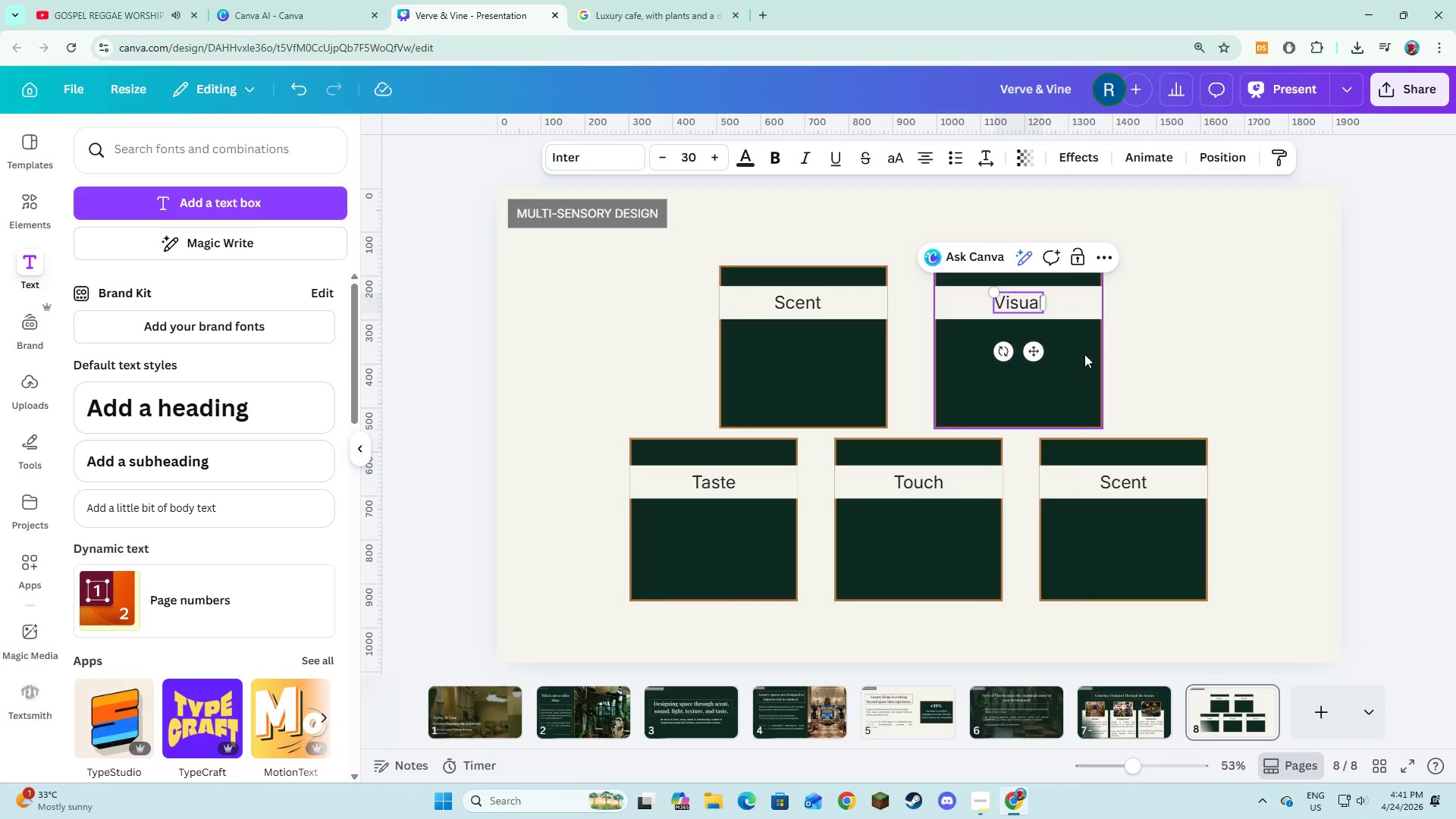 
wait(5.3)
 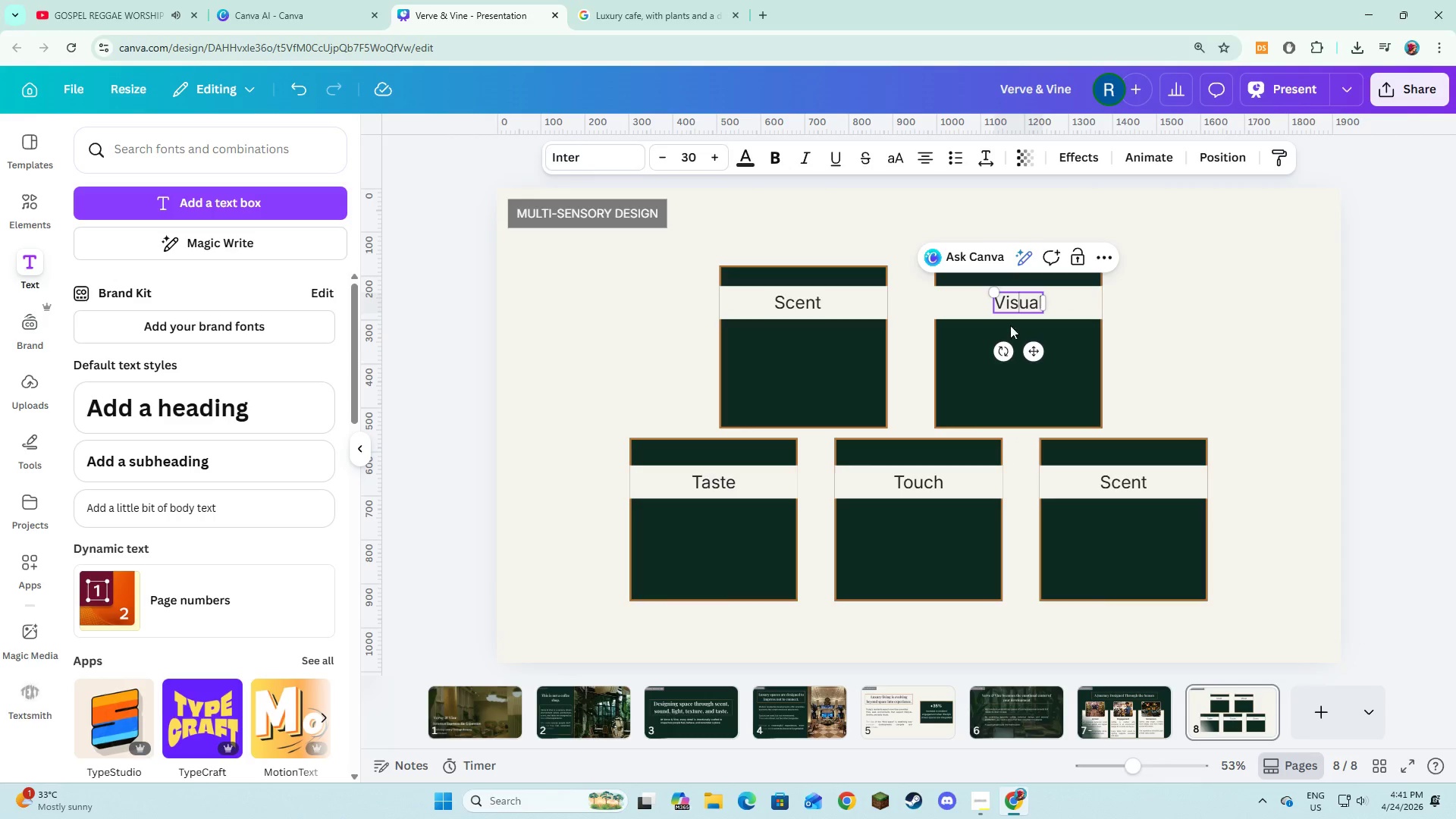 
double_click([1116, 490])
 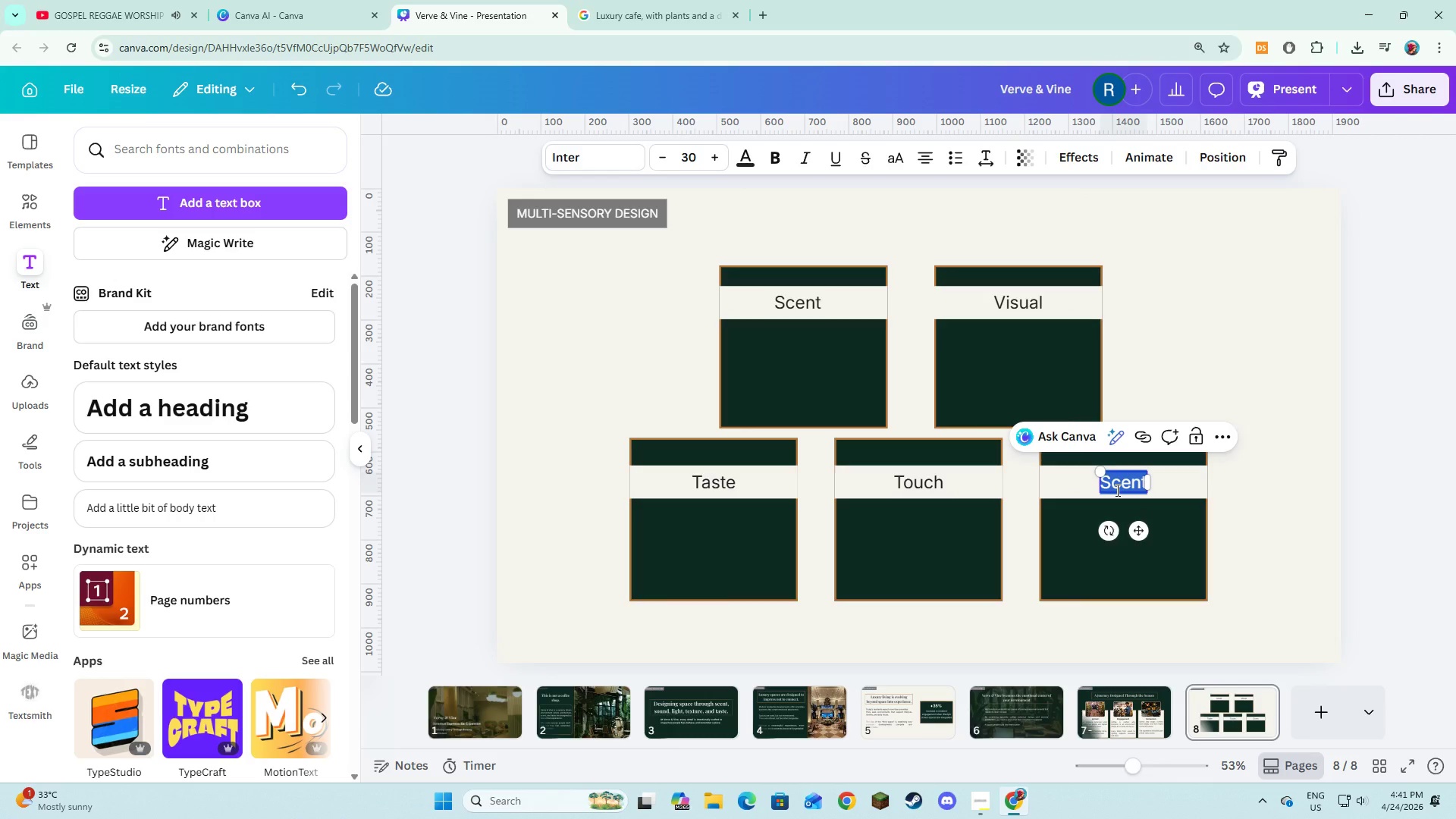 
type(Sound)
 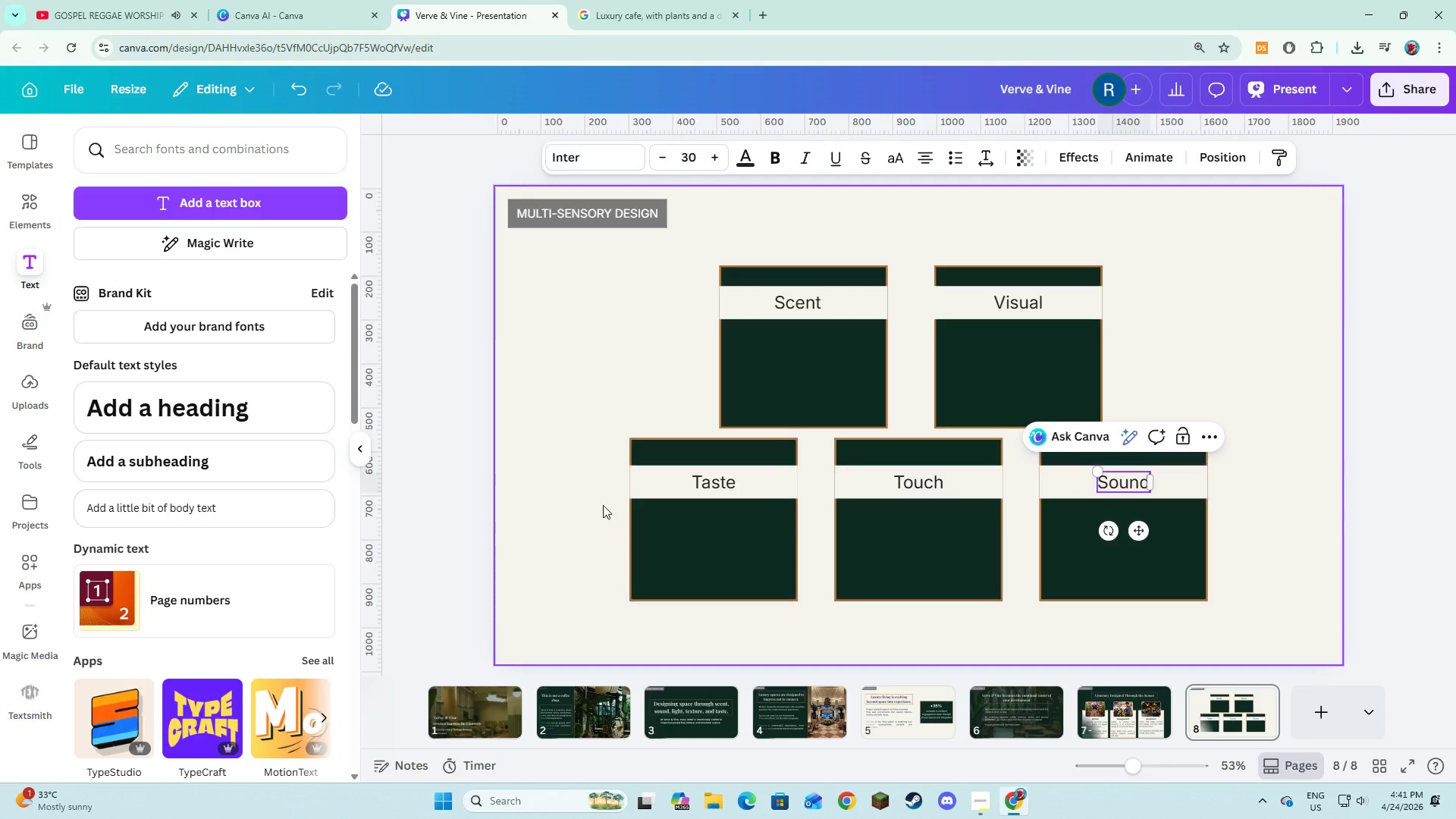 
left_click([626, 333])
 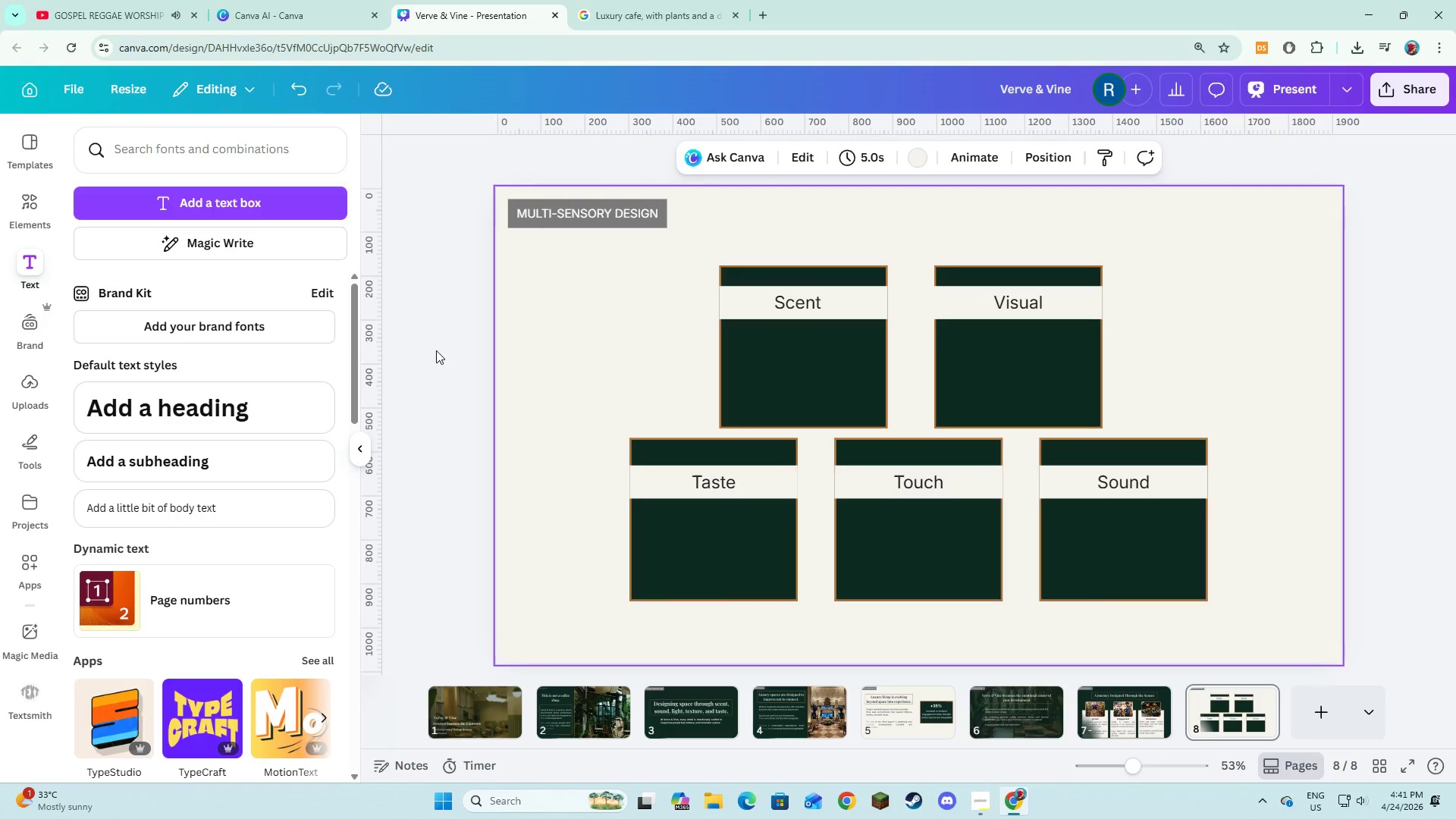 
left_click([43, 211])
 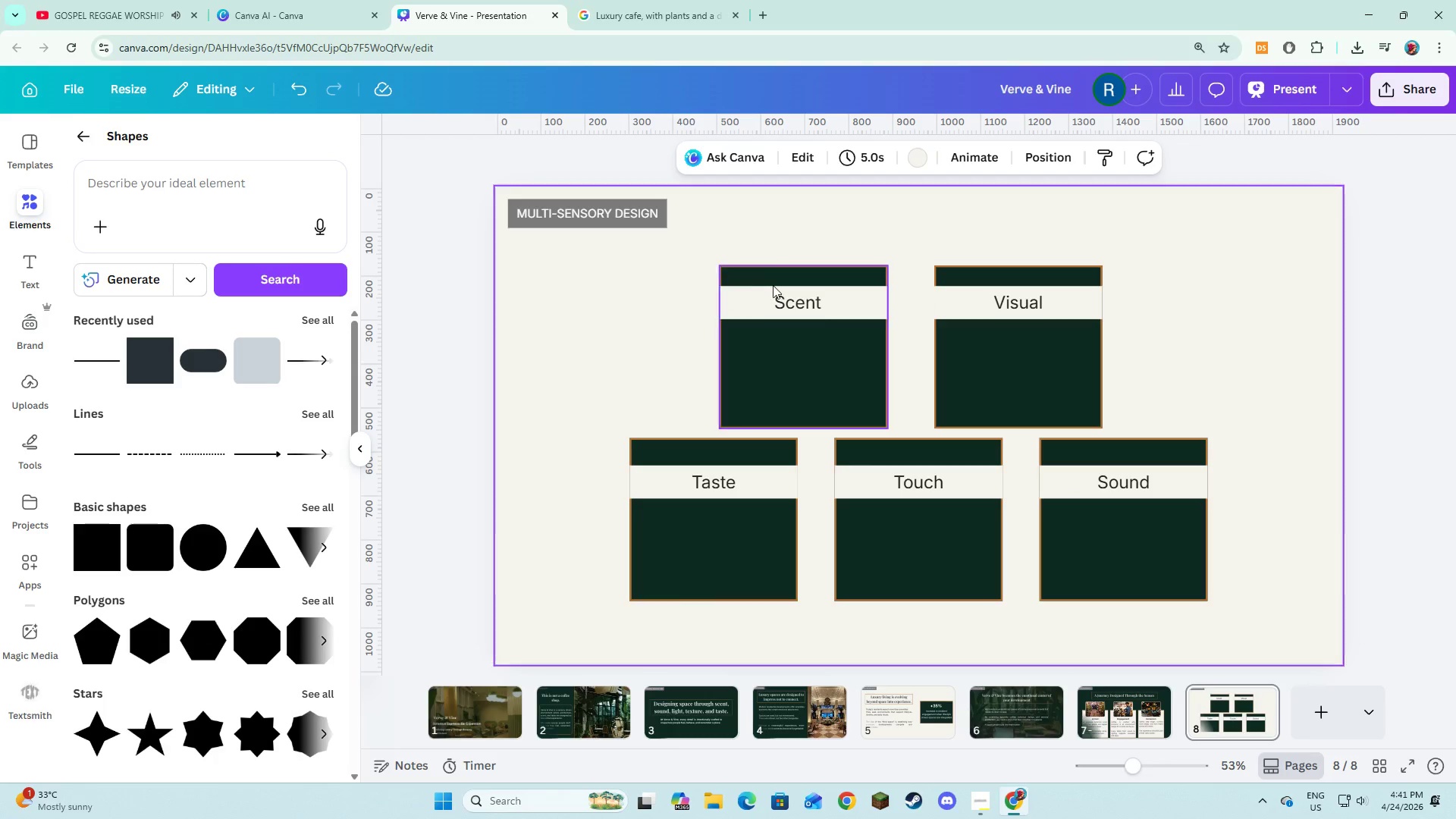 
left_click([790, 306])
 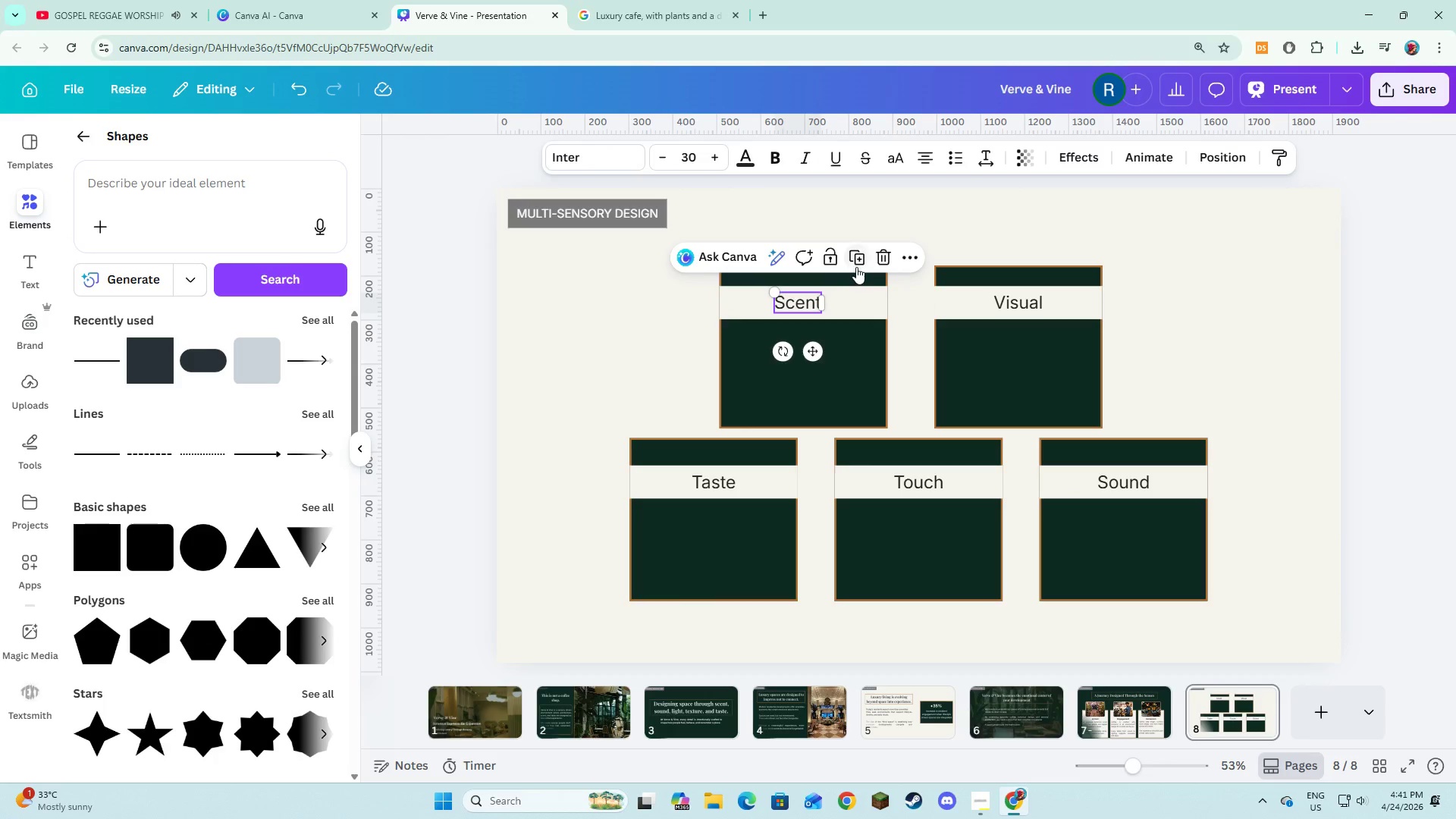 
left_click([858, 262])
 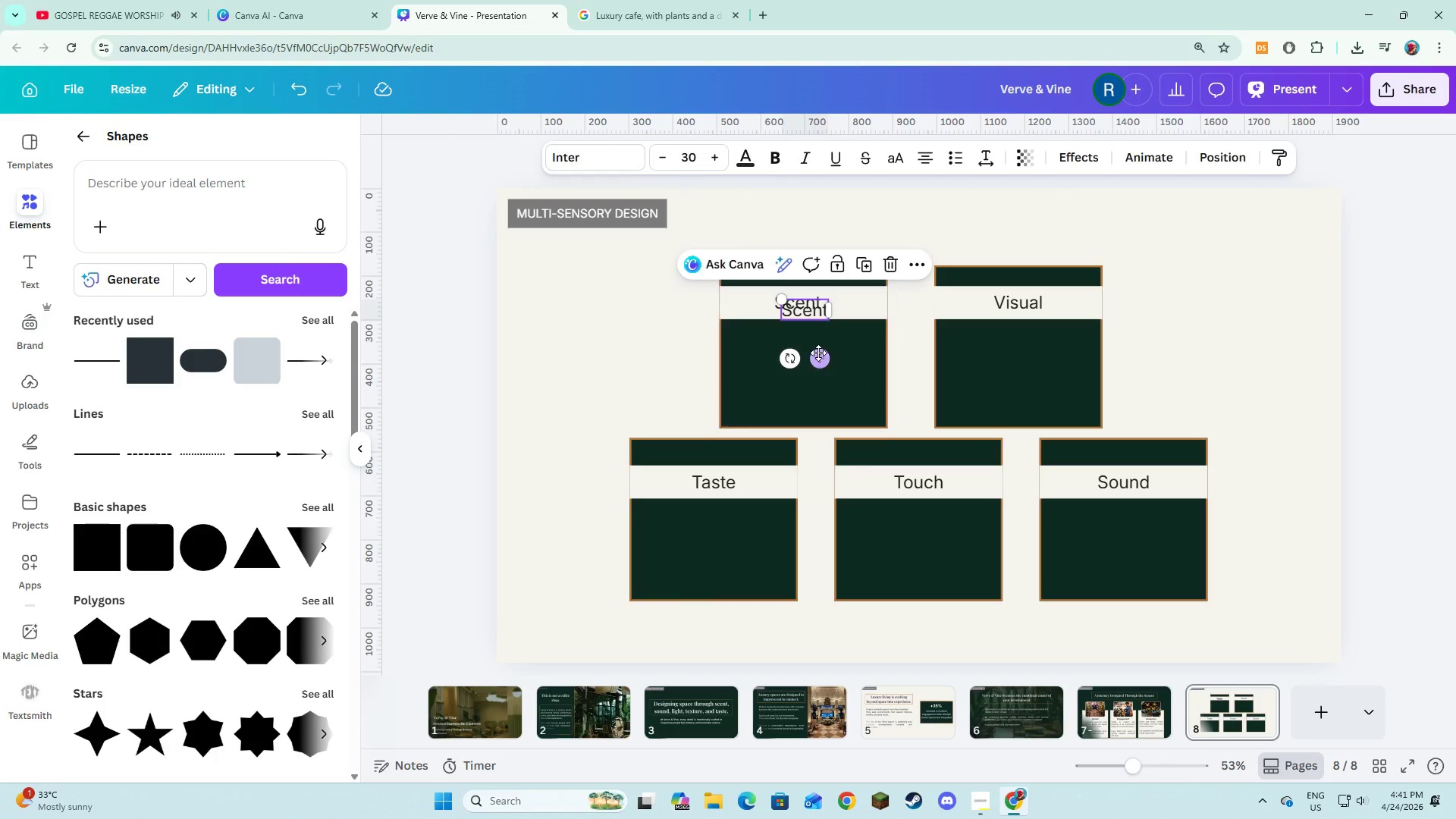 
left_click_drag(start_coordinate=[818, 353], to_coordinate=[811, 391])
 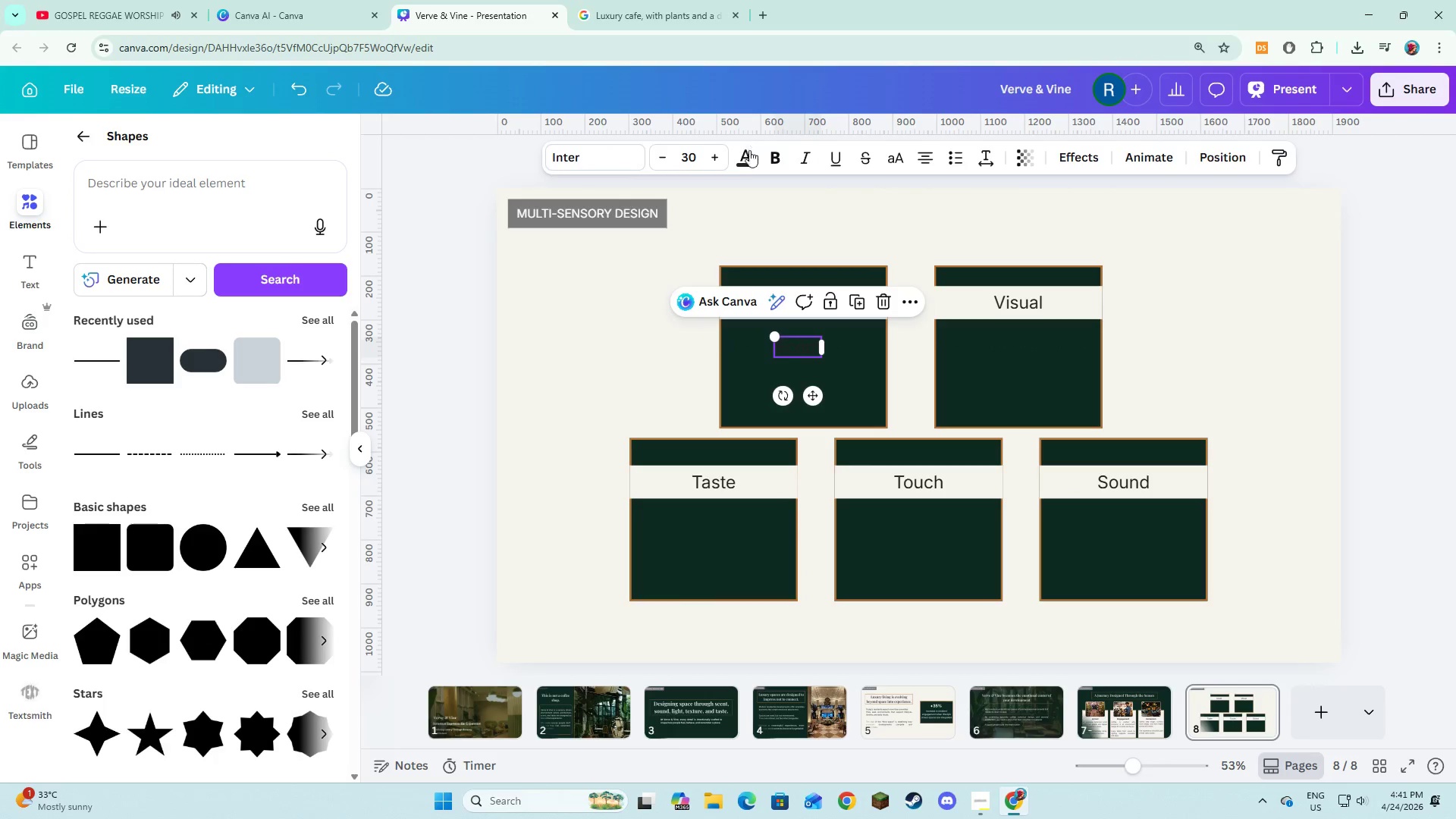 
left_click([749, 155])
 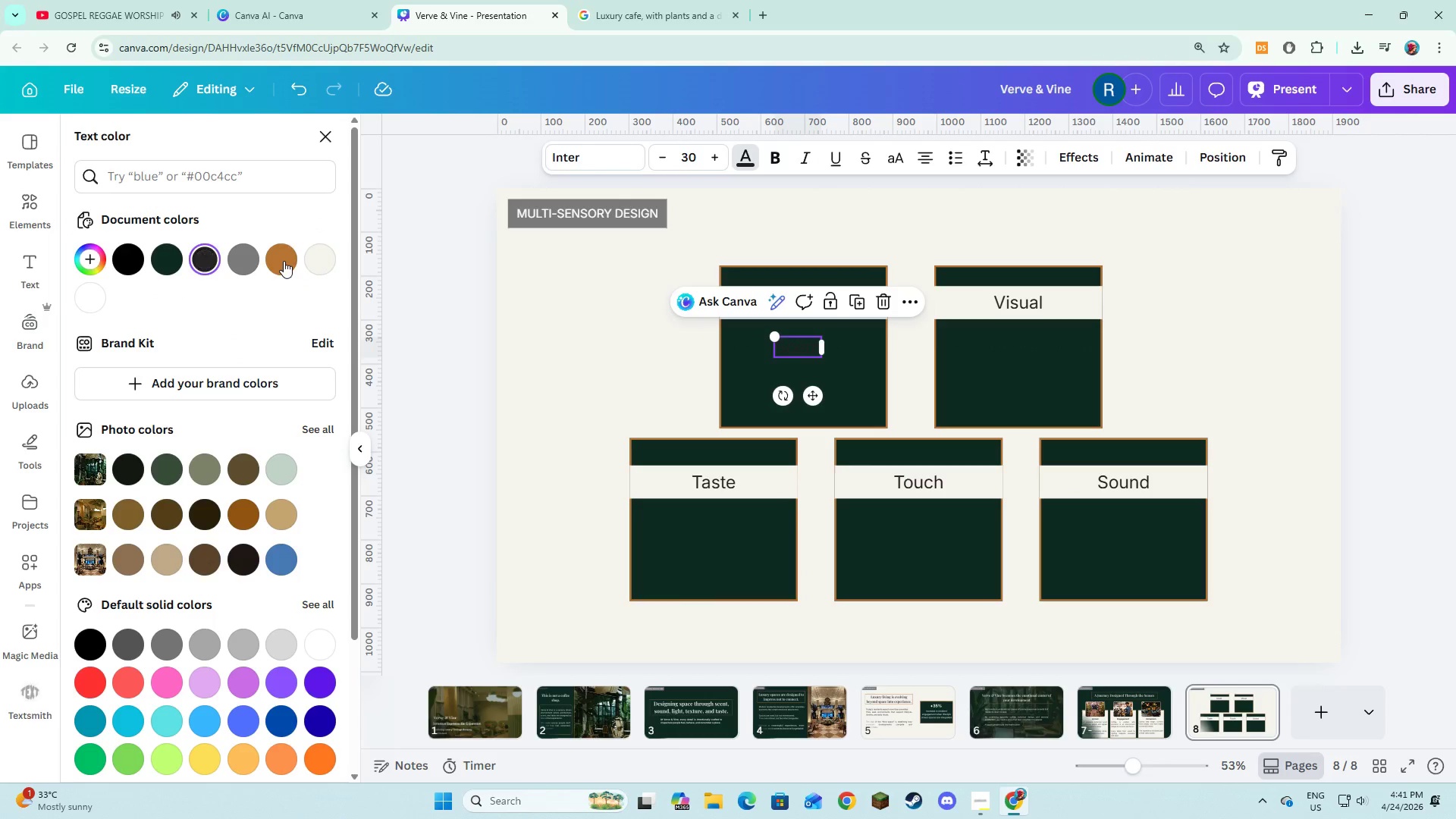 
left_click([312, 265])
 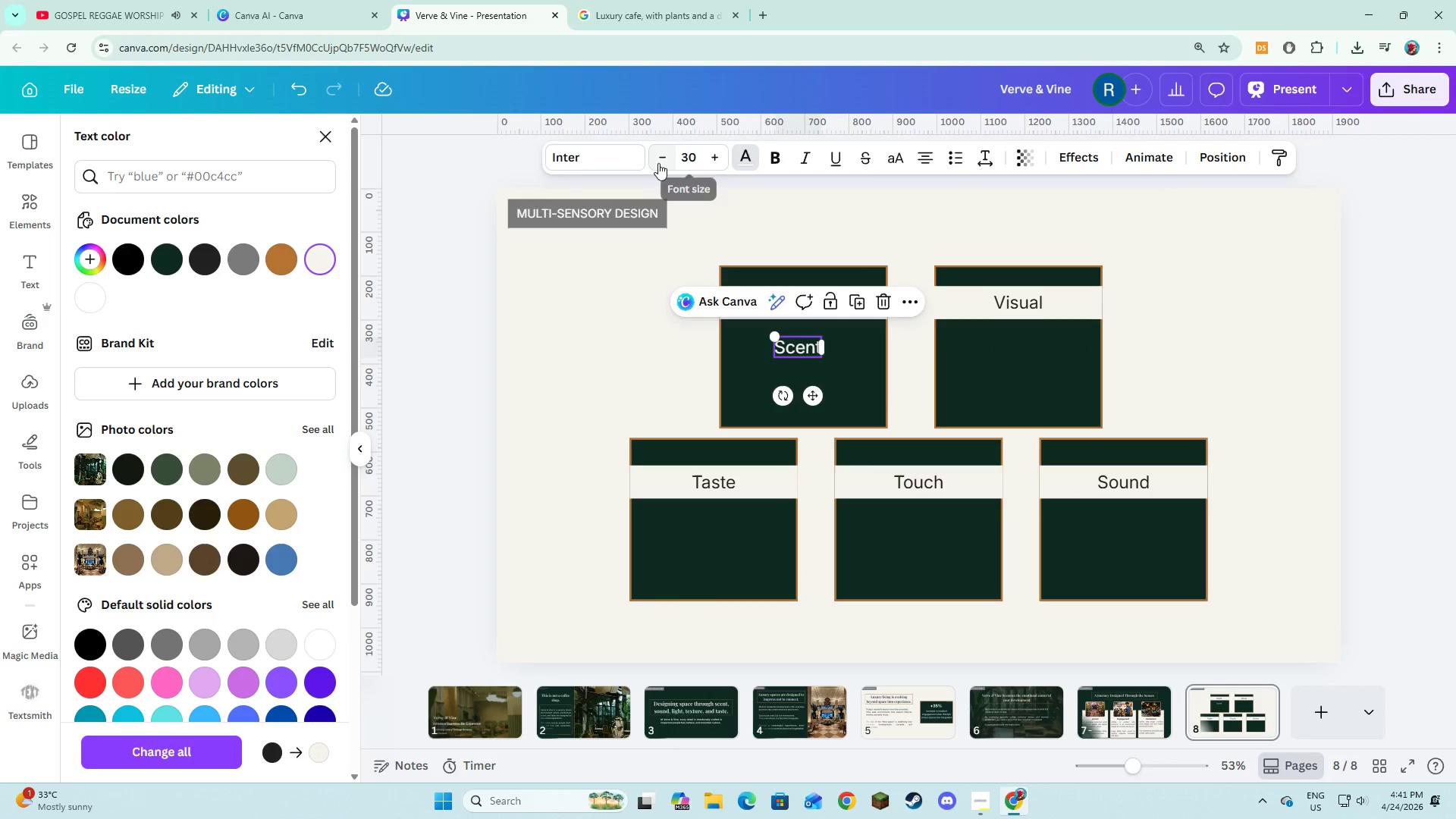 
double_click([651, 162])
 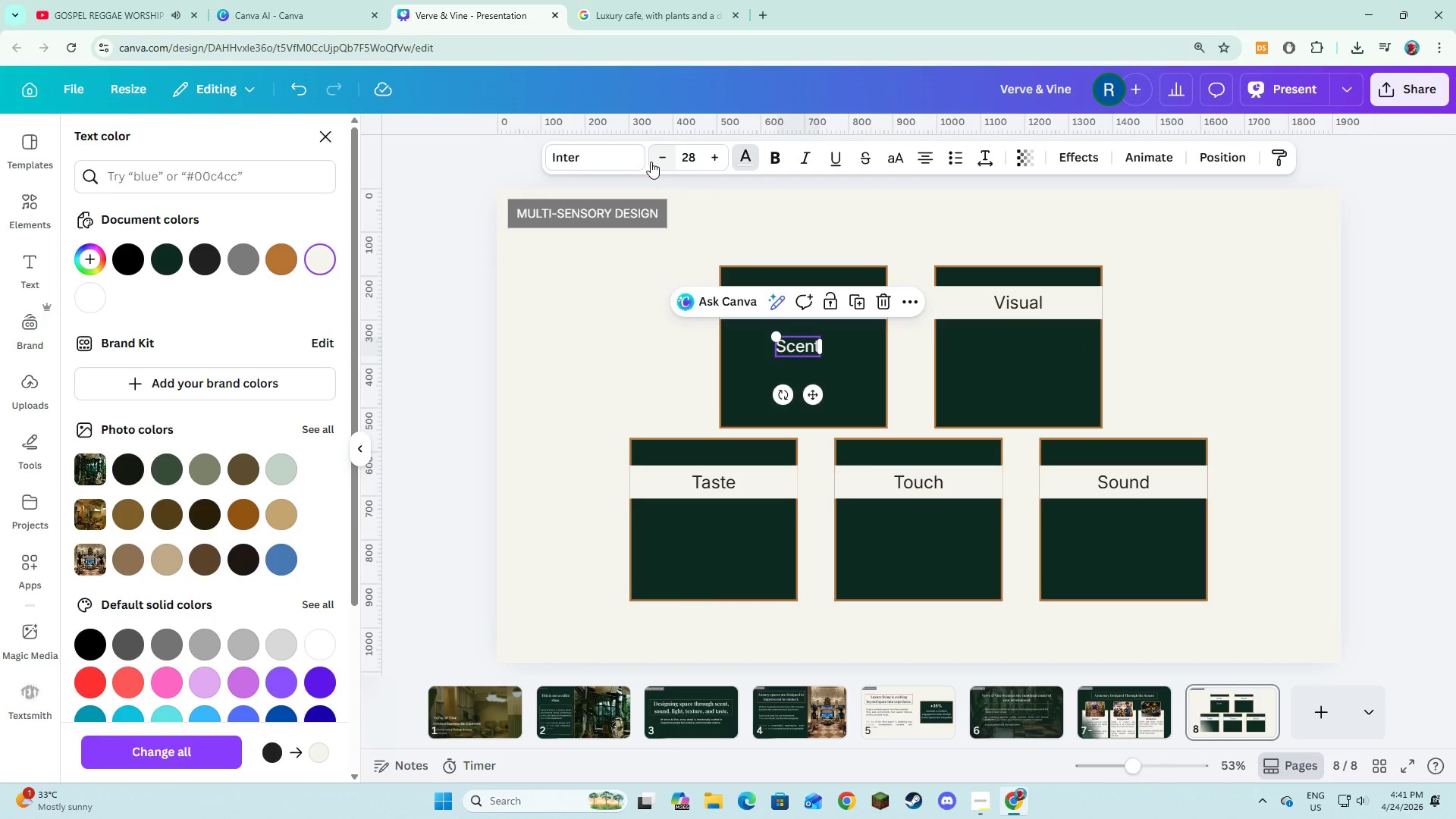 
triple_click([651, 162])
 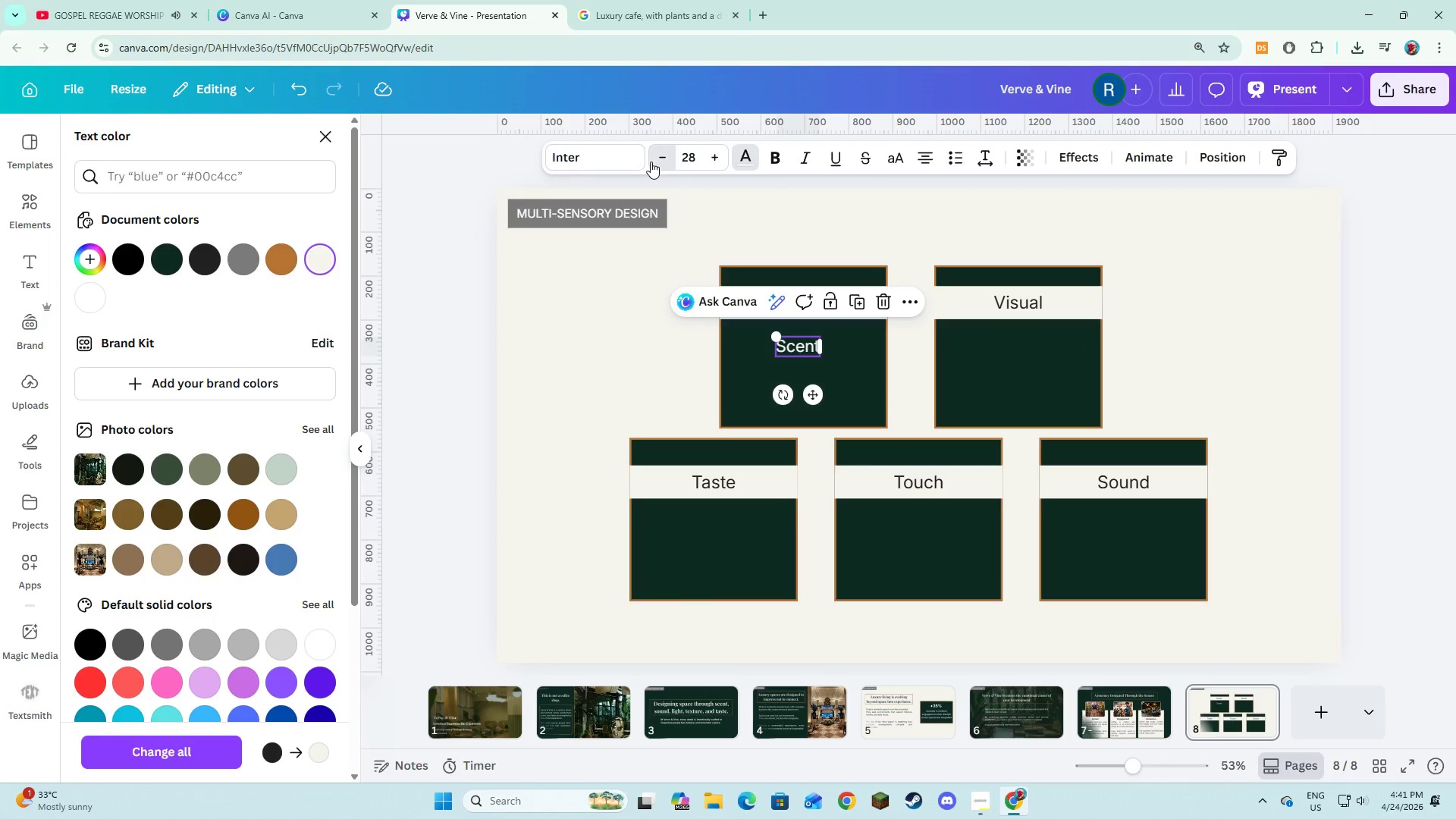 
triple_click([651, 162])
 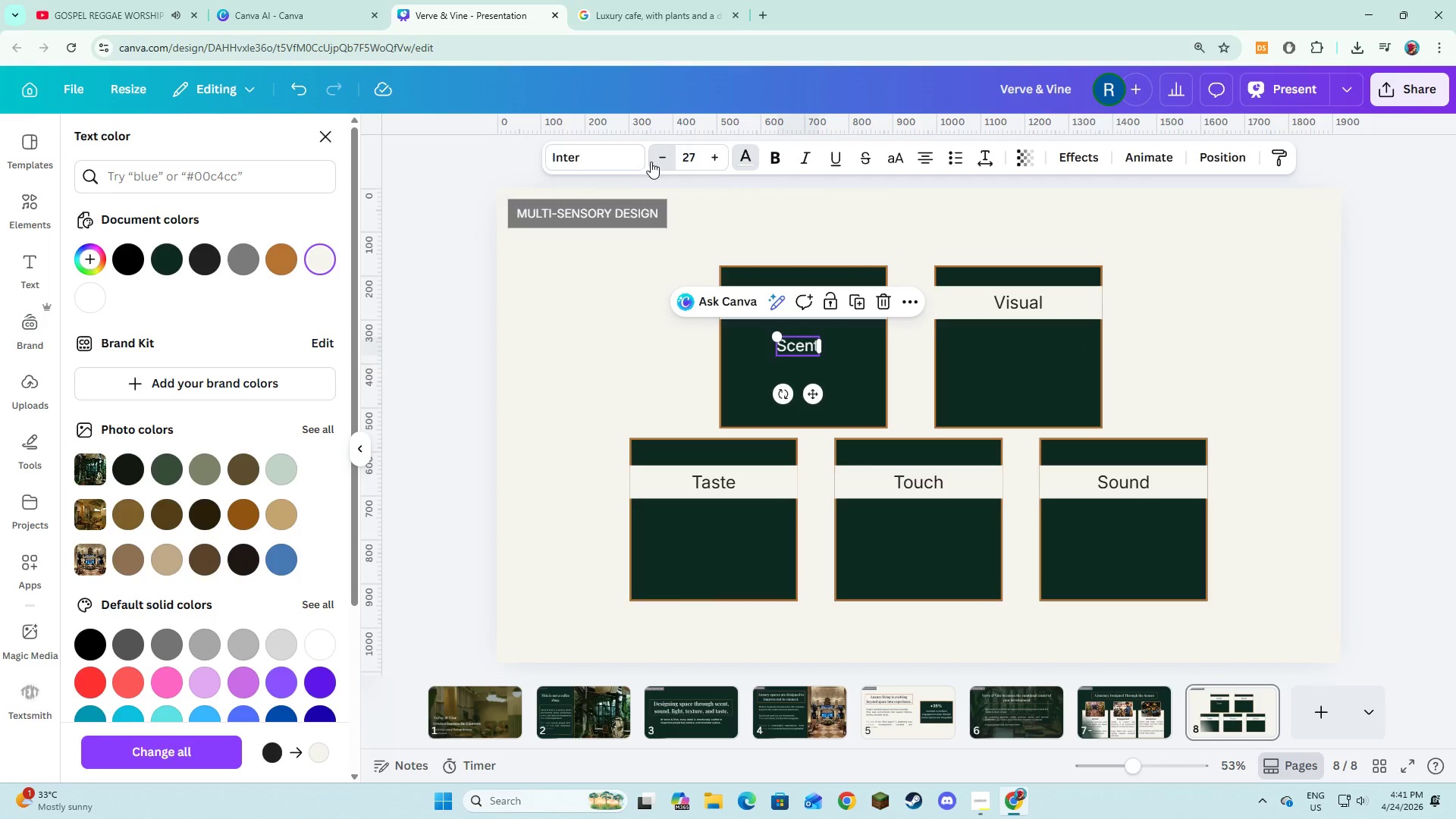 
triple_click([651, 162])
 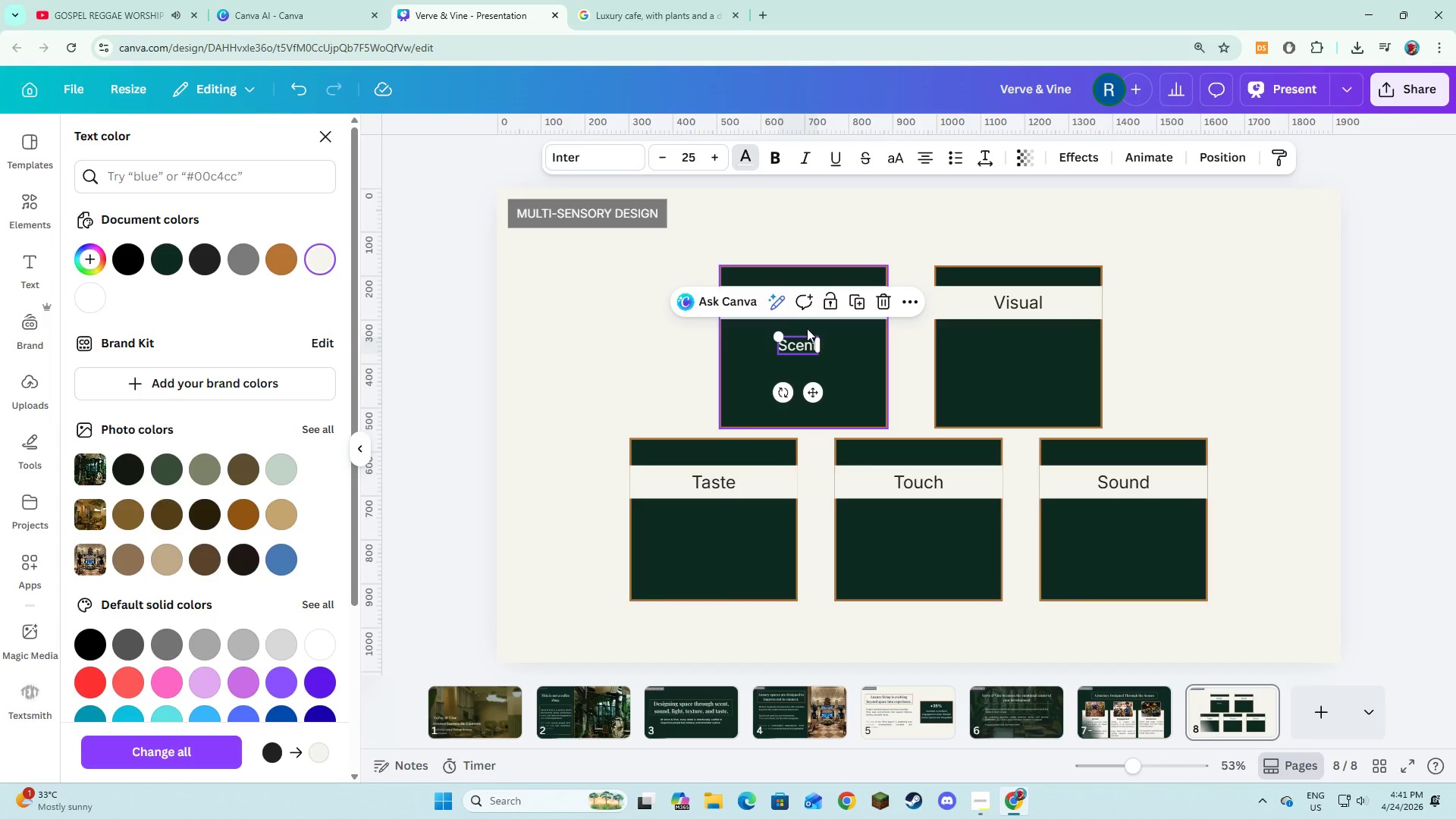 
left_click([792, 349])
 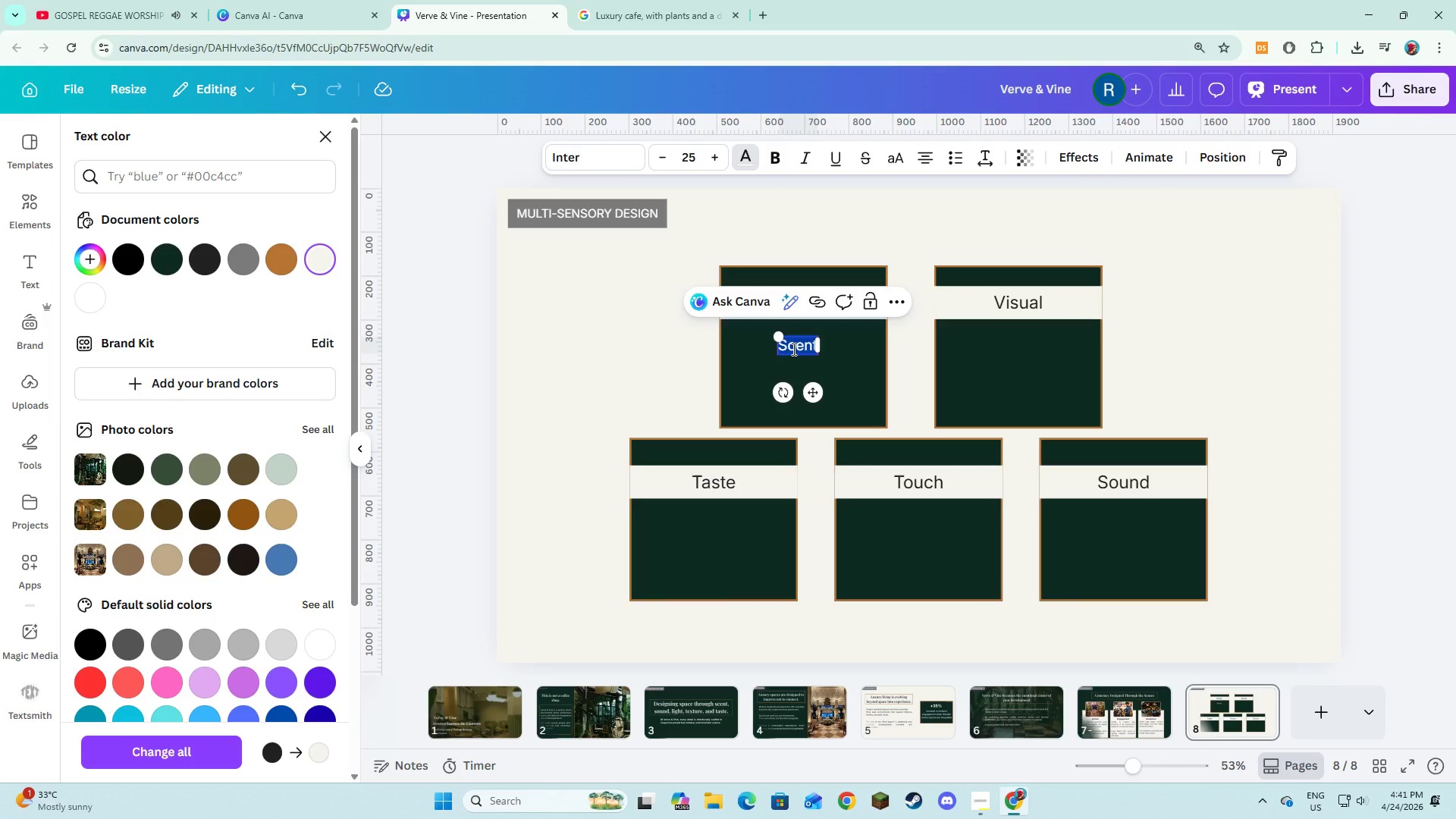 
type(Rotar)
key(Backspace)
type(ting botanix)
key(Backspace)
type(cal grarance po)
key(Backspace)
type(rofiles that define a )
key(Backspace)
key(Backspace)
type(the athmosphere and create memory anchors)
 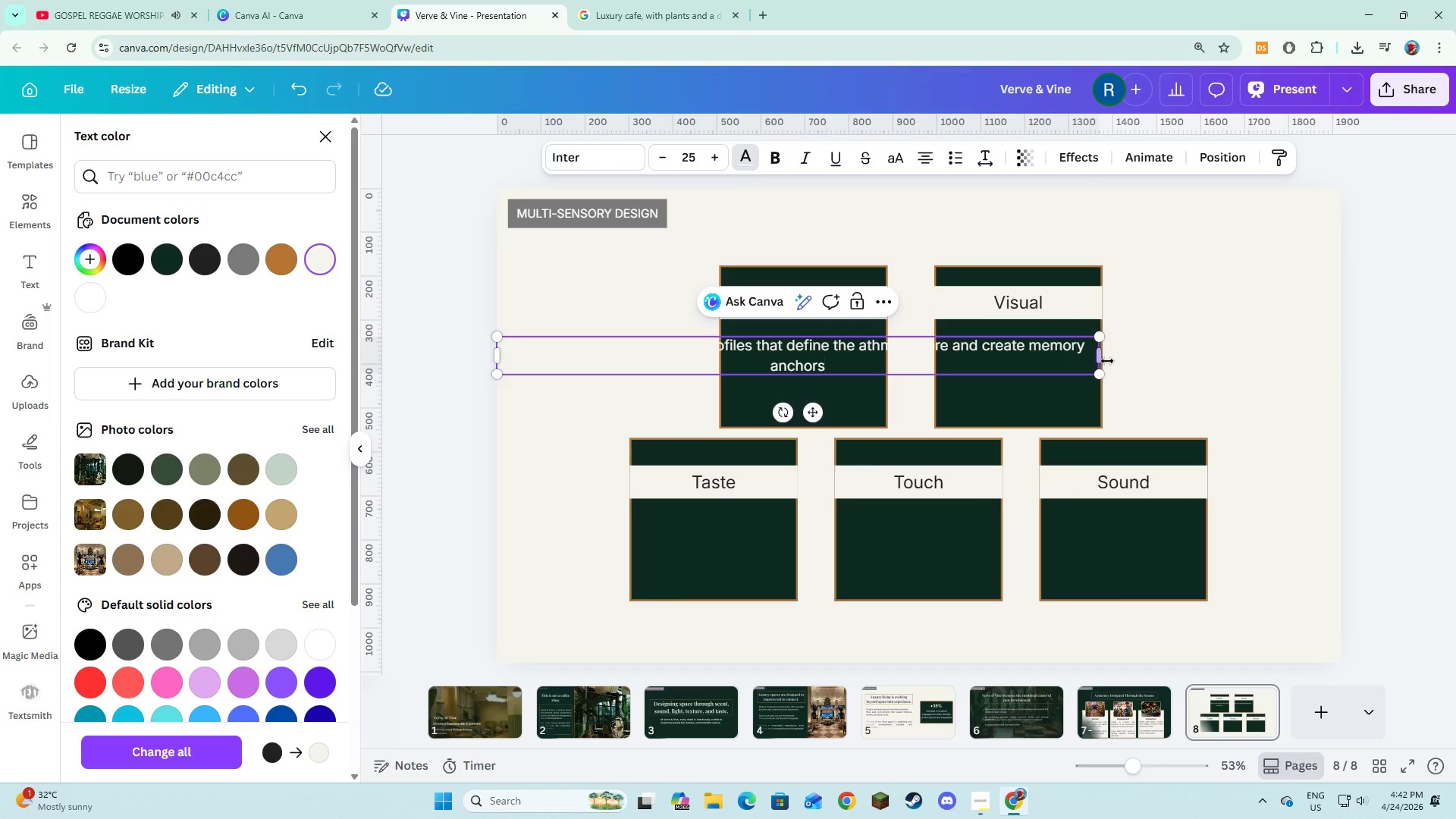 
left_click_drag(start_coordinate=[1104, 359], to_coordinate=[640, 375])
 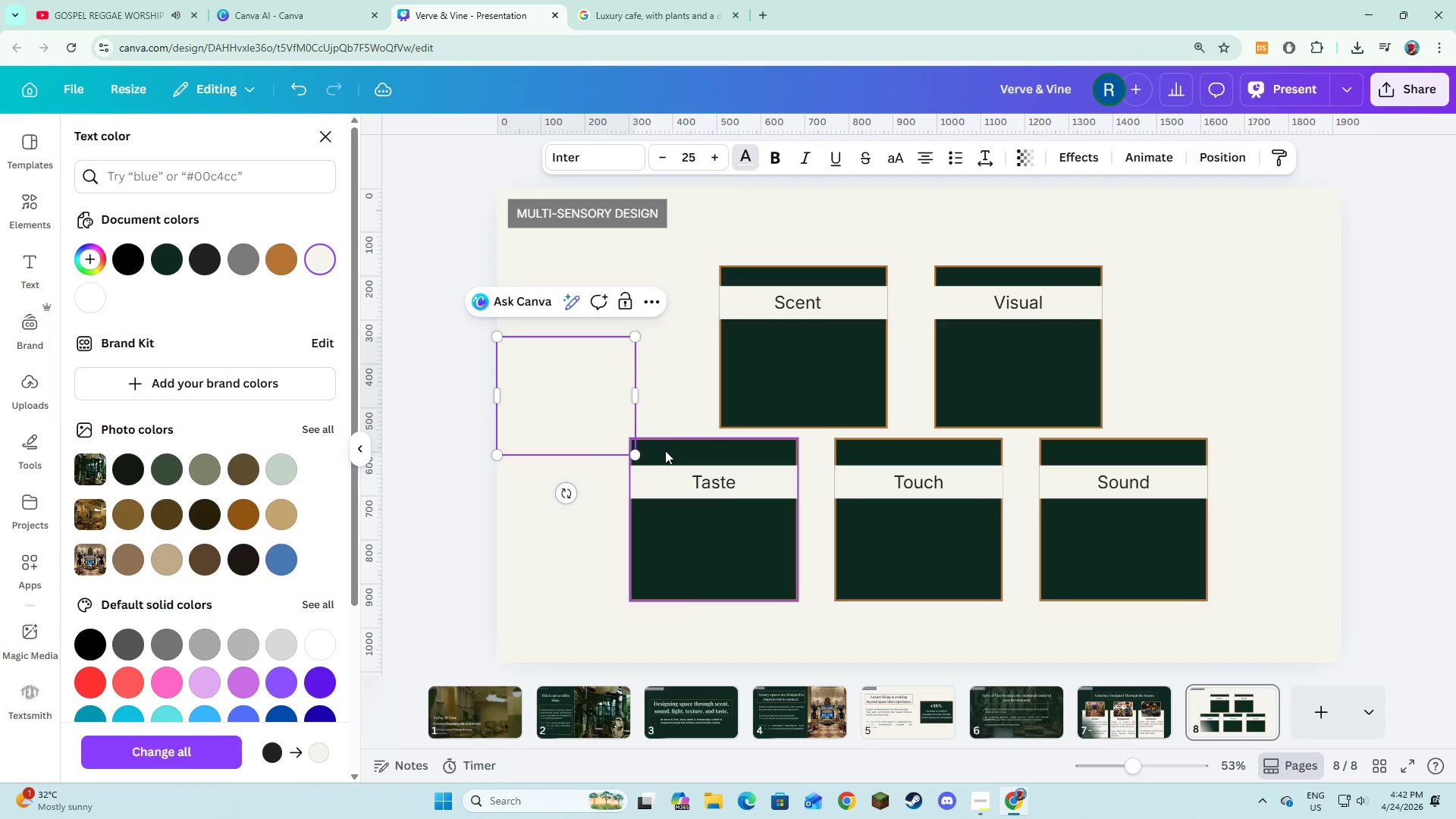 
left_click([673, 399])
 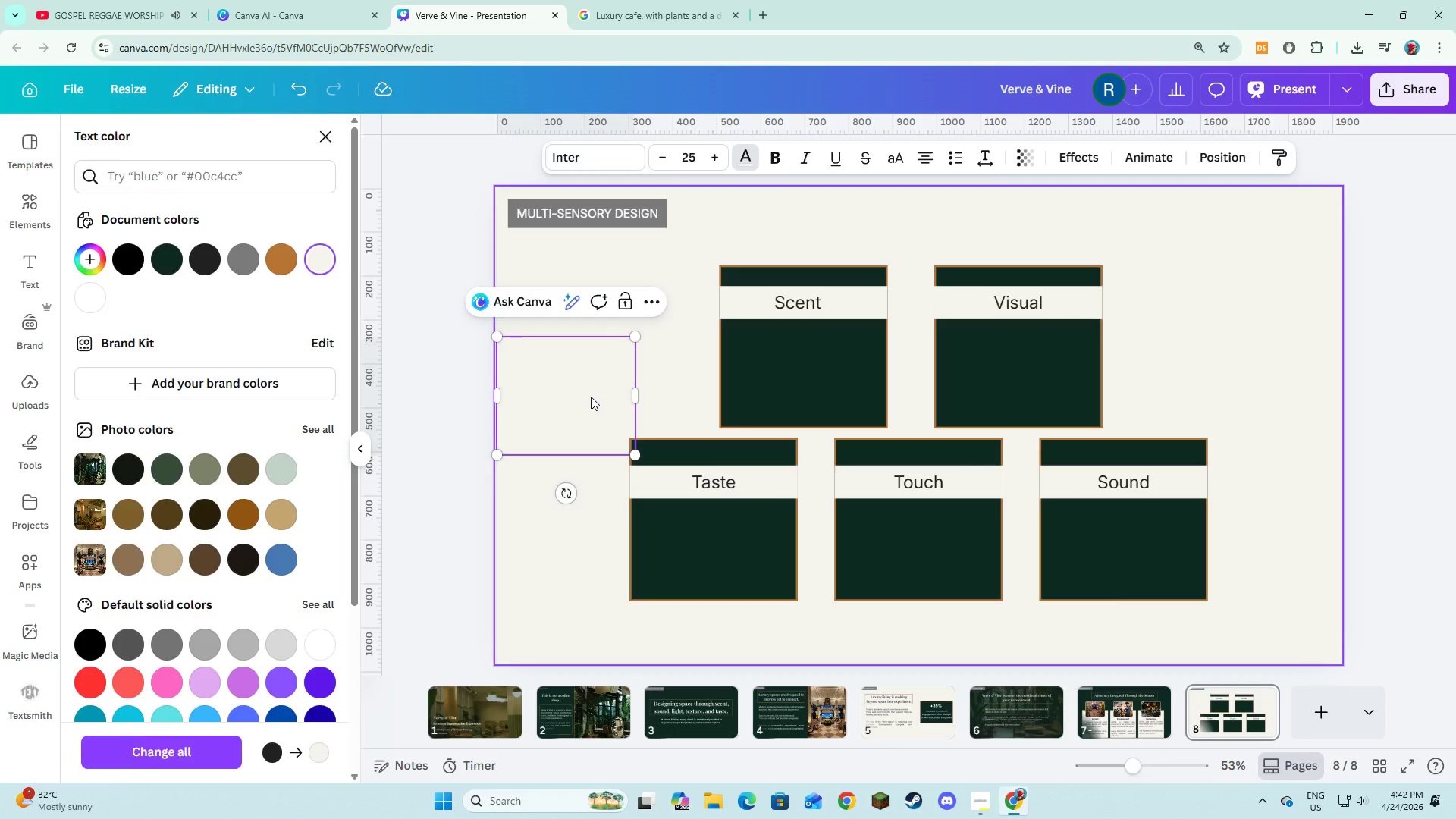 
left_click_drag(start_coordinate=[591, 397], to_coordinate=[831, 387])
 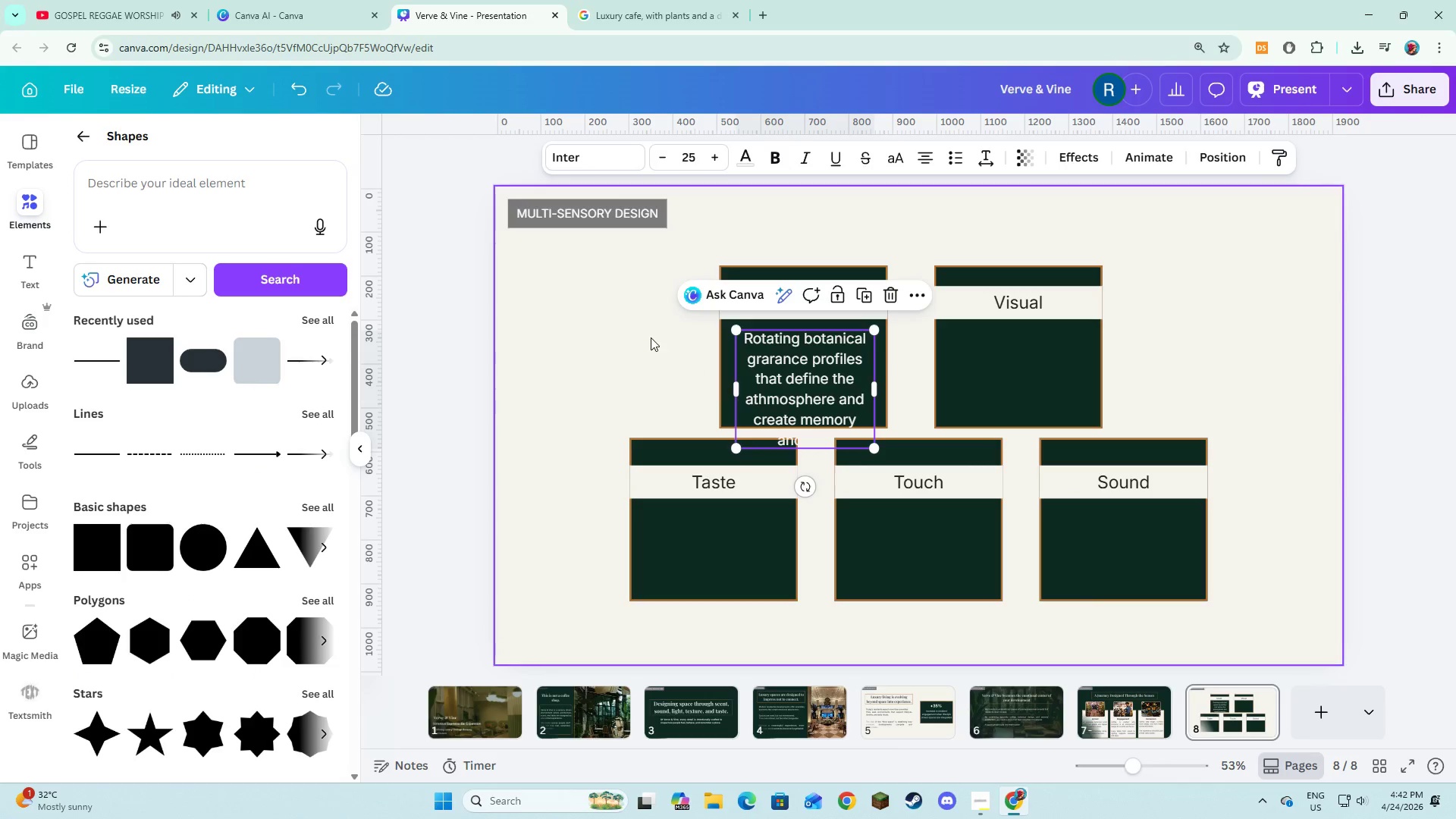 
left_click([648, 334])
 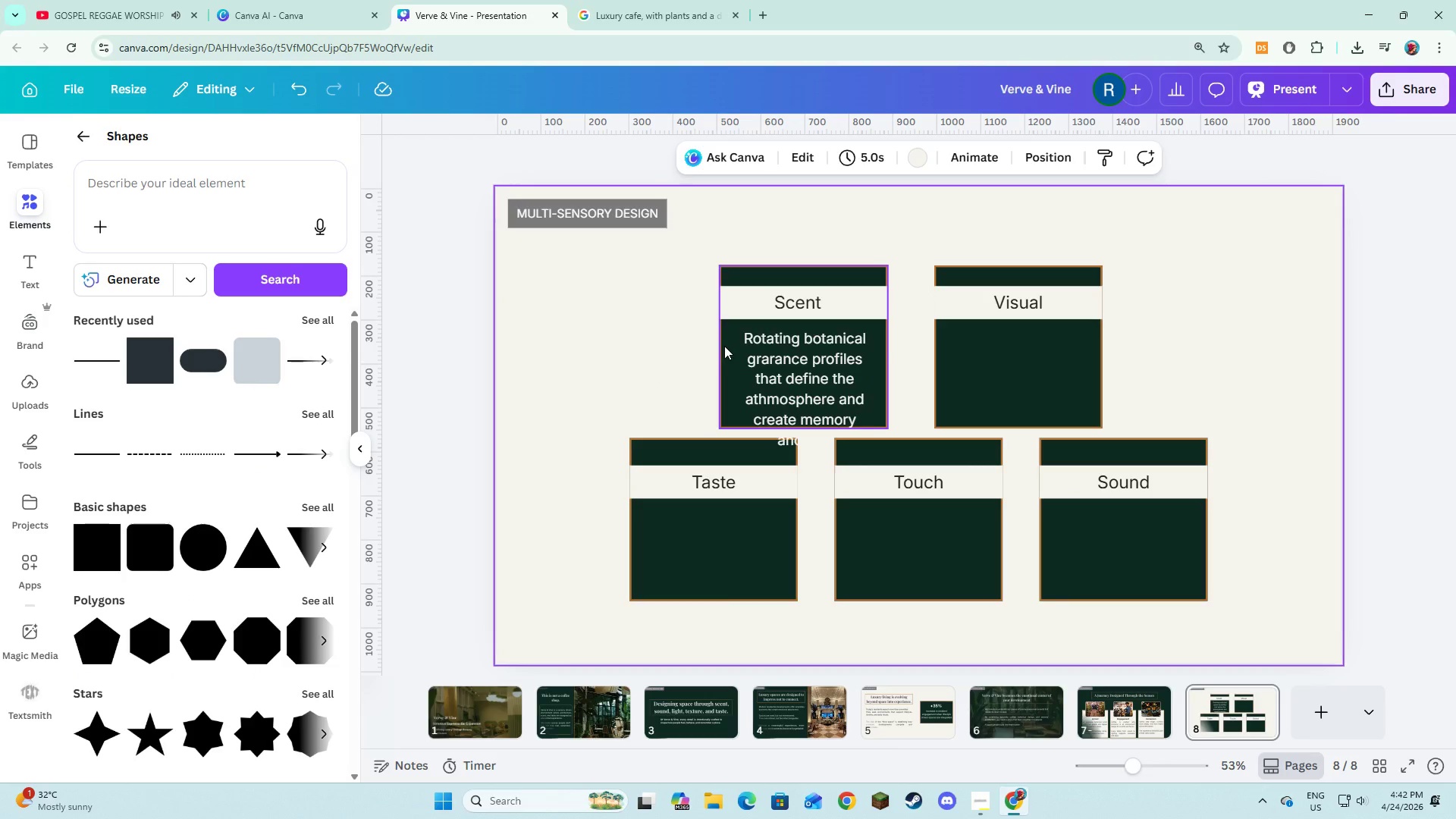 
left_click([724, 346])
 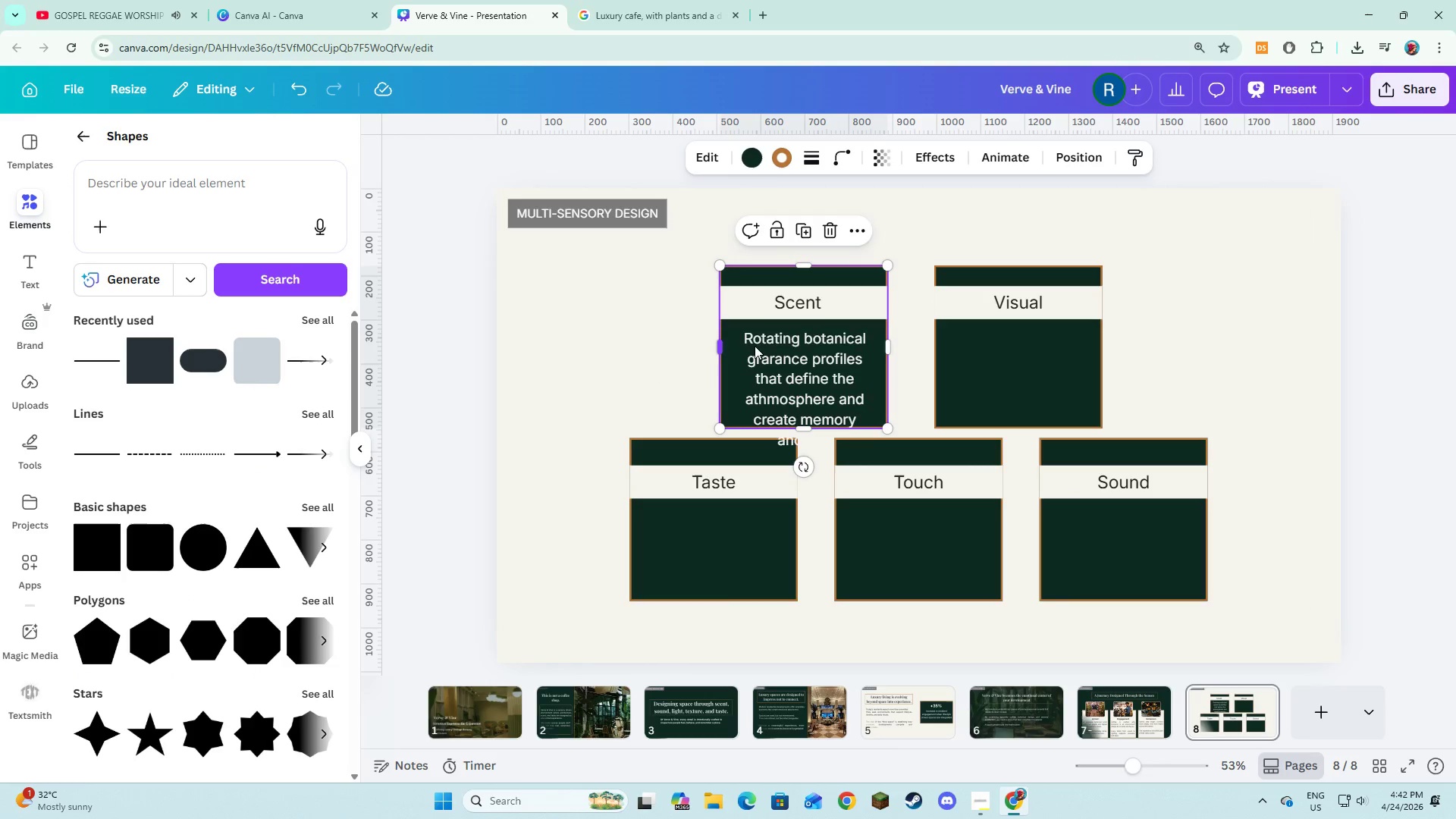 
hold_key(key=ControlLeft, duration=1.19)
 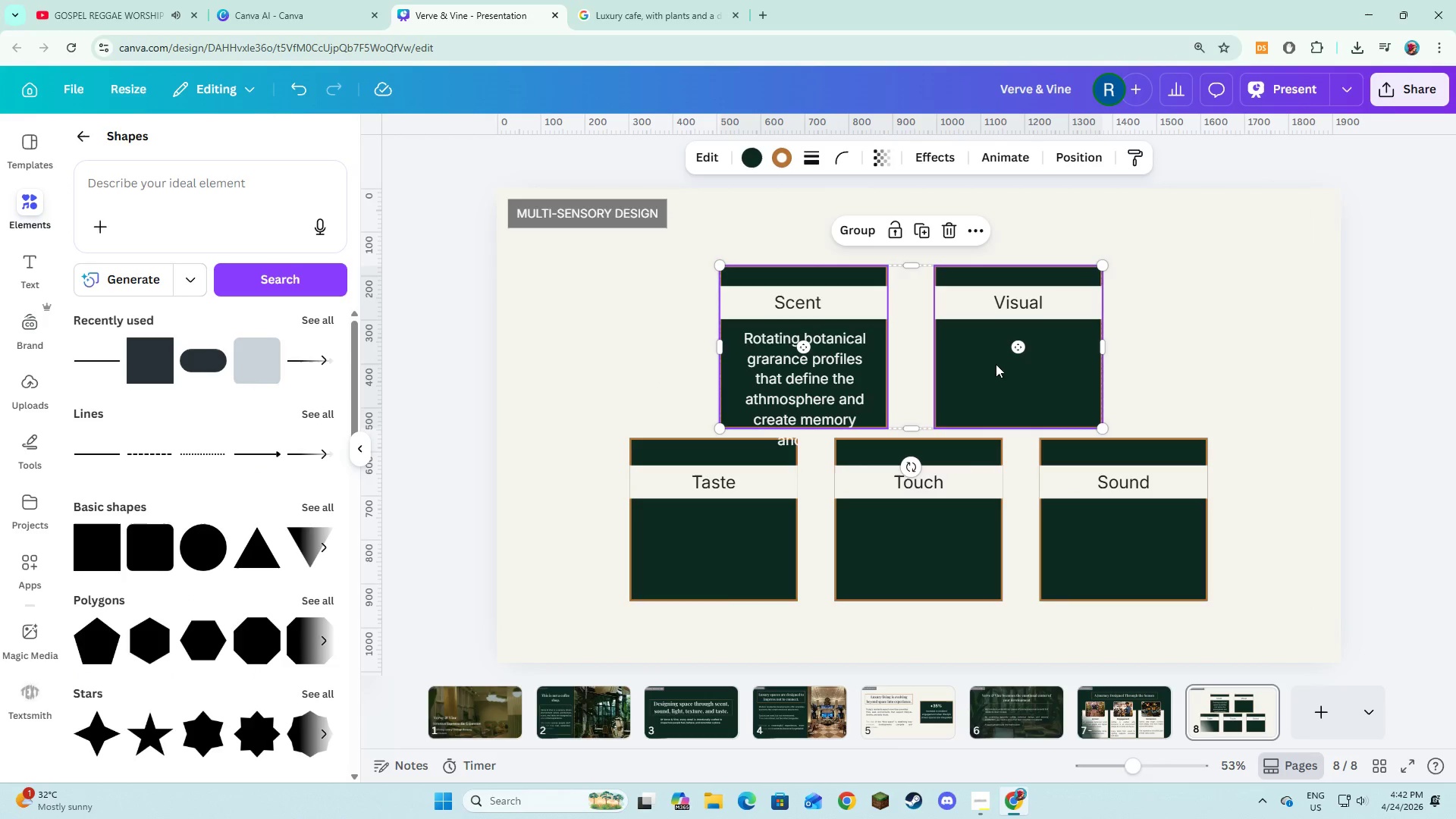 
hold_key(key=ShiftLeft, duration=3.53)
left_click([993, 350])
 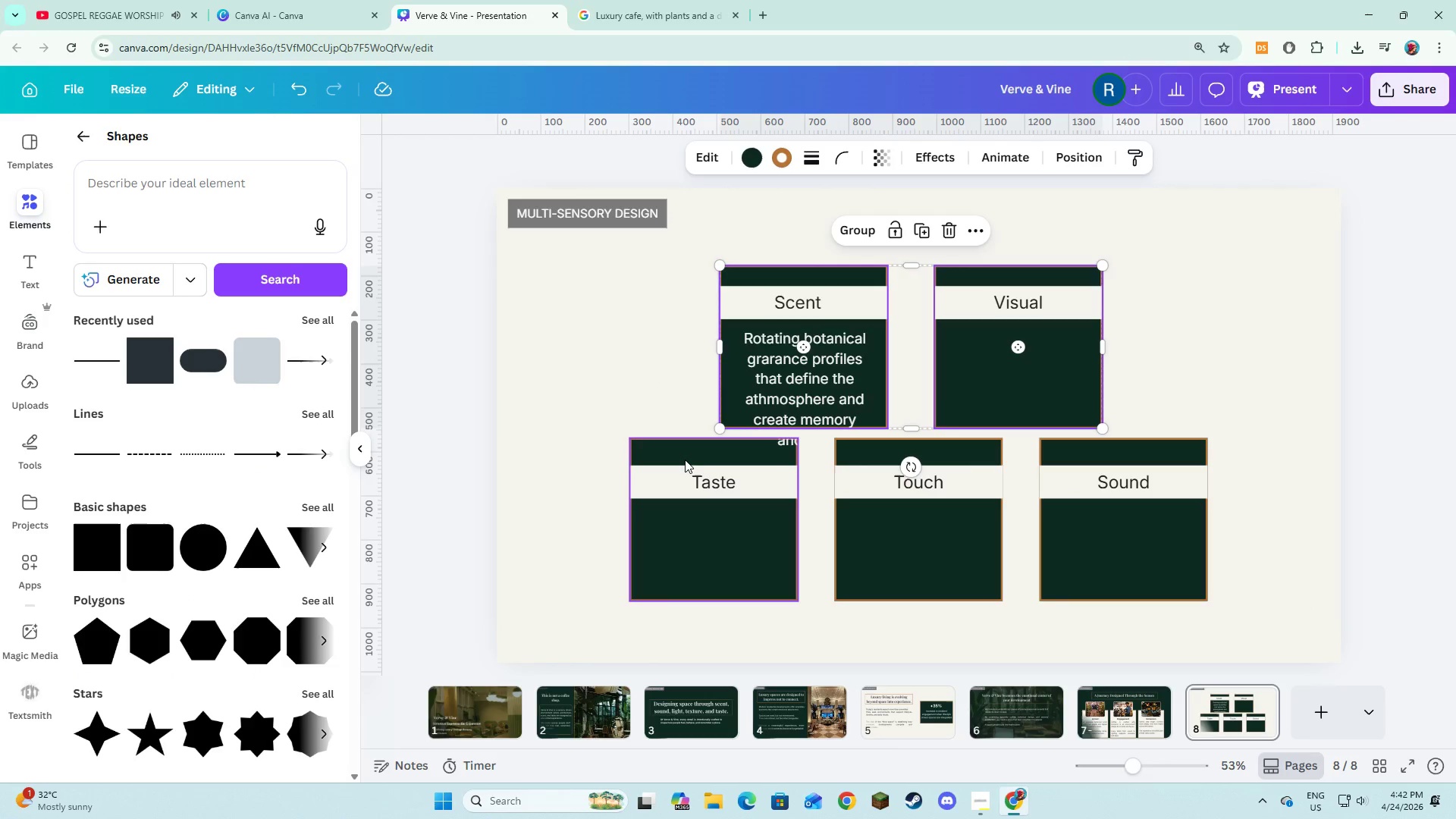 
left_click([684, 451])
 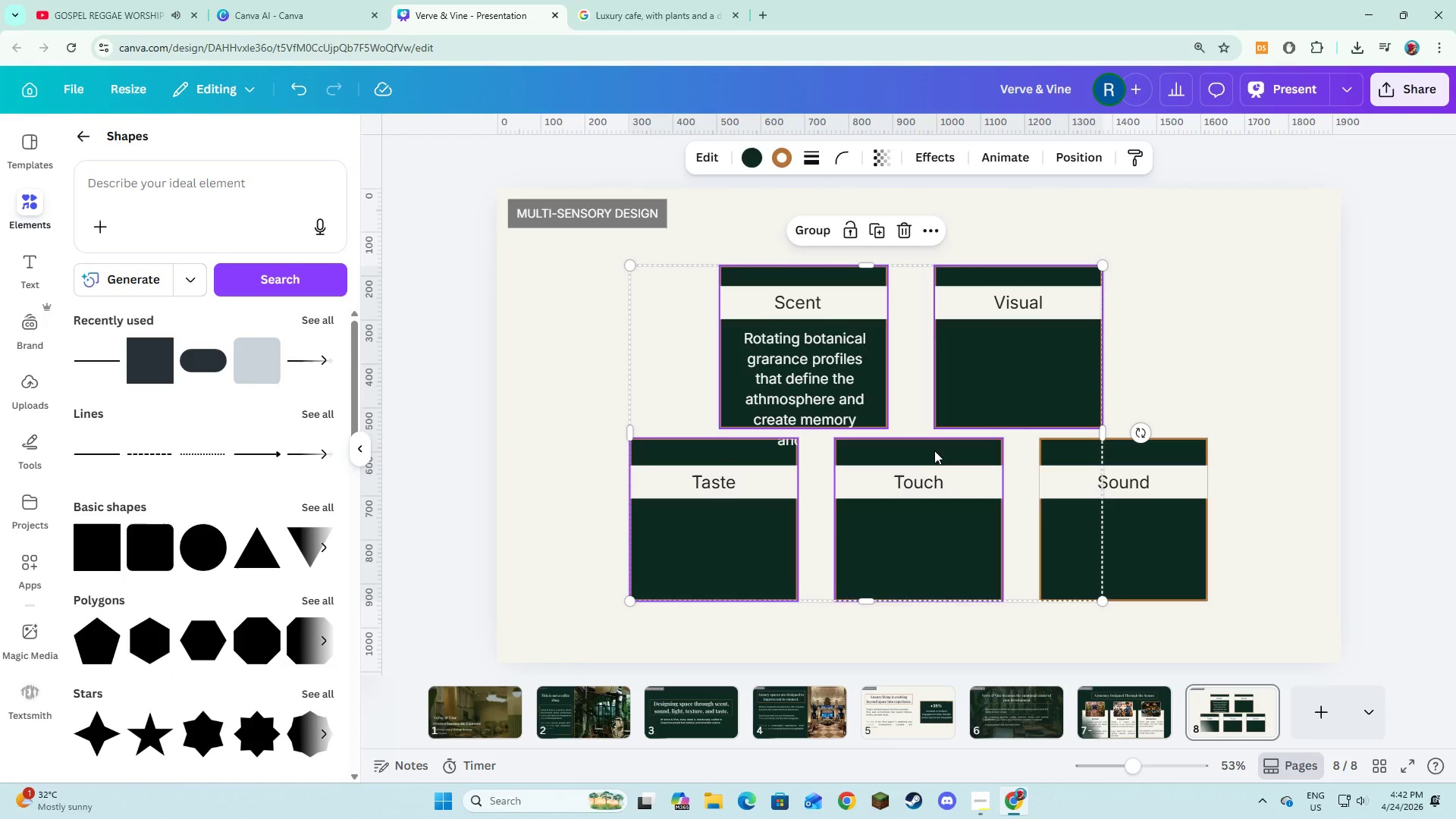 
left_click([934, 450])
 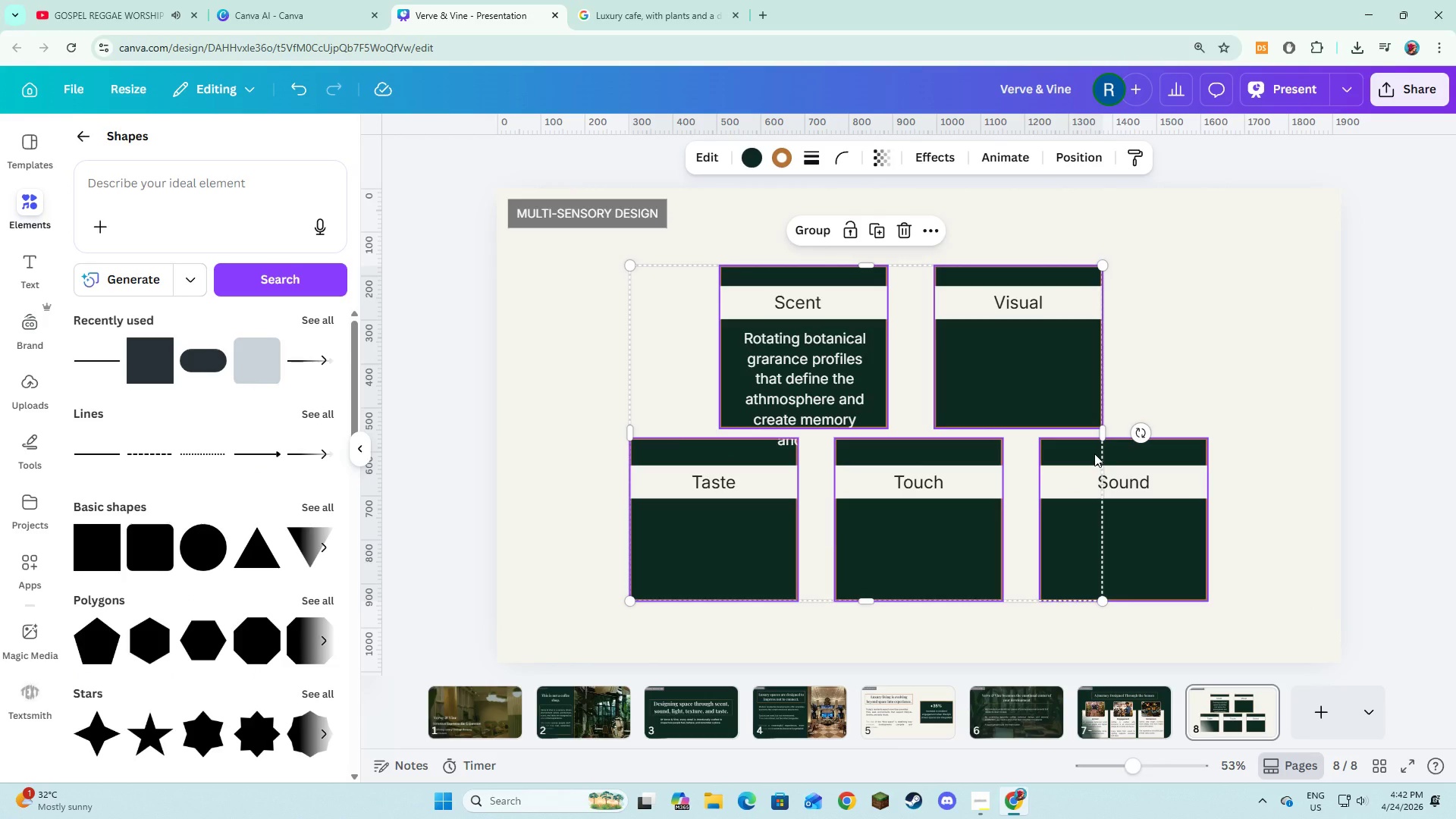 
left_click([1094, 453])
 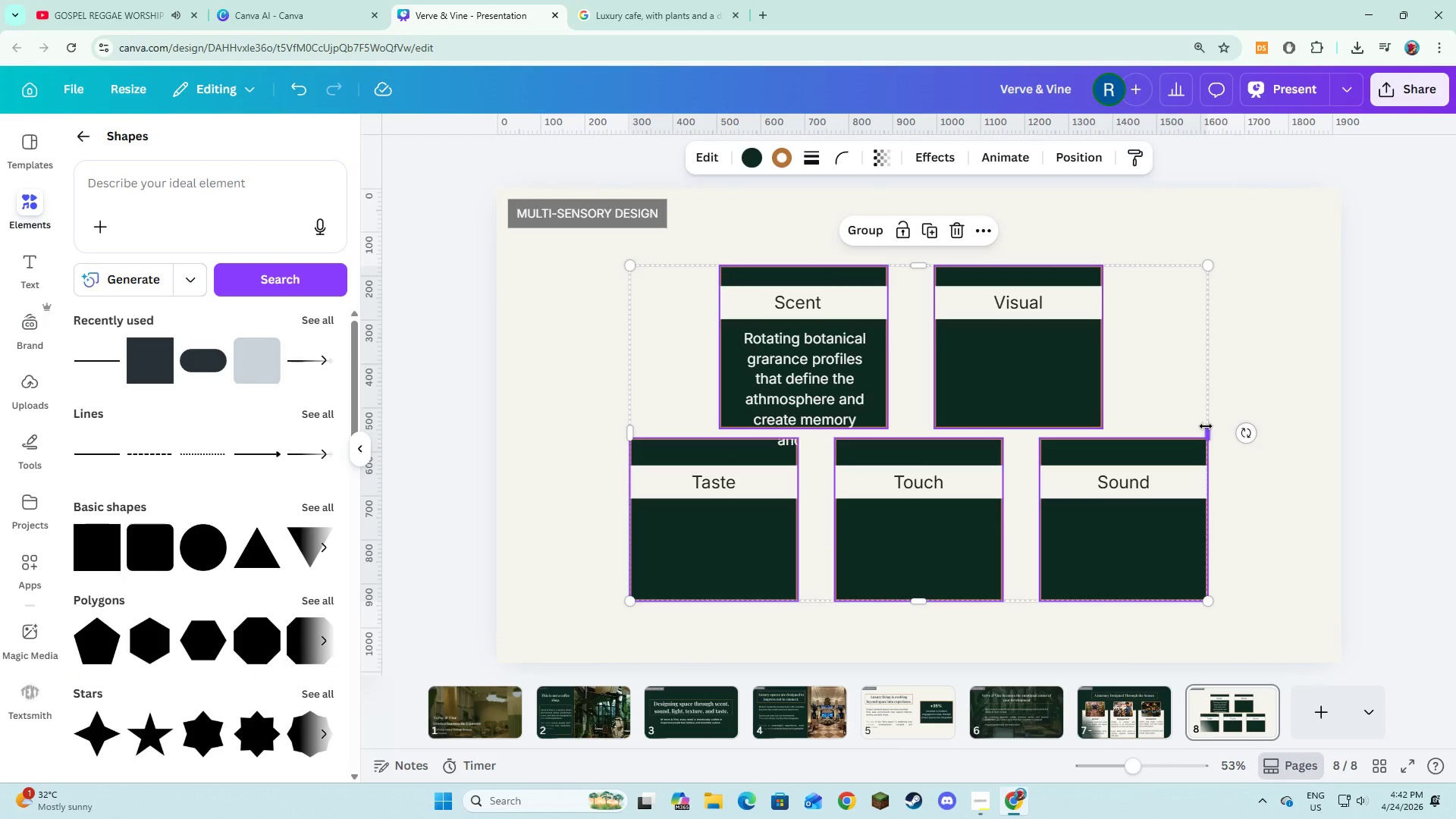 
left_click_drag(start_coordinate=[1207, 426], to_coordinate=[1287, 444])
 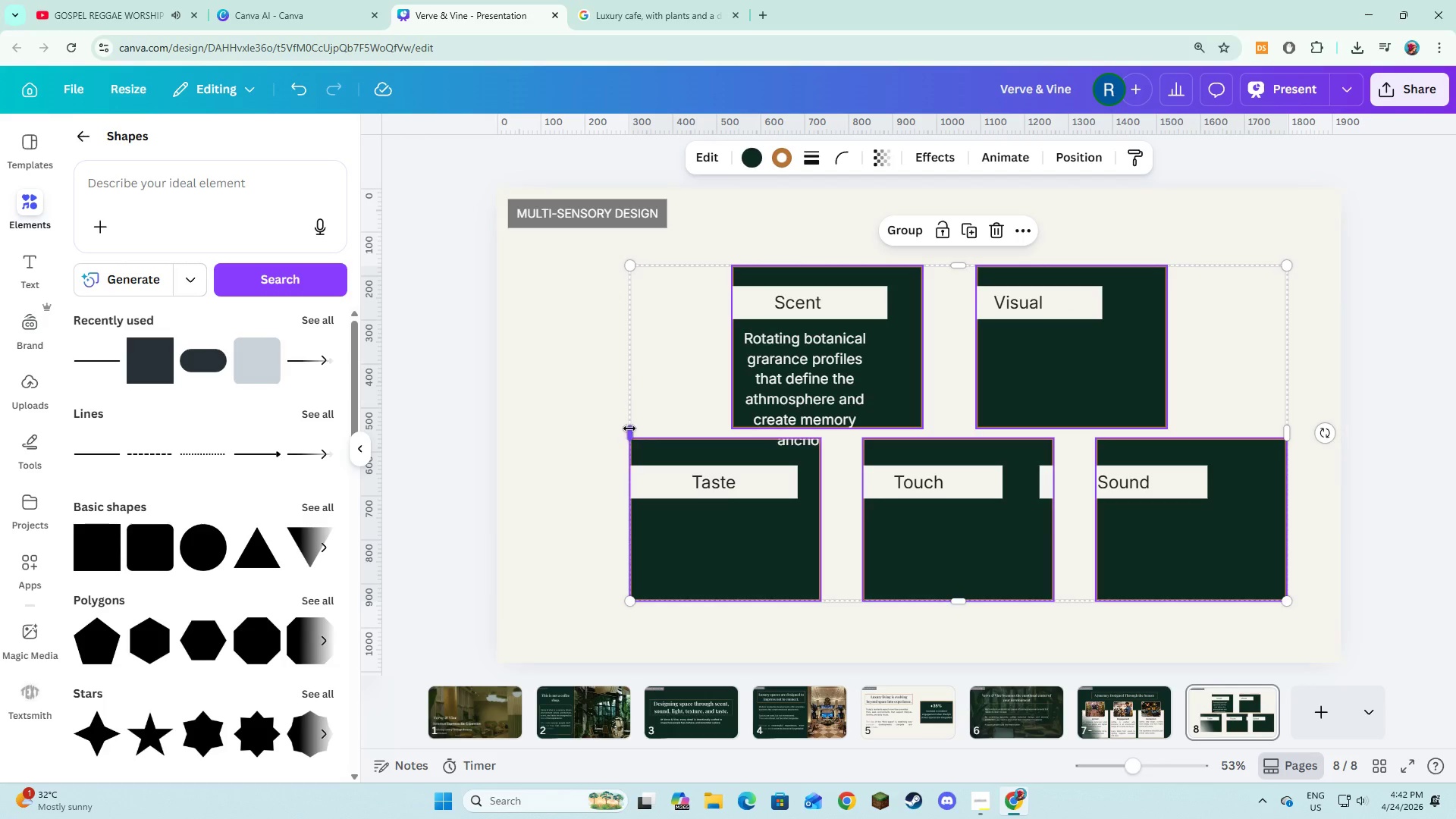 
left_click_drag(start_coordinate=[629, 428], to_coordinate=[550, 430])
 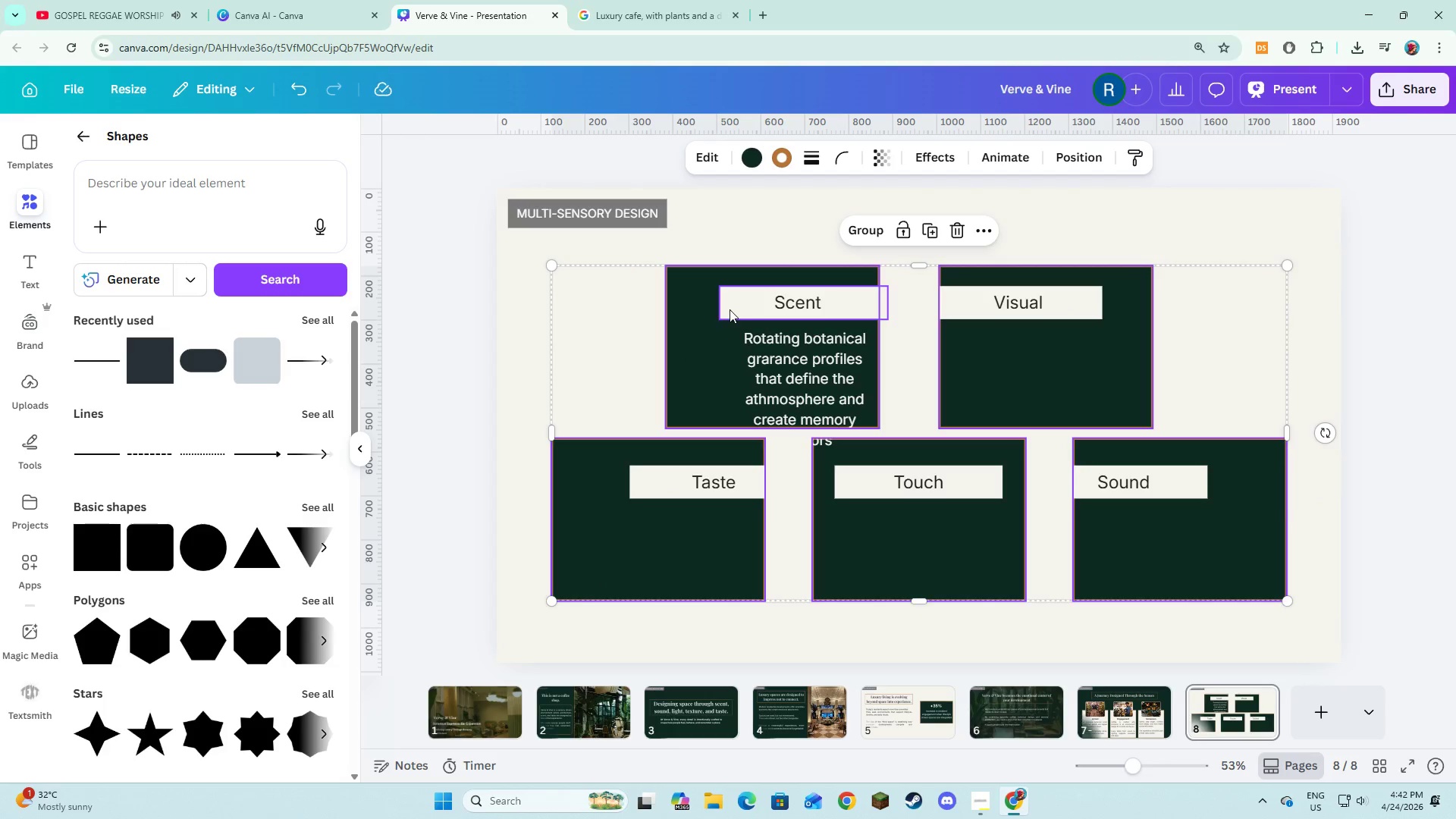 
left_click([730, 309])
 